 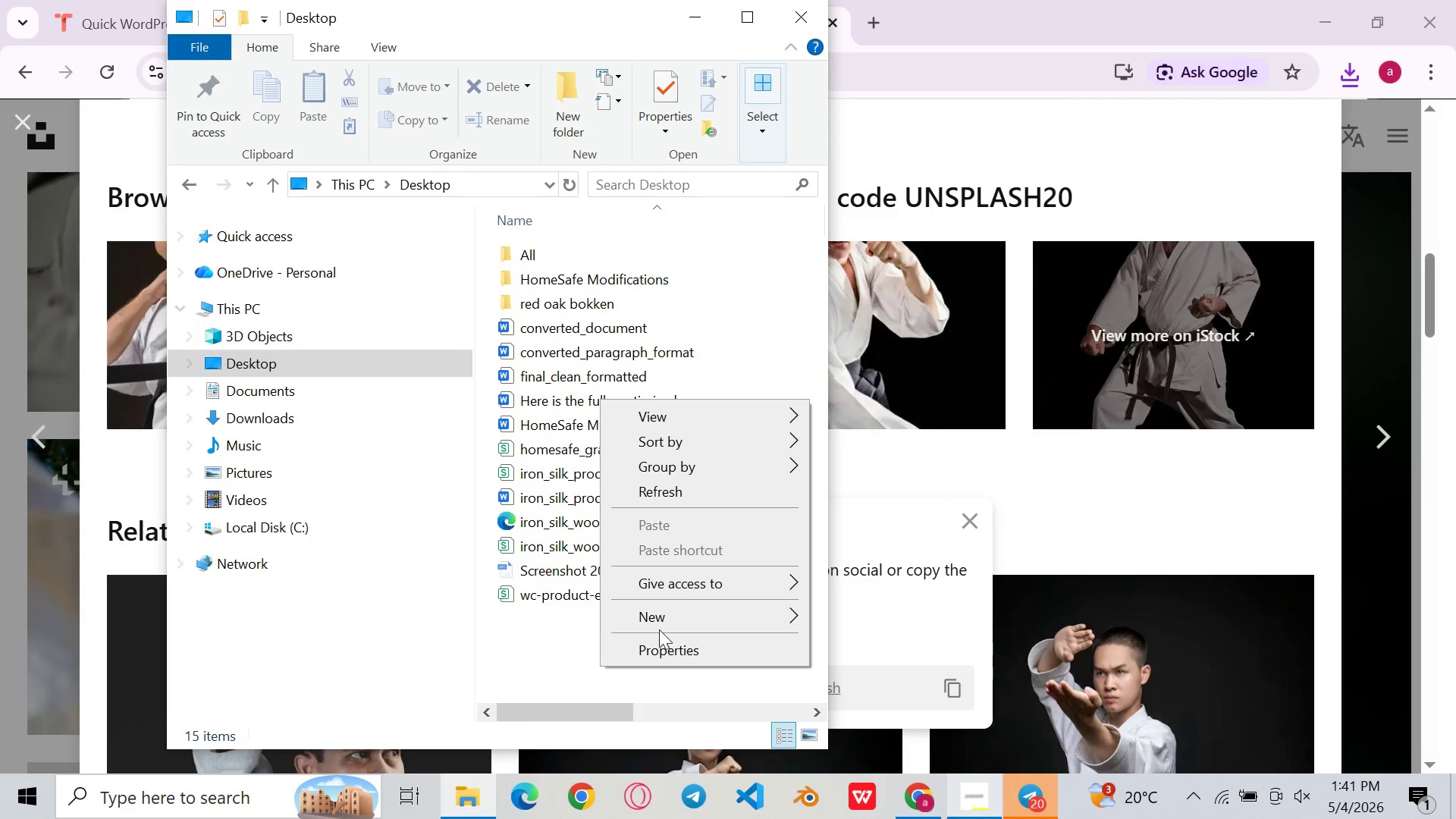 
left_click([861, 50])
 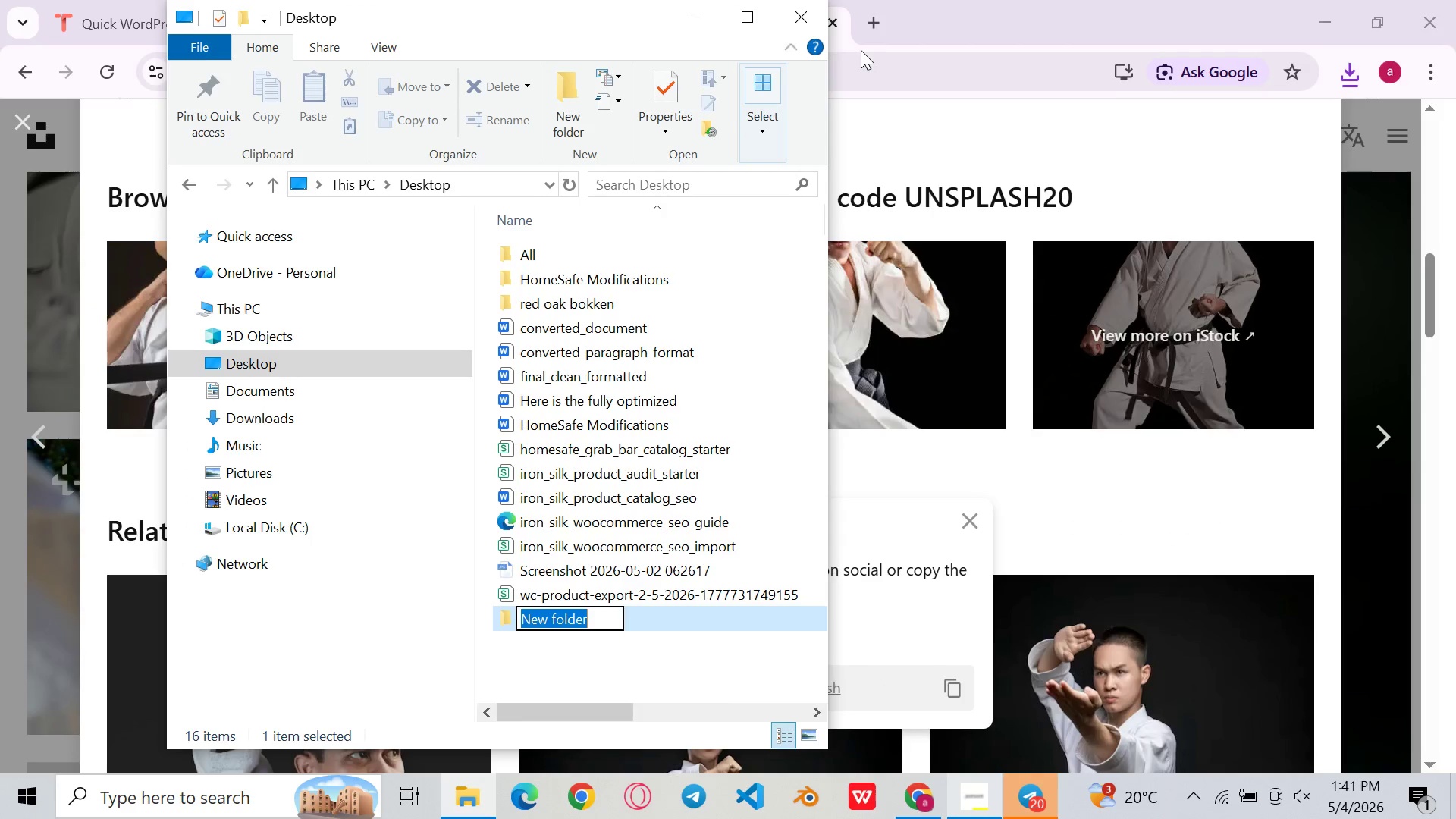 
key(Backspace)
 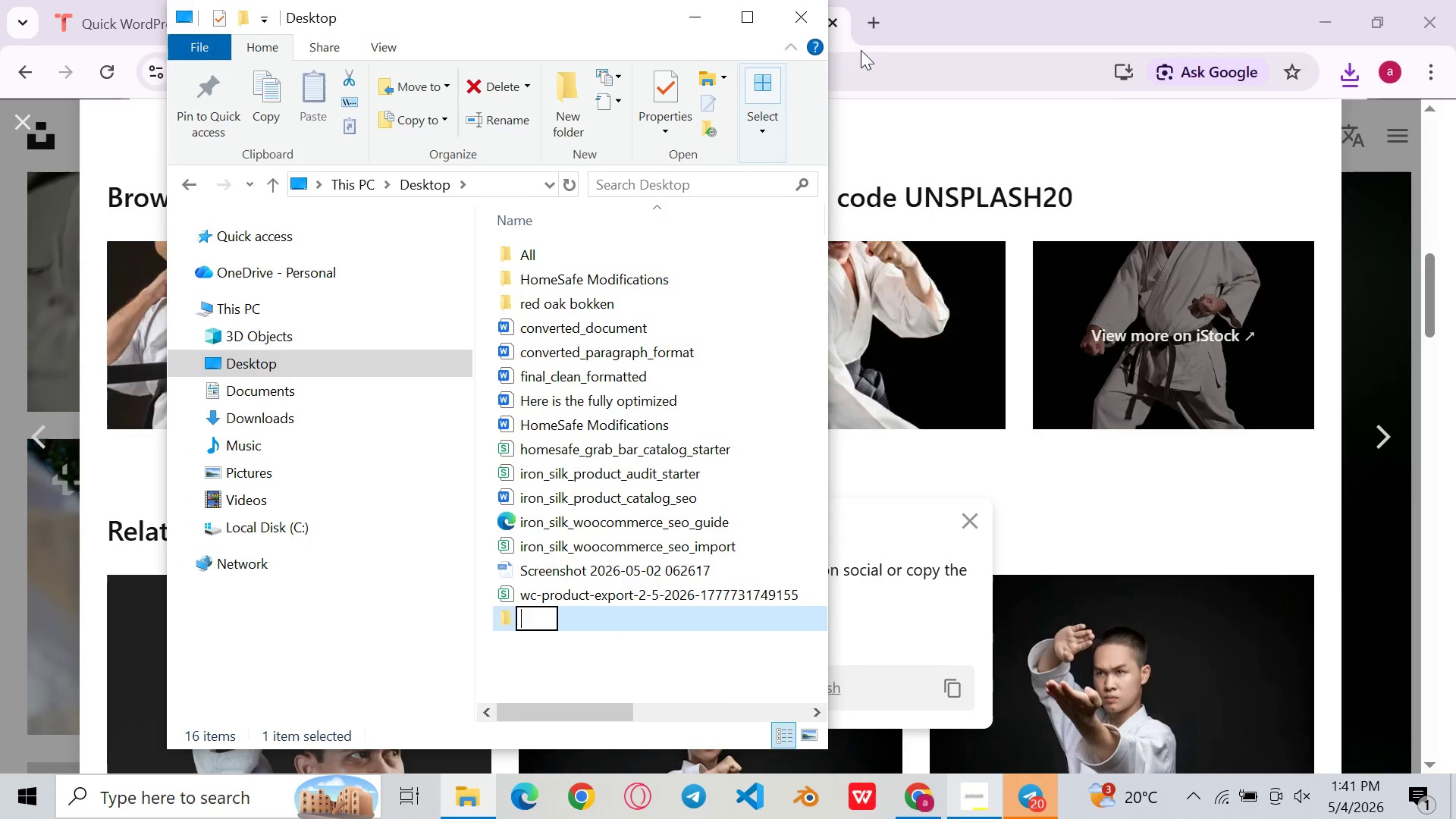 
key(Control+V)
 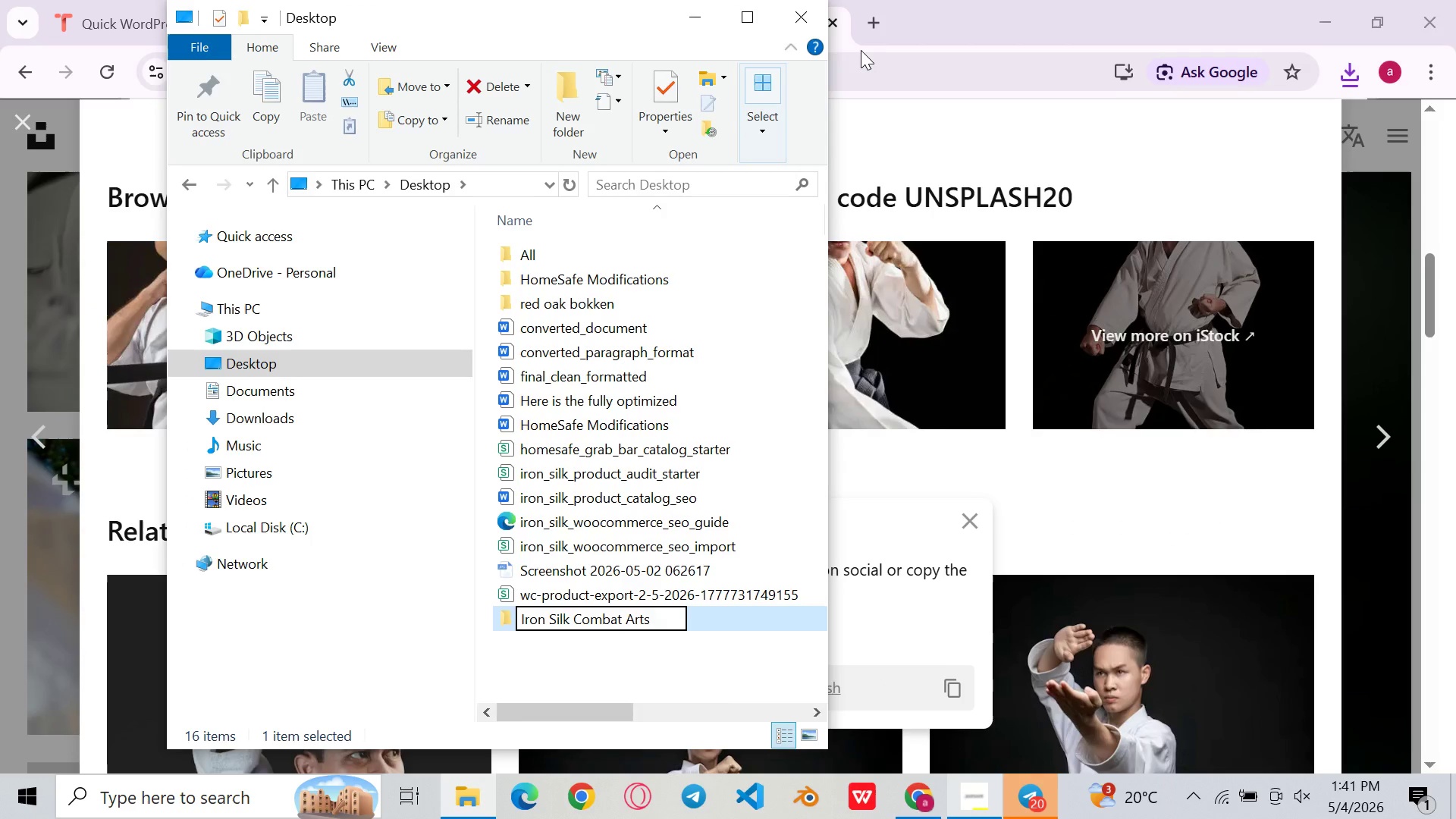 
key(Enter)
 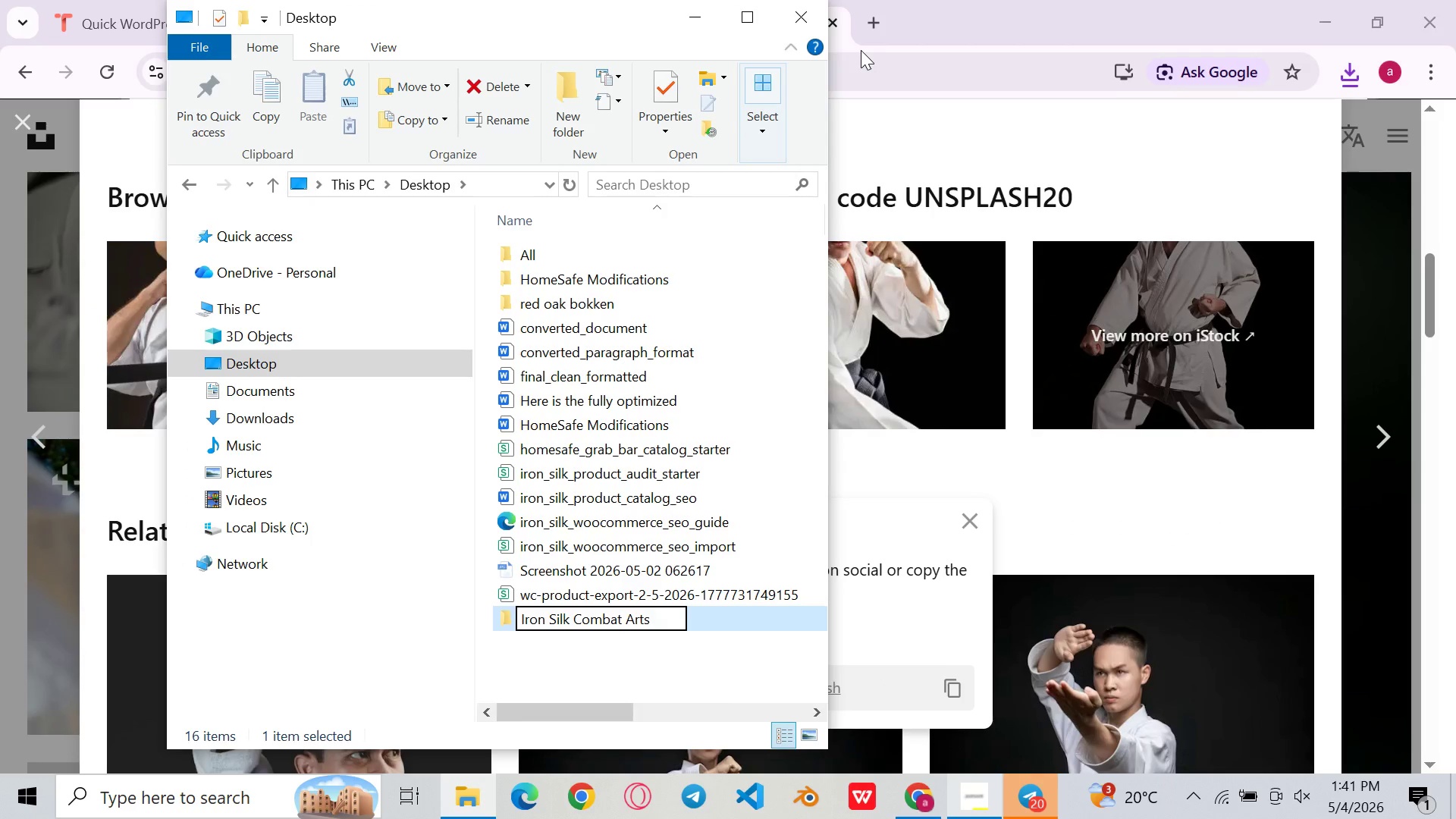 
key(Enter)
 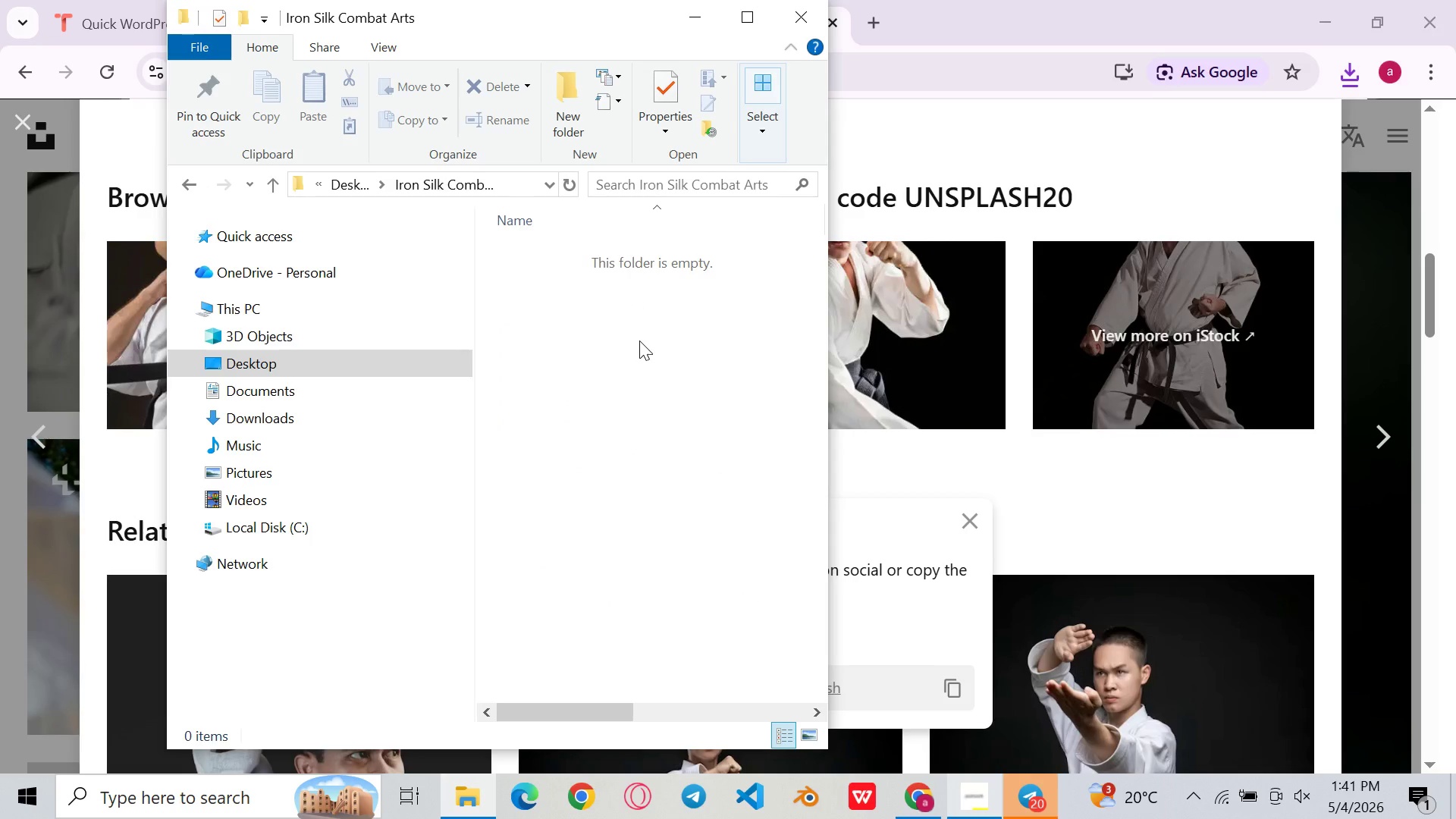 
wait(6.11)
 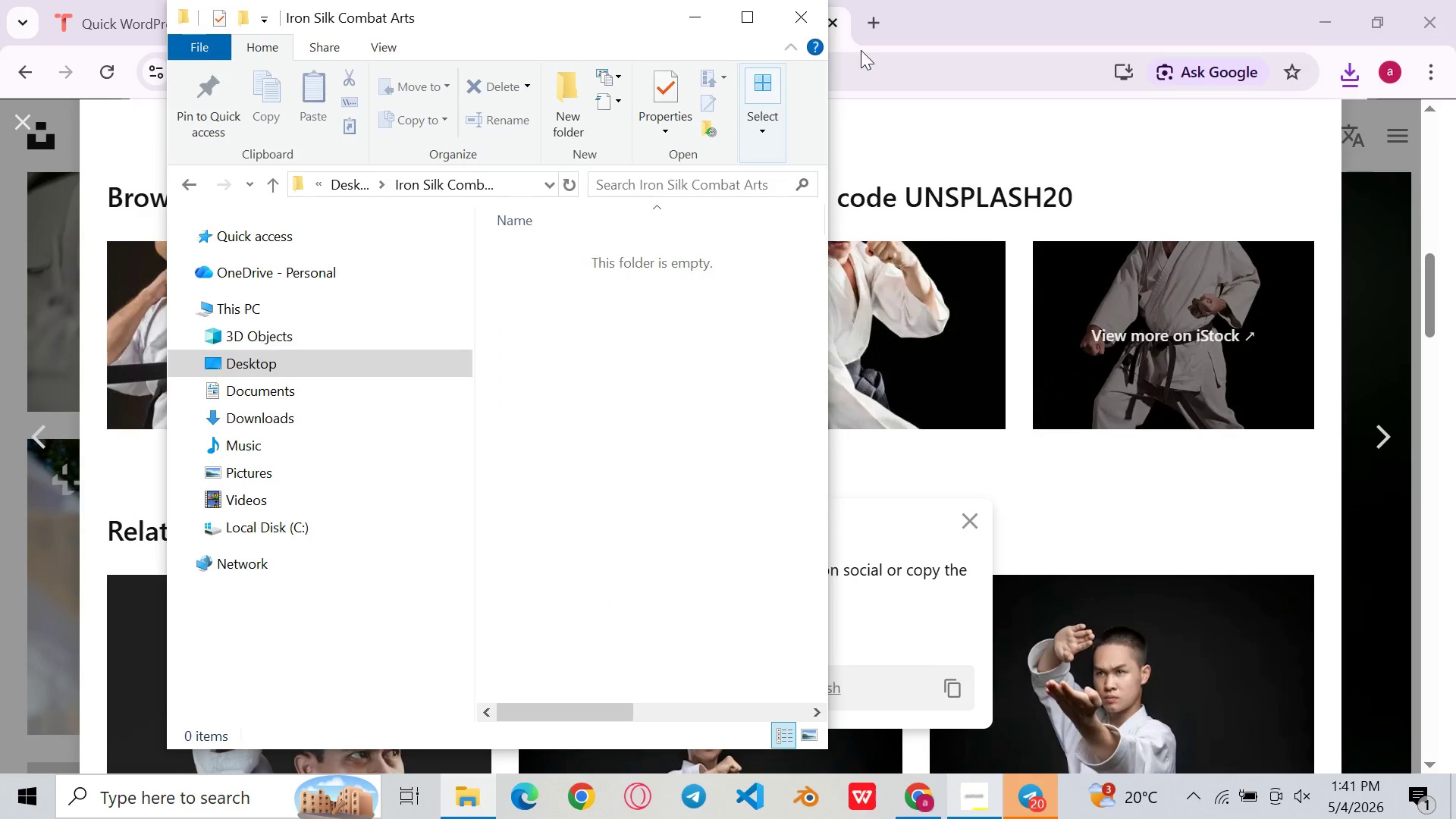 
left_click([992, 24])
 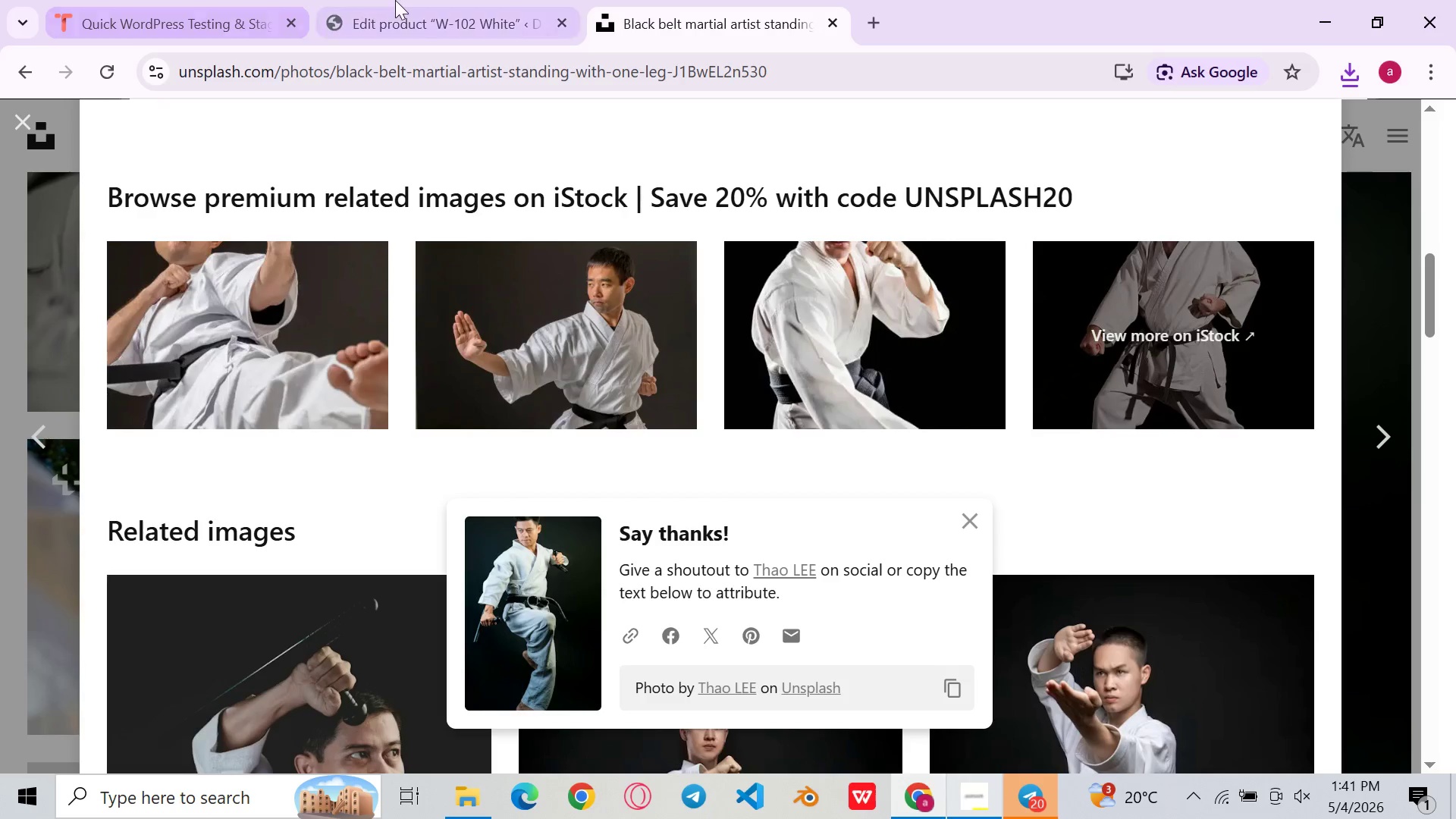 
left_click([395, 0])
 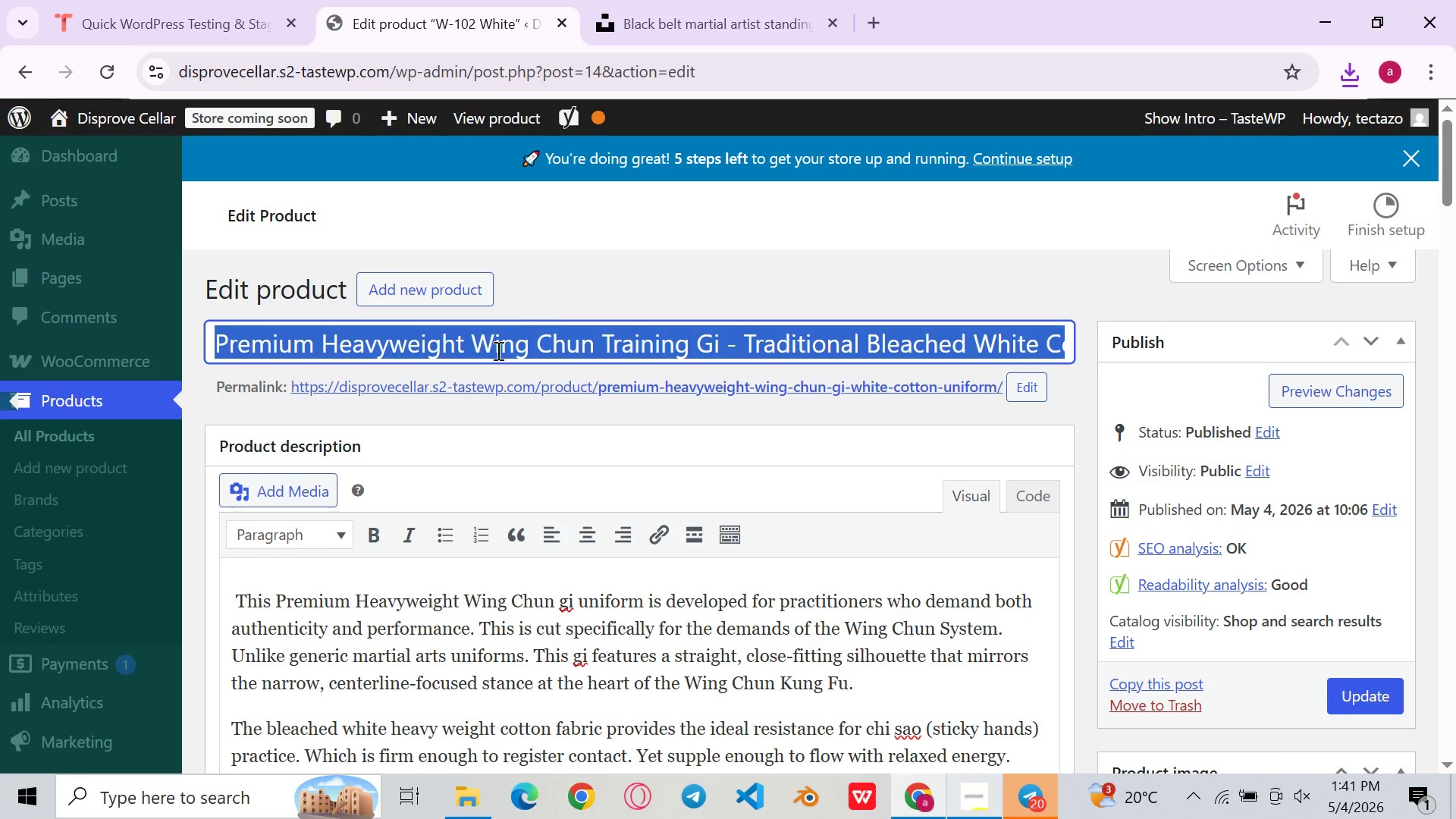 
left_click([497, 350])
 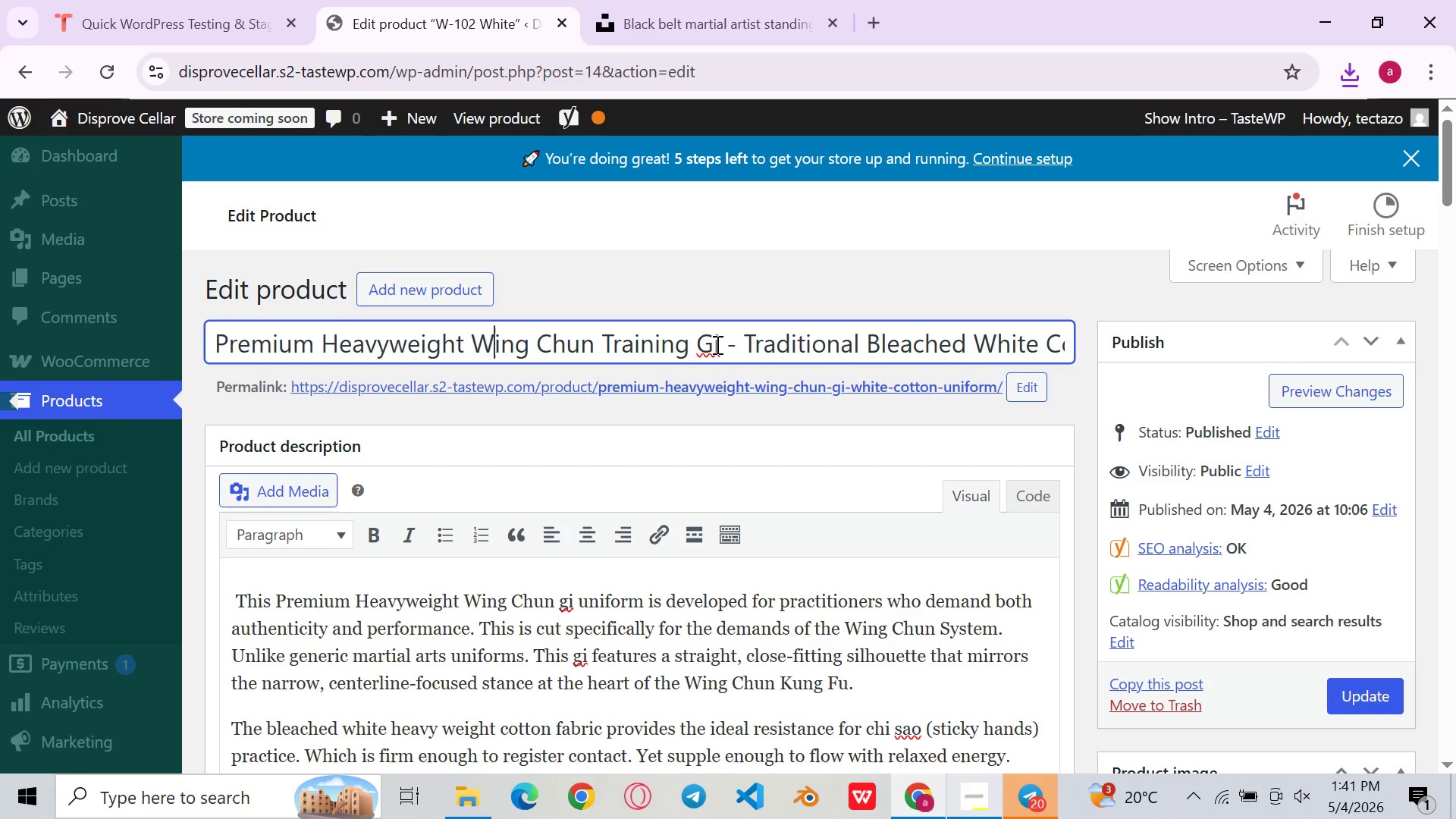 
left_click_drag(start_coordinate=[710, 344], to_coordinate=[214, 344])
 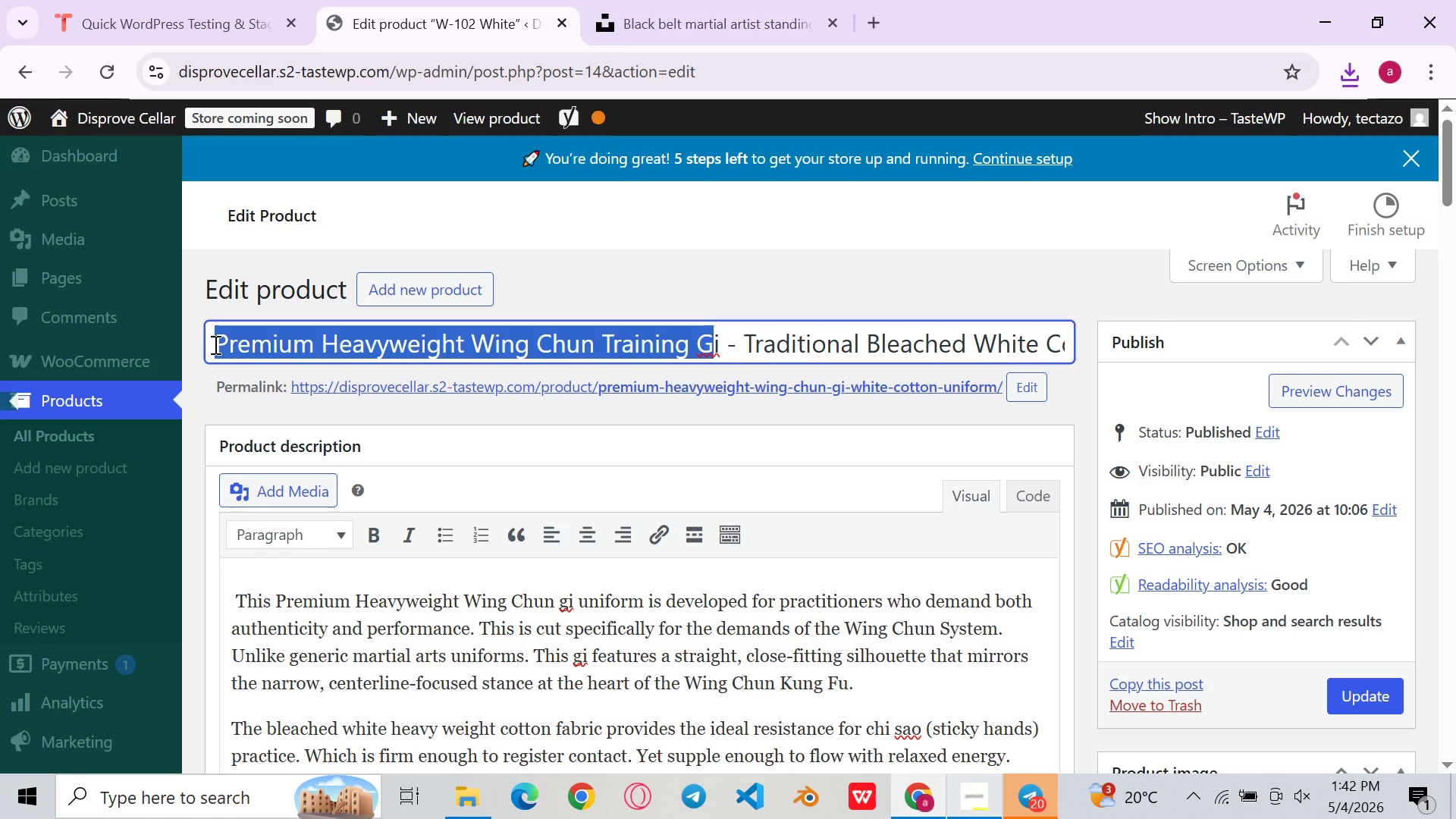 
left_click([214, 344])
 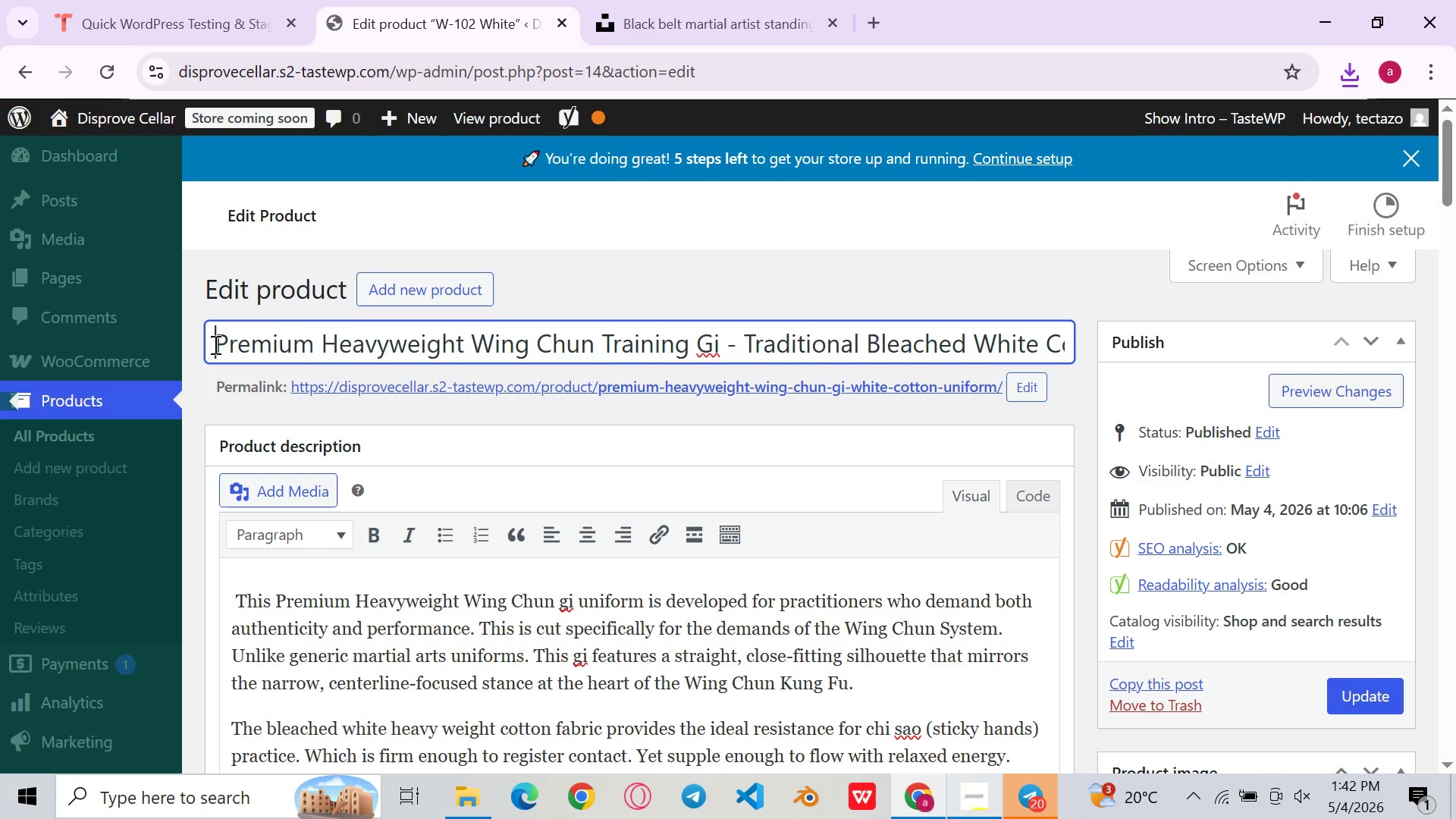 
left_click_drag(start_coordinate=[214, 344], to_coordinate=[719, 357])
 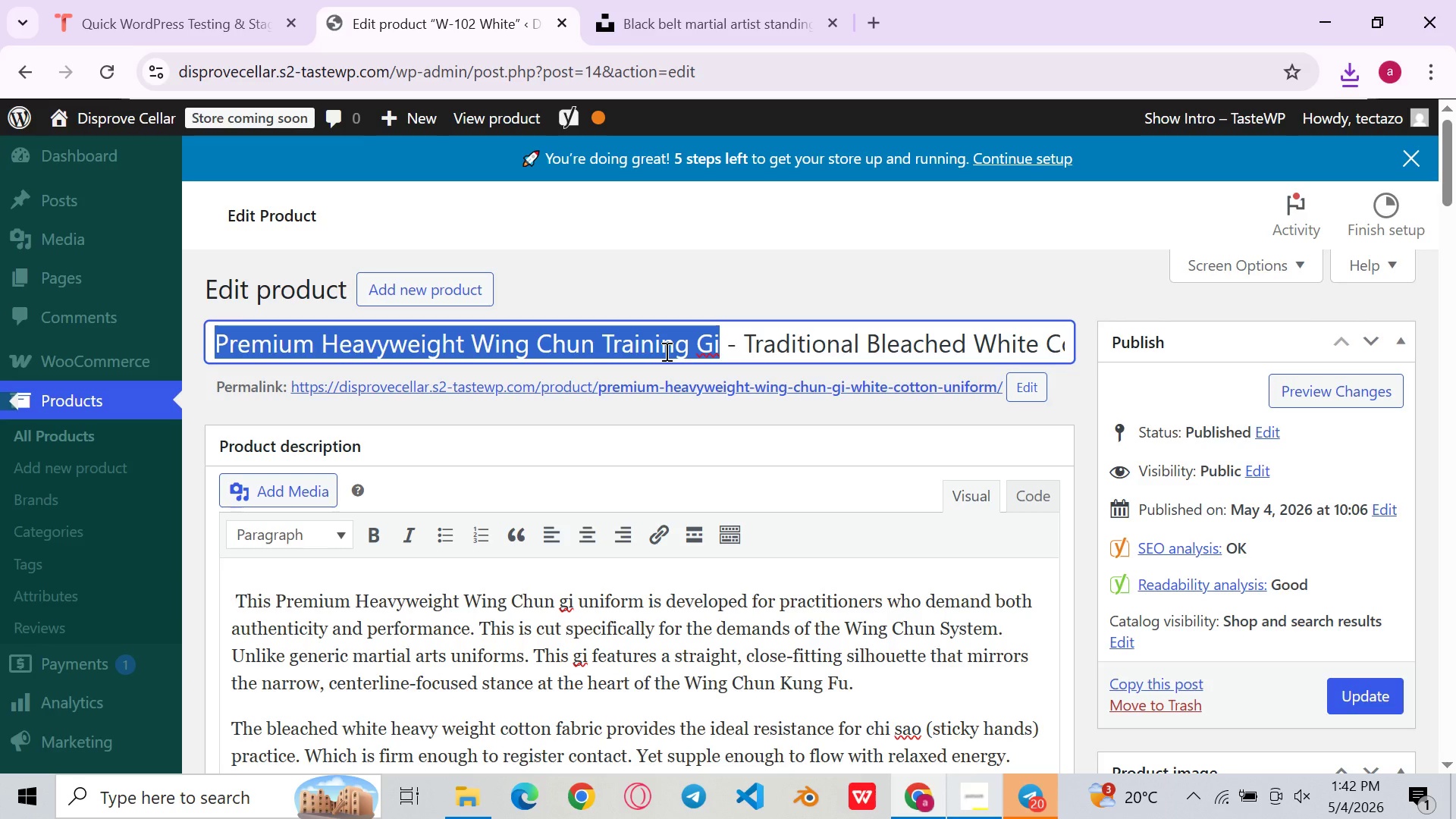 
key(Control+C)
 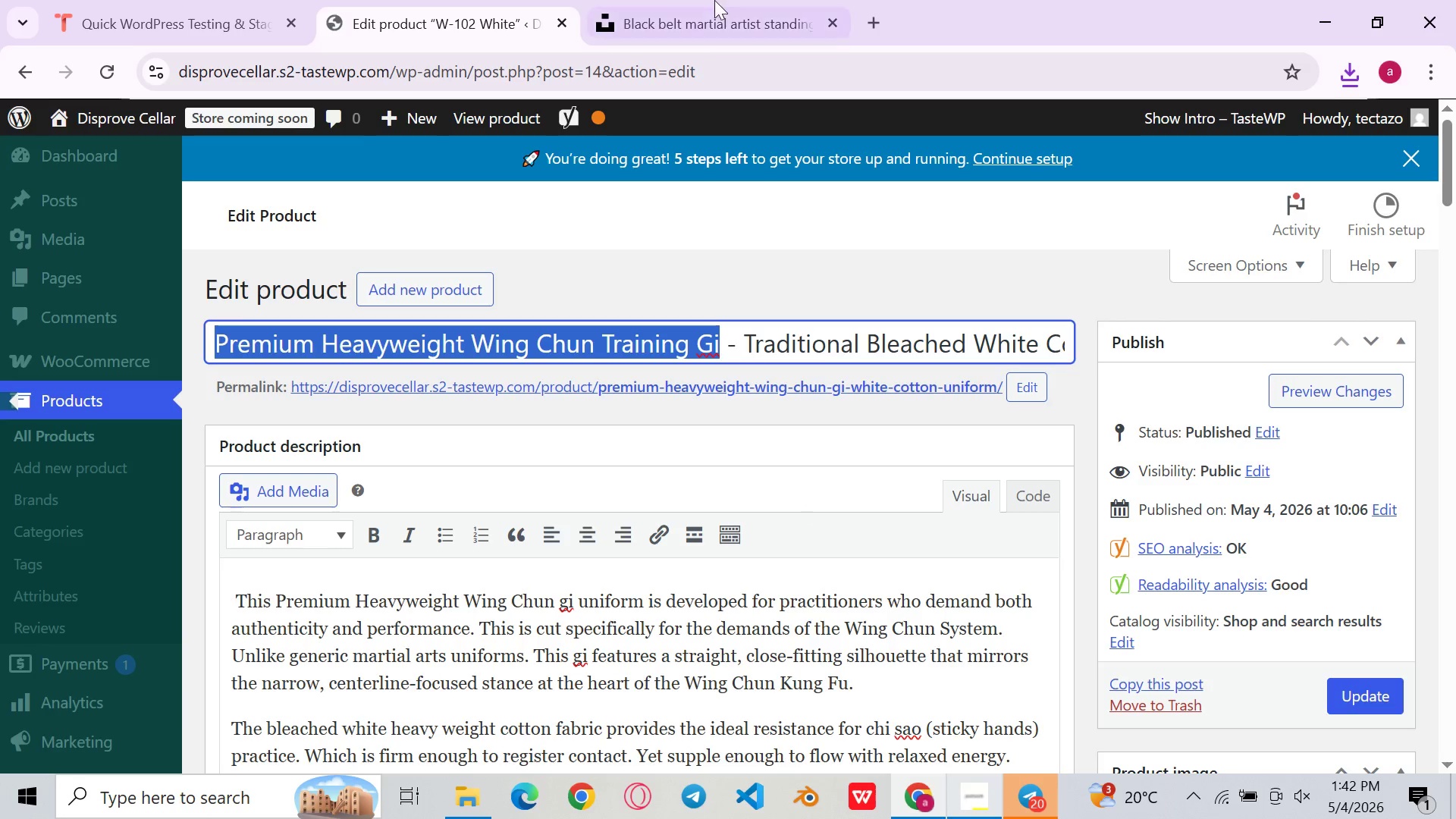 
left_click([717, 0])
 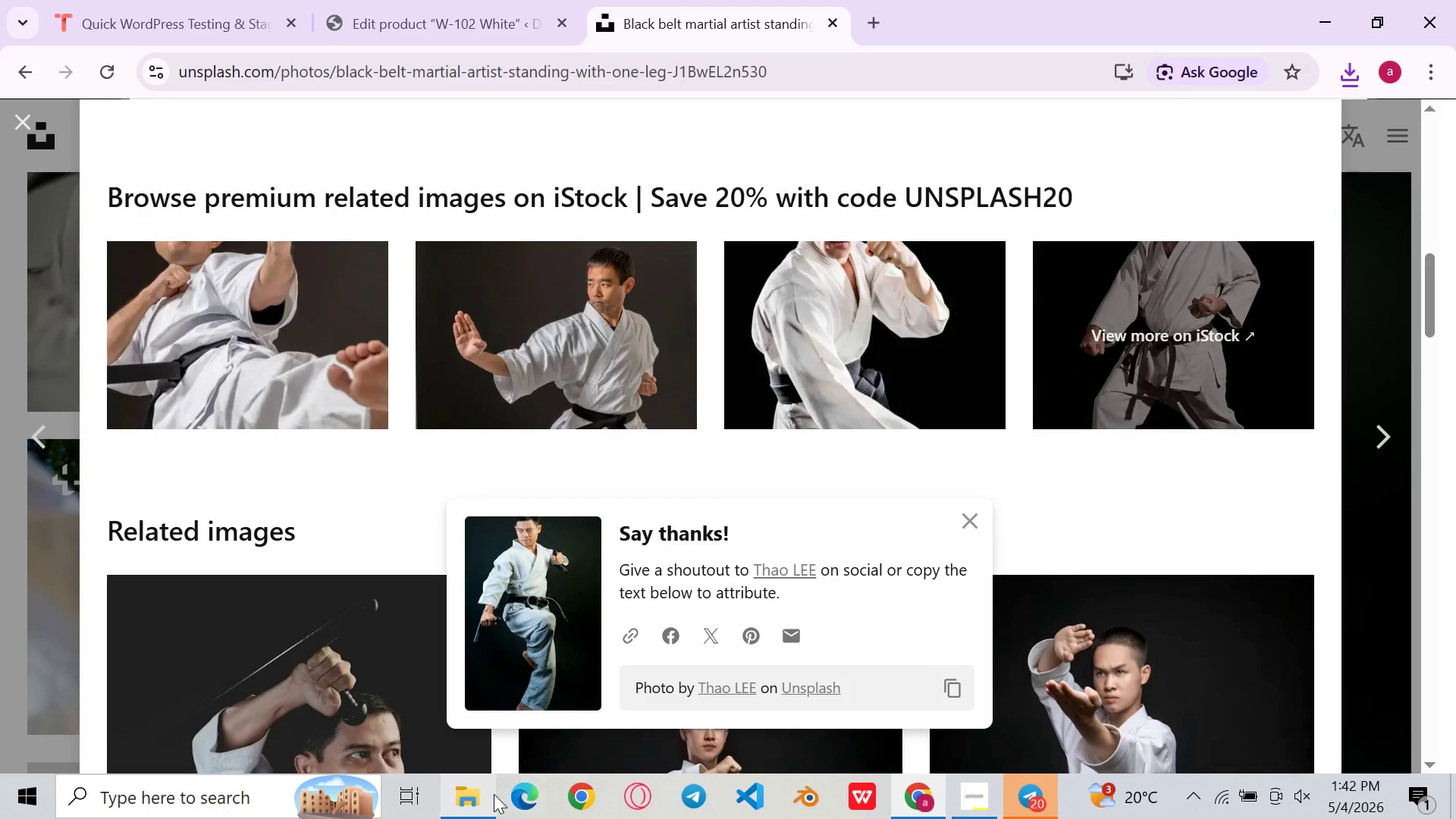 
left_click([468, 810])
 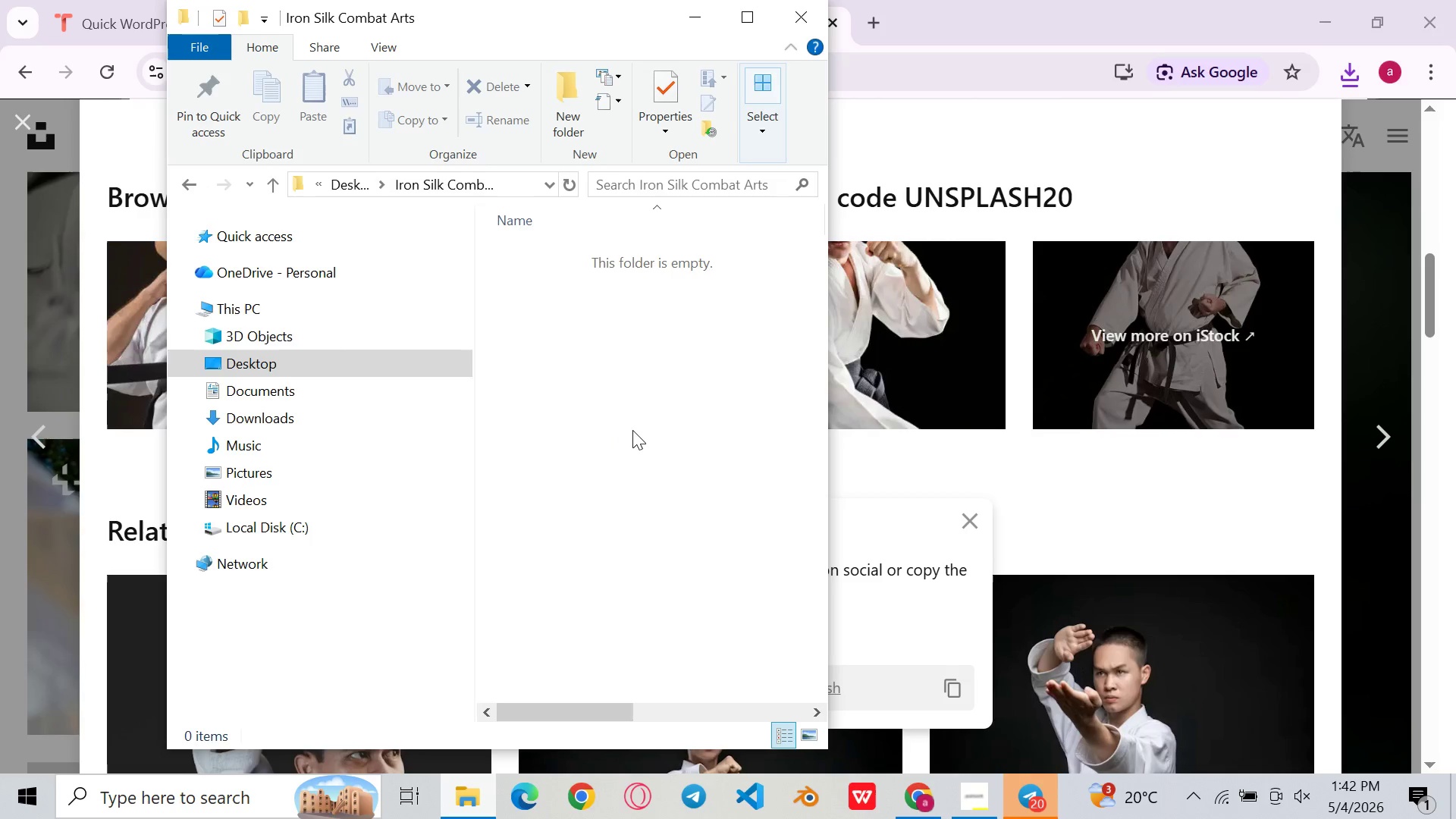 
key(Control+V)
 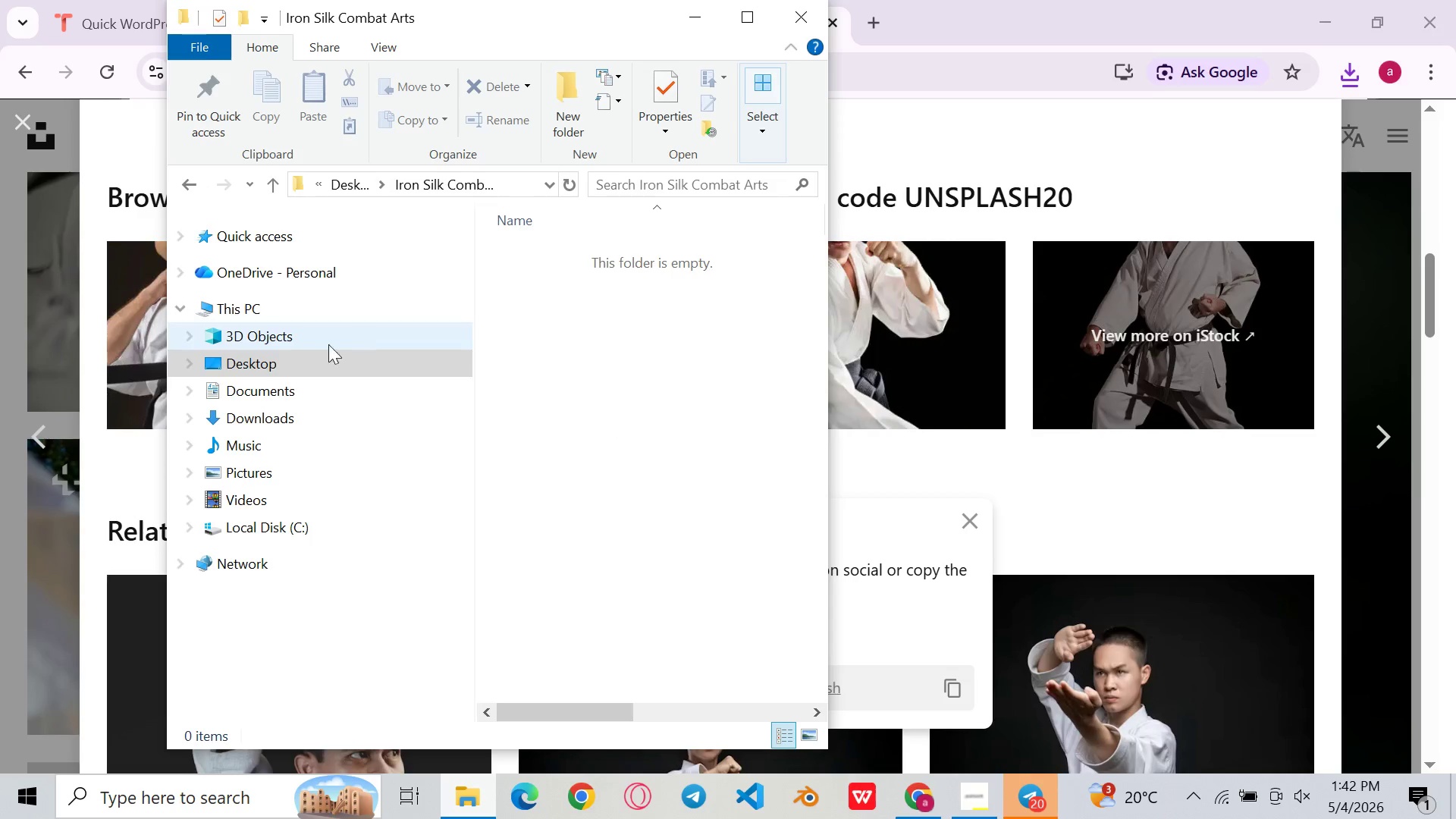 
left_click([271, 419])
 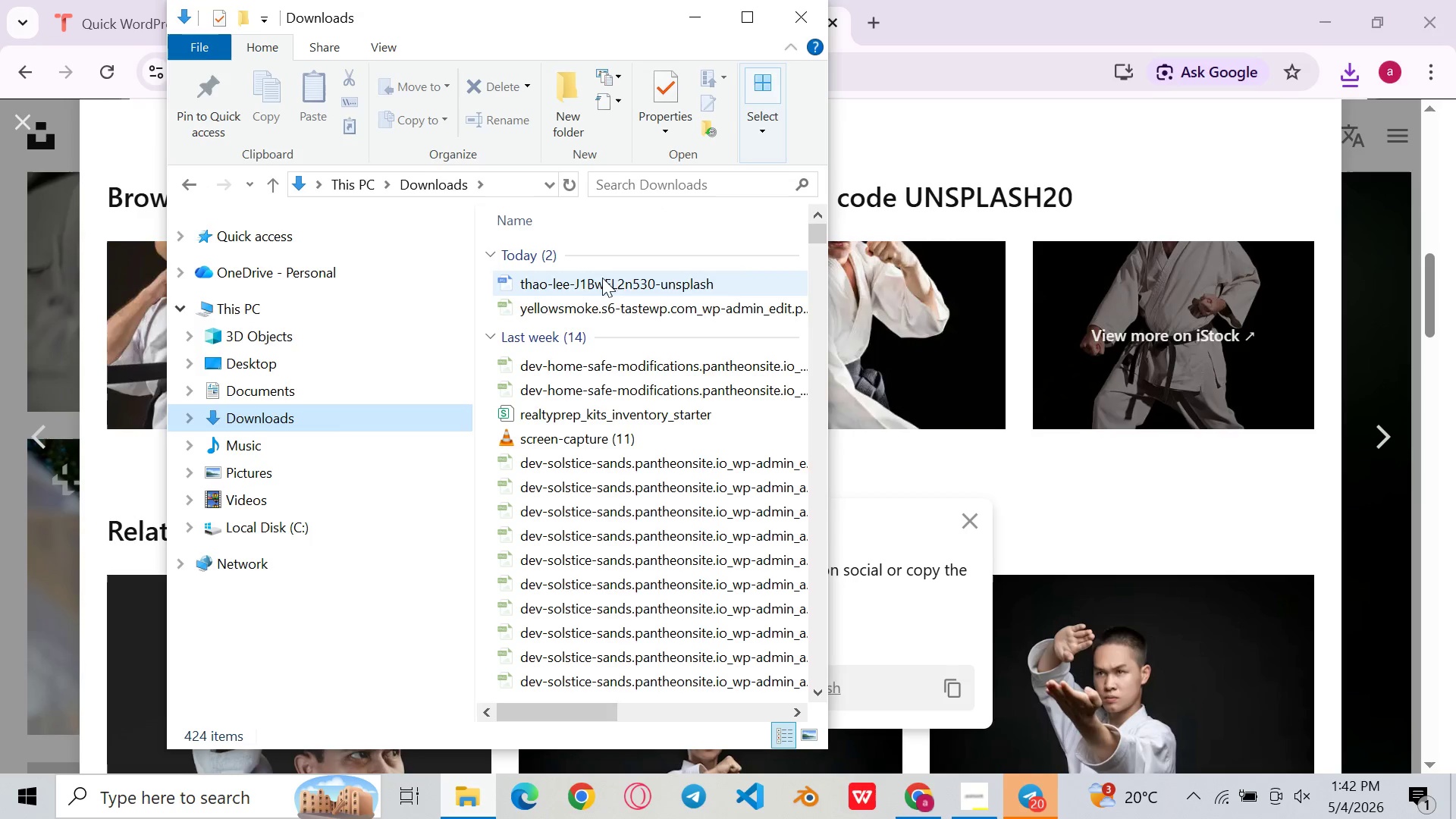 
left_click([616, 278])
 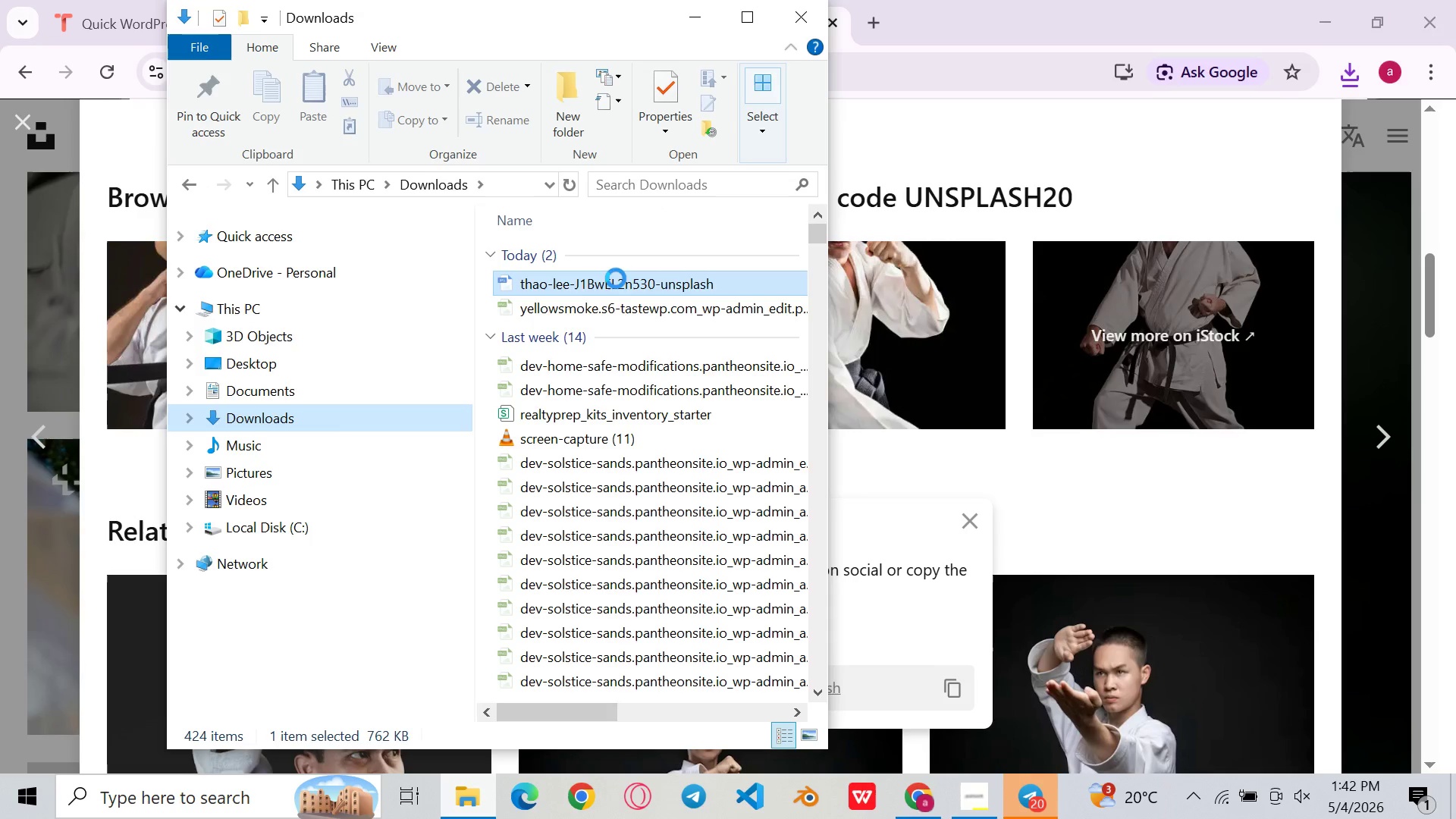 
key(Control+X)
 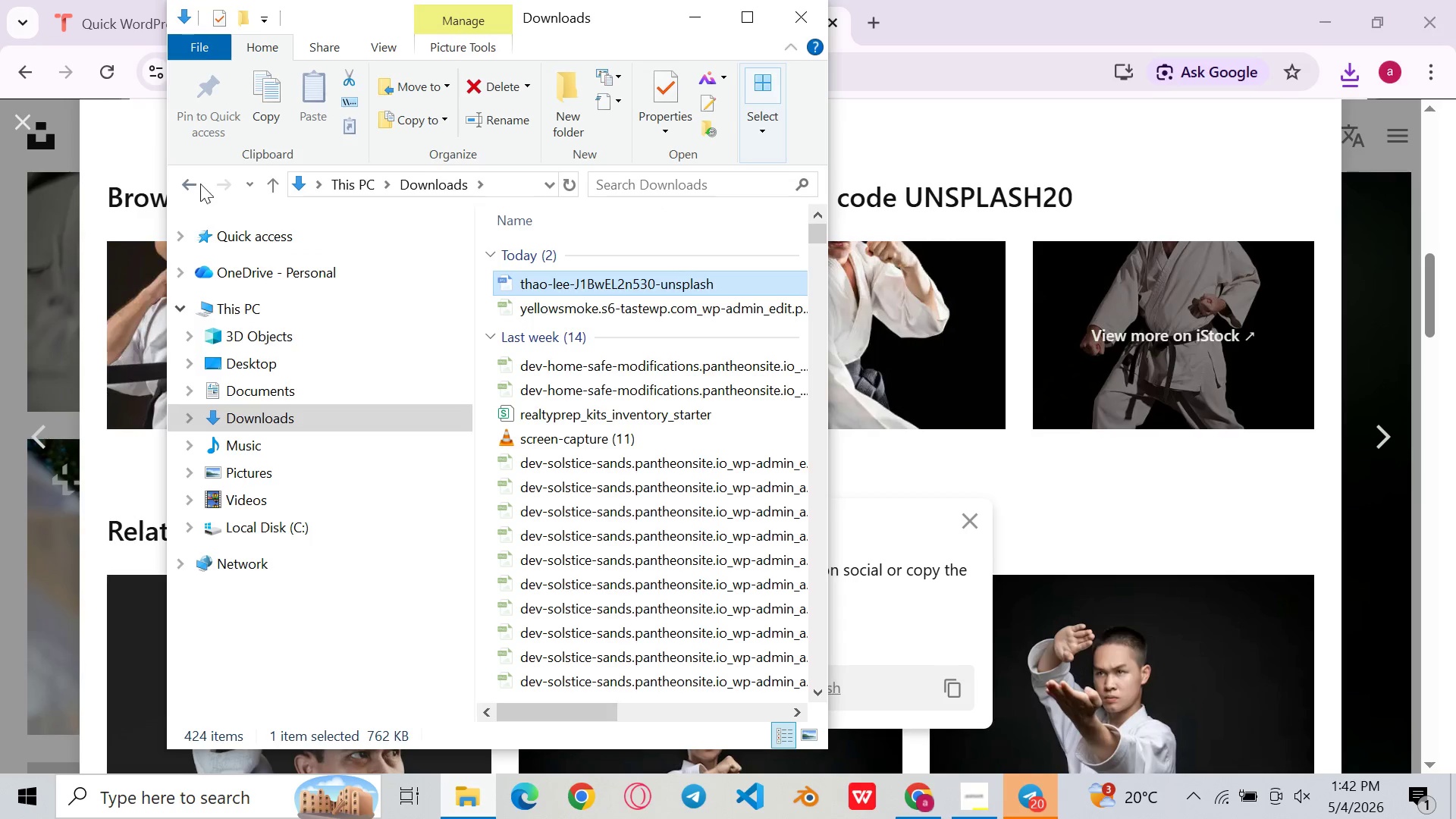 
left_click([200, 182])
 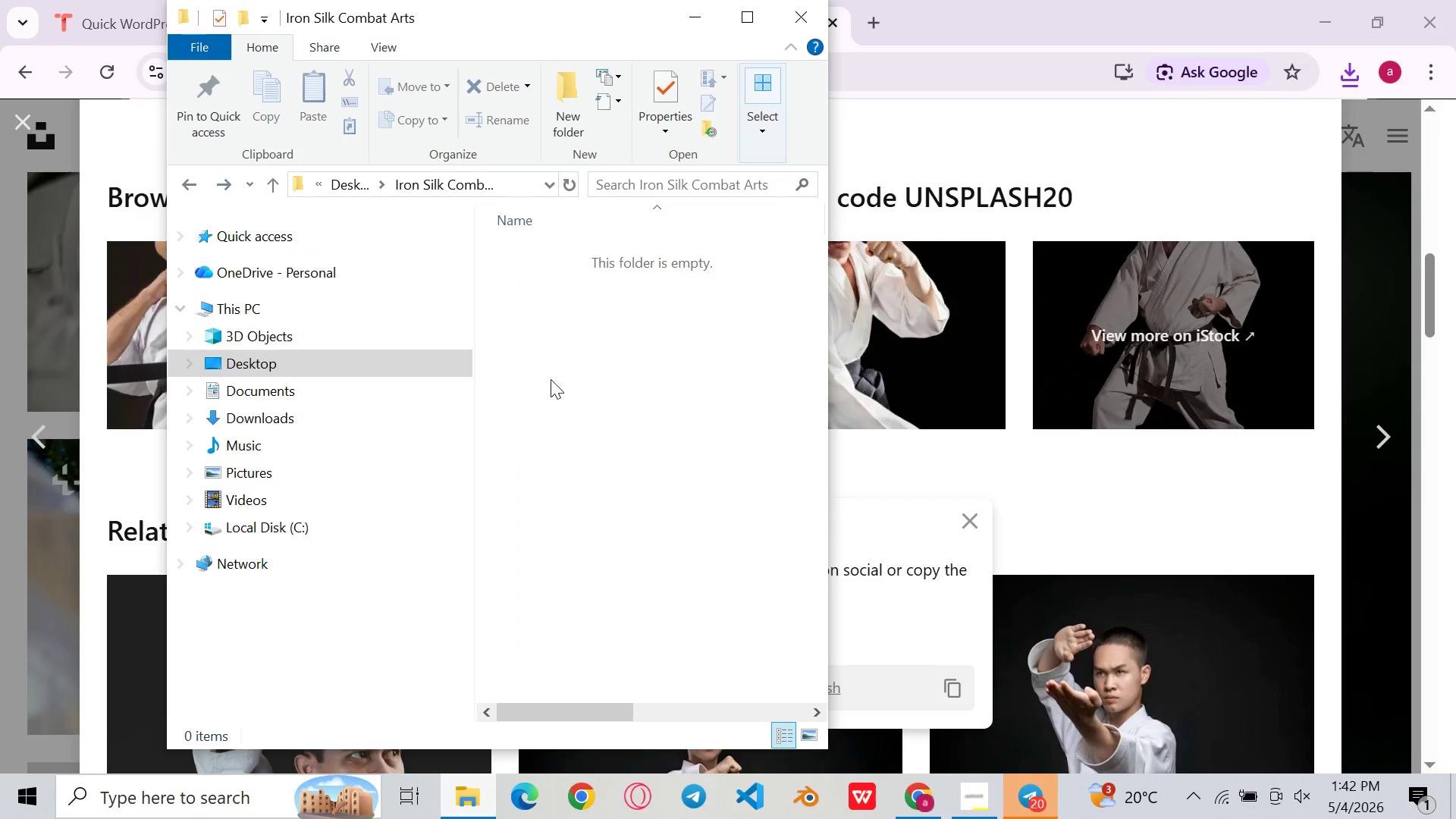 
key(Control+V)
 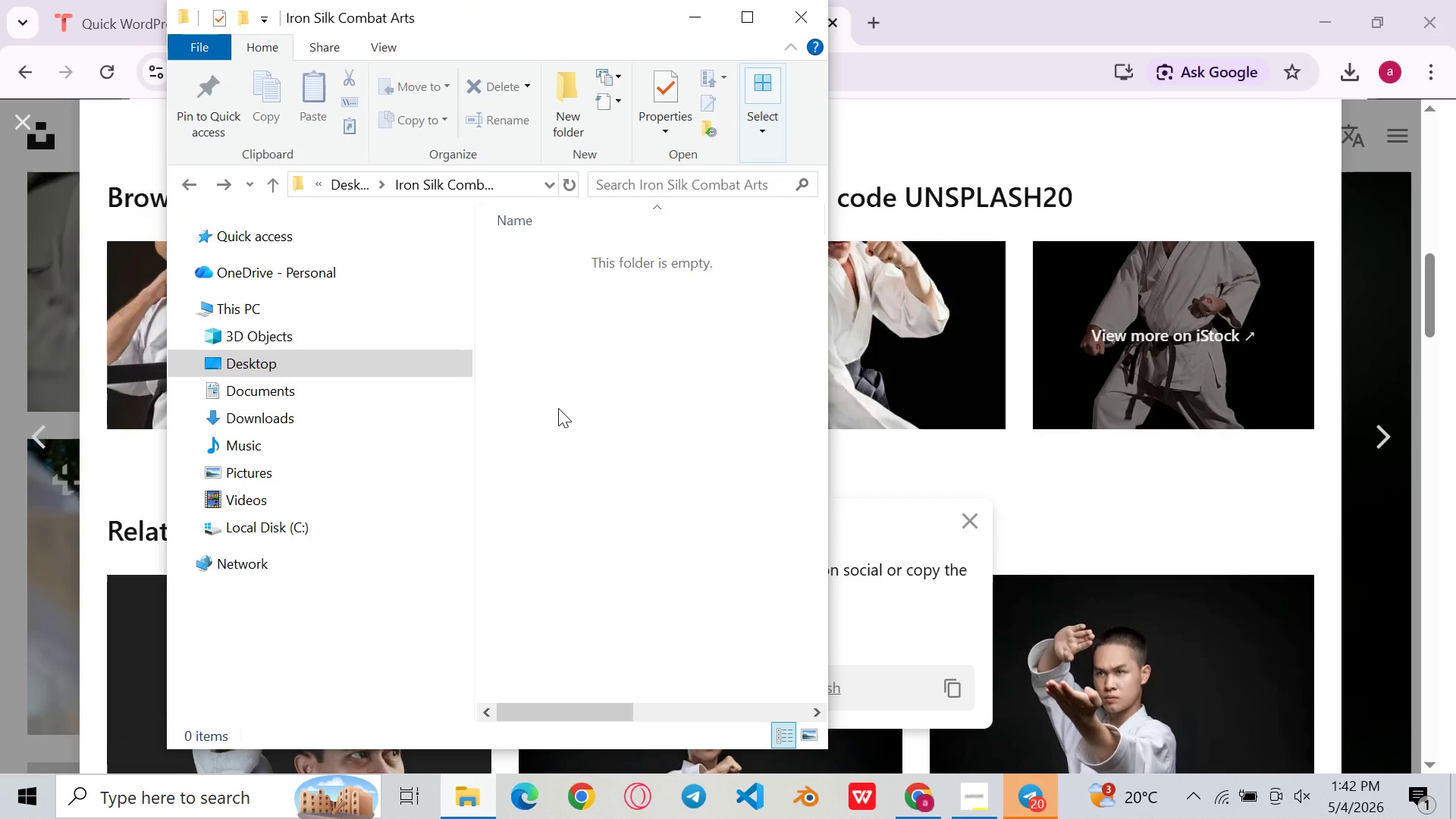 
right_click([558, 408])
 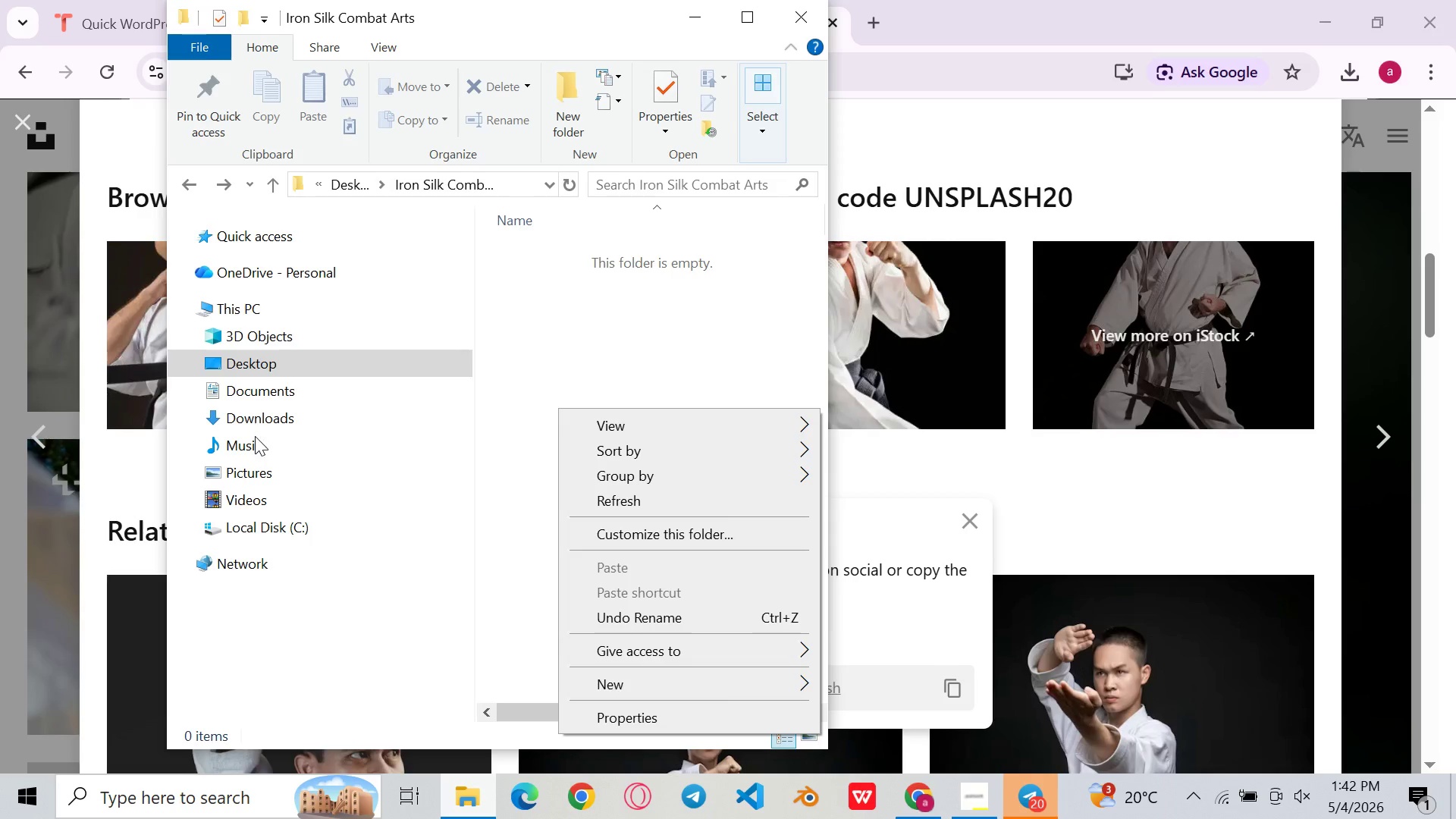 
left_click([278, 419])
 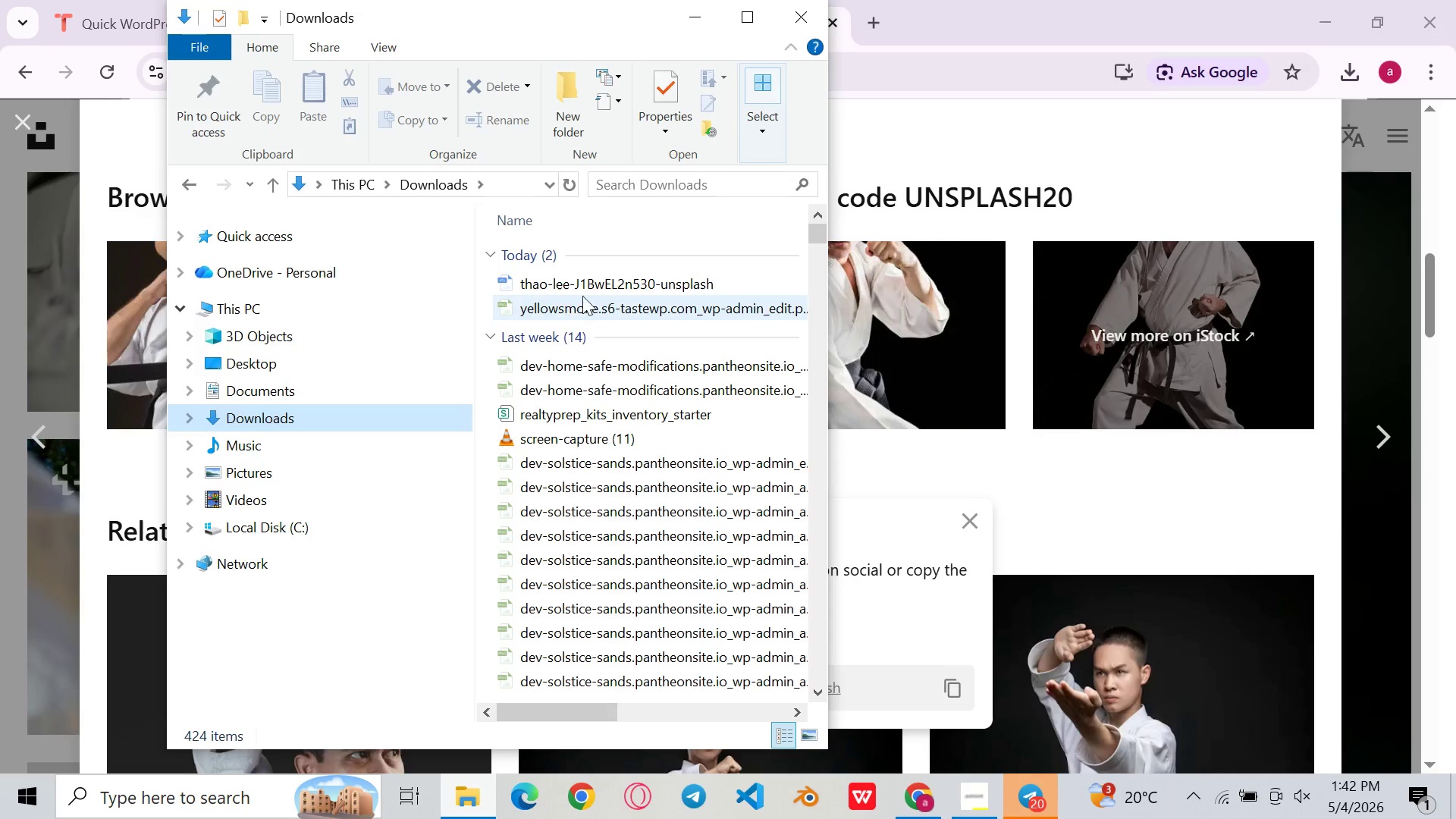 
left_click([604, 283])
 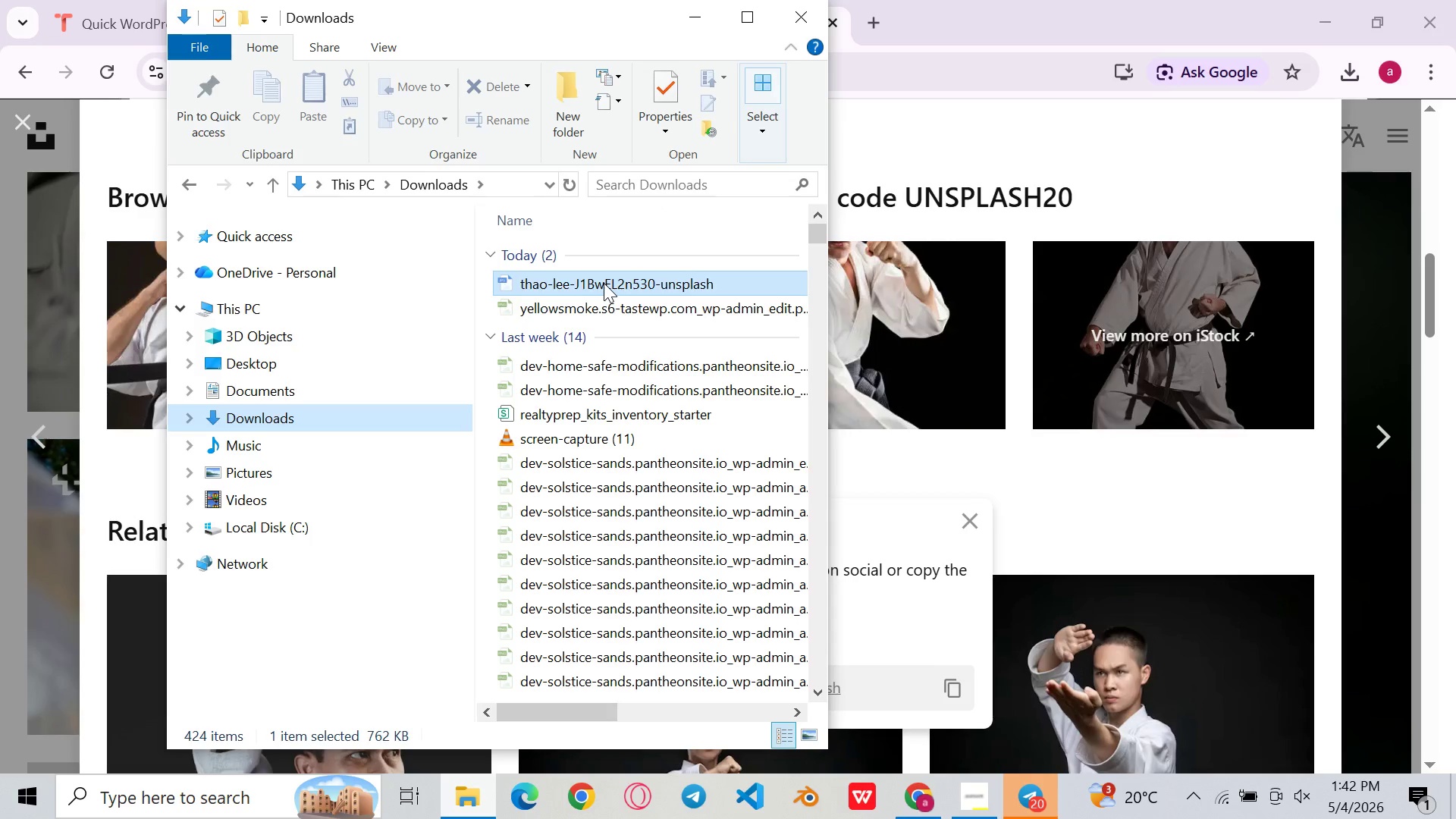 
key(Control+X)
 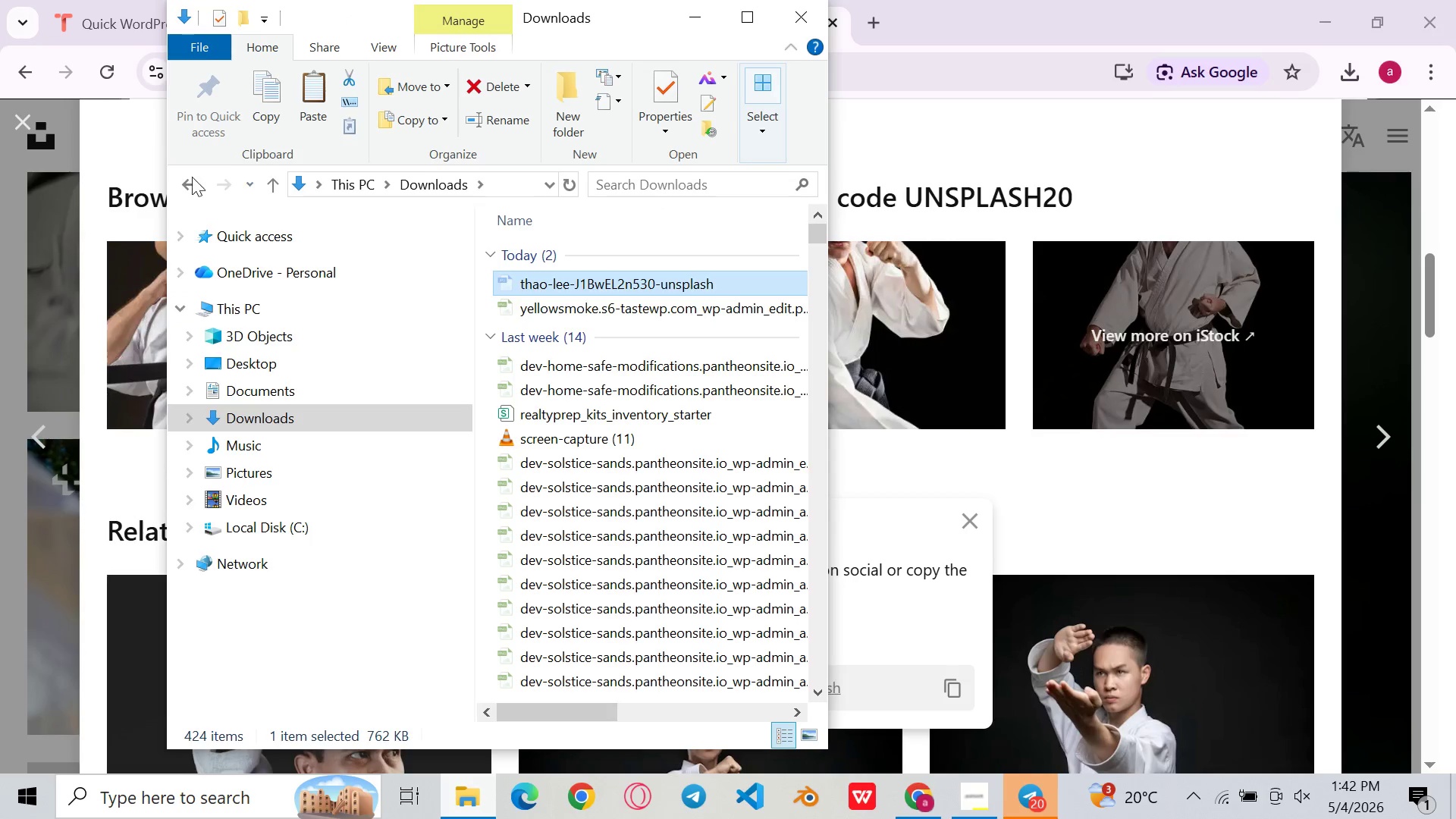 
left_click([187, 179])
 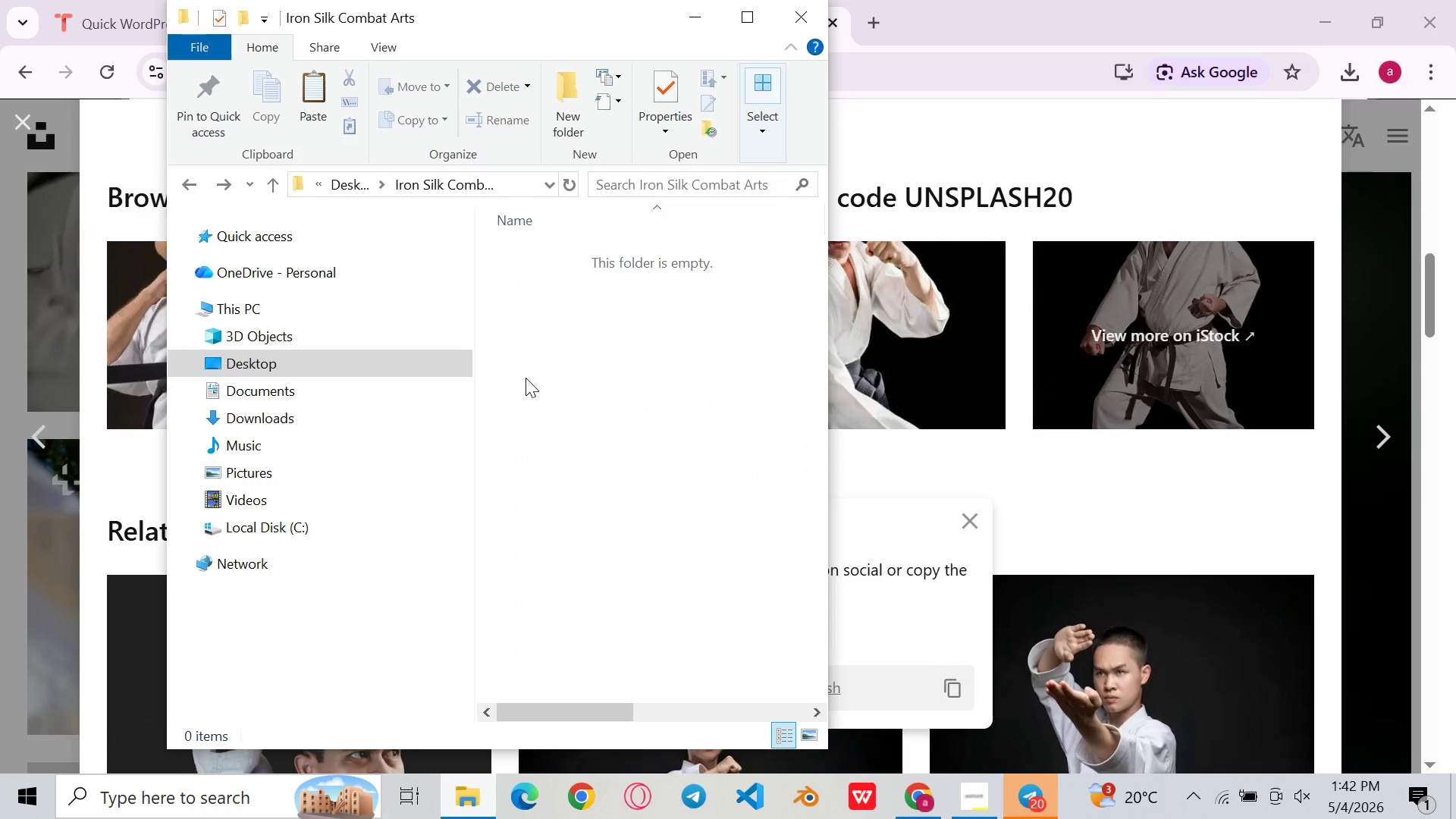 
right_click([526, 378])
 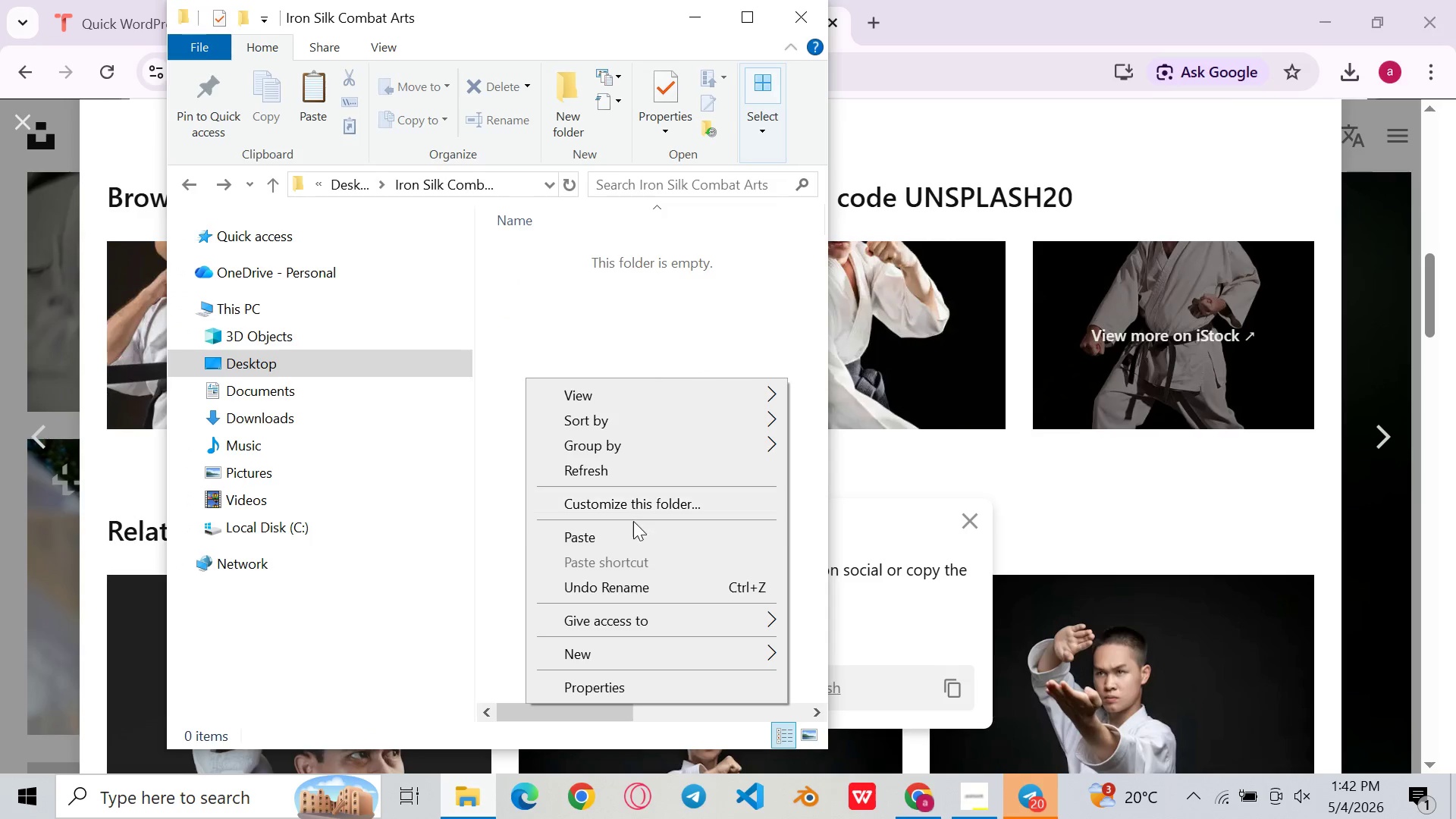 
left_click([633, 532])
 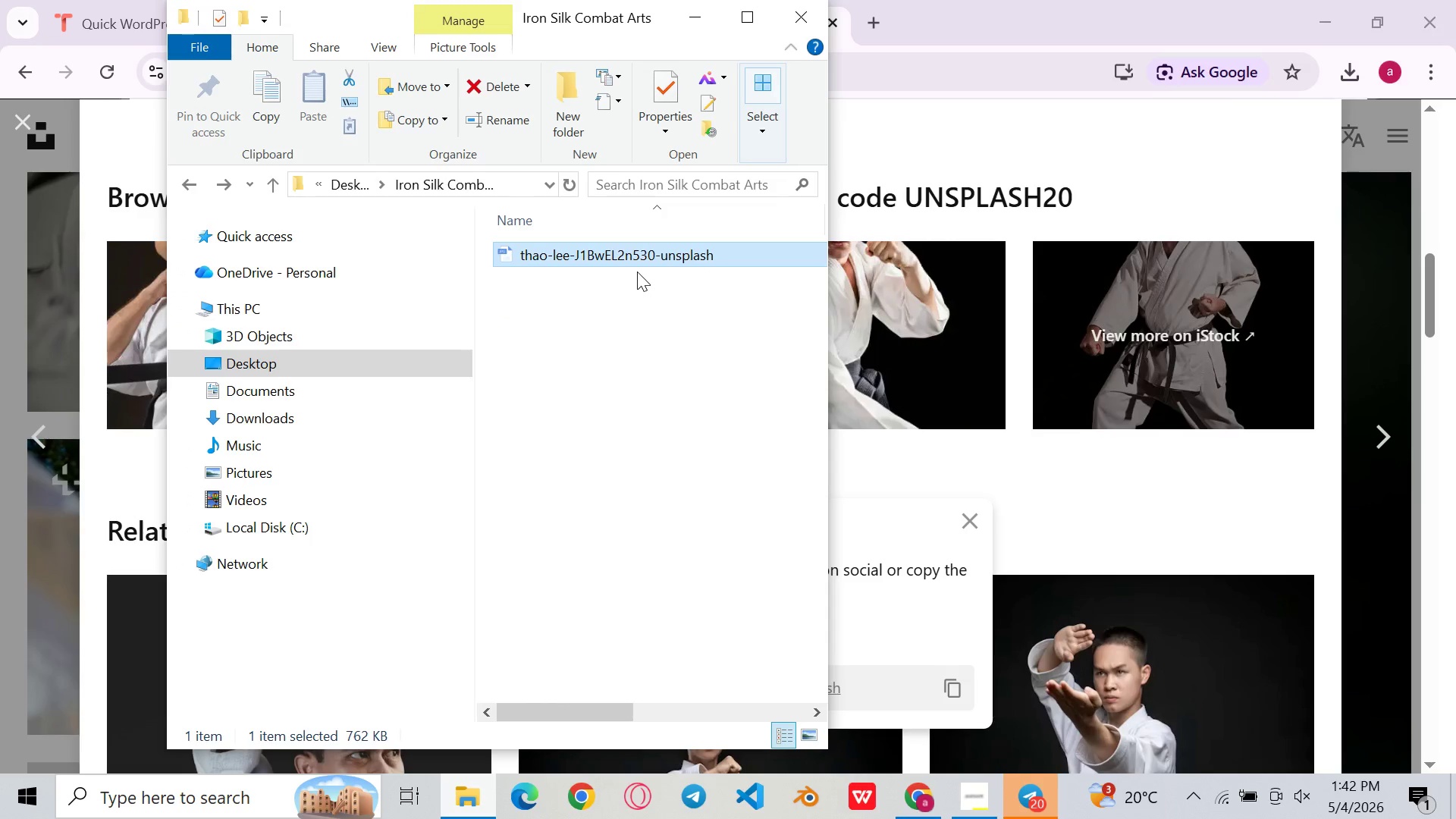 
left_click([637, 271])
 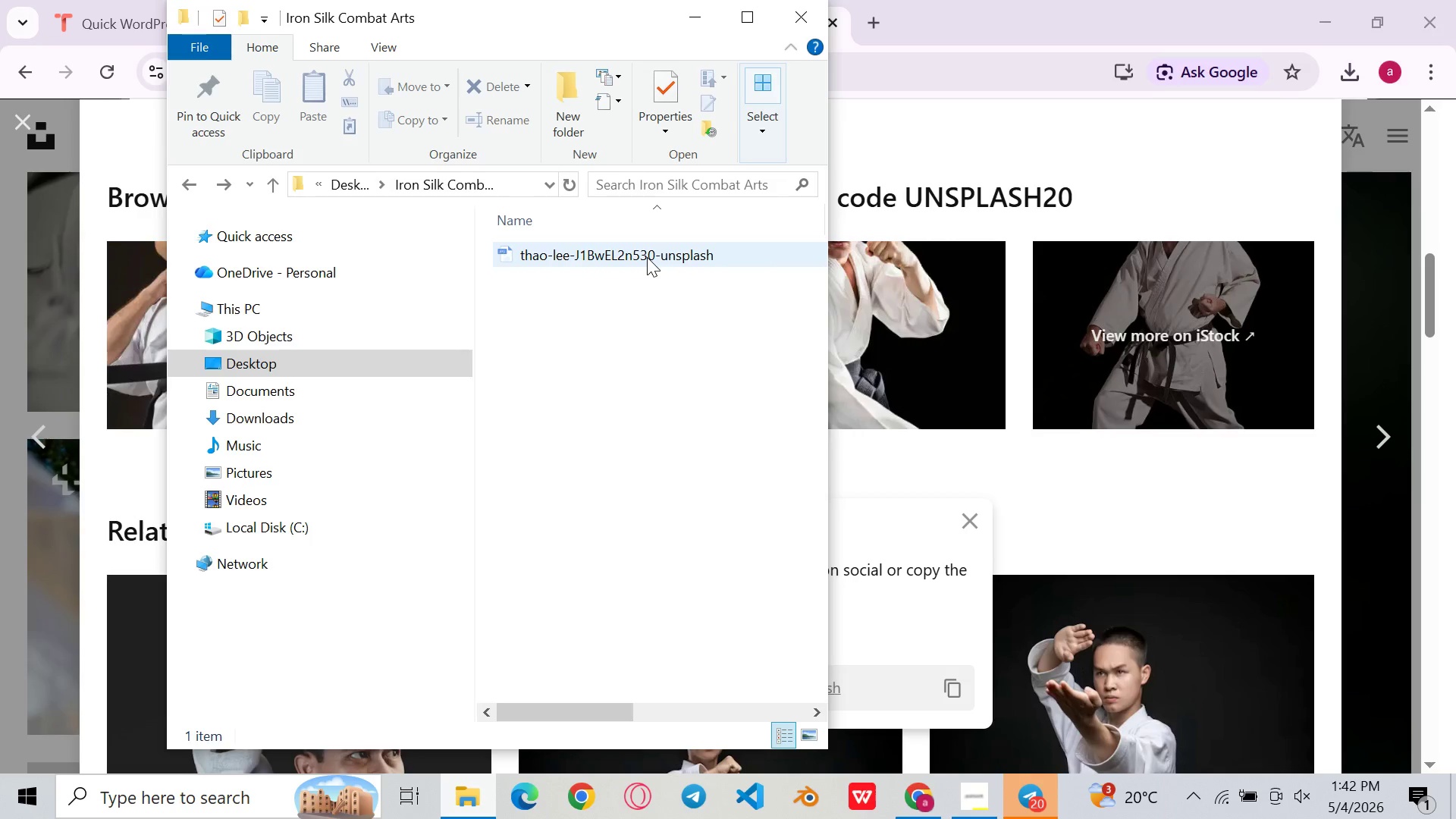 
left_click([647, 257])
 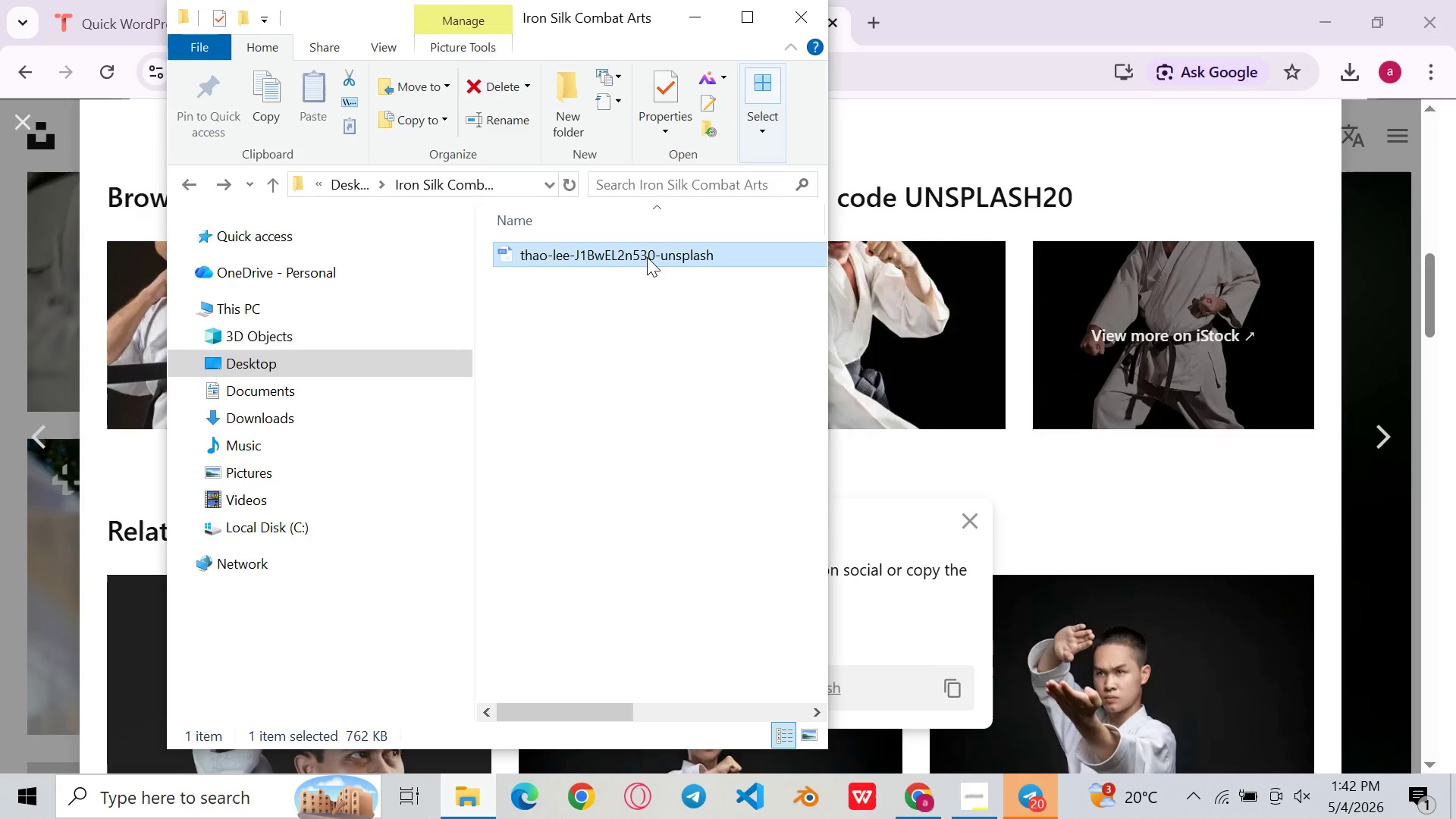 
right_click([647, 257])
 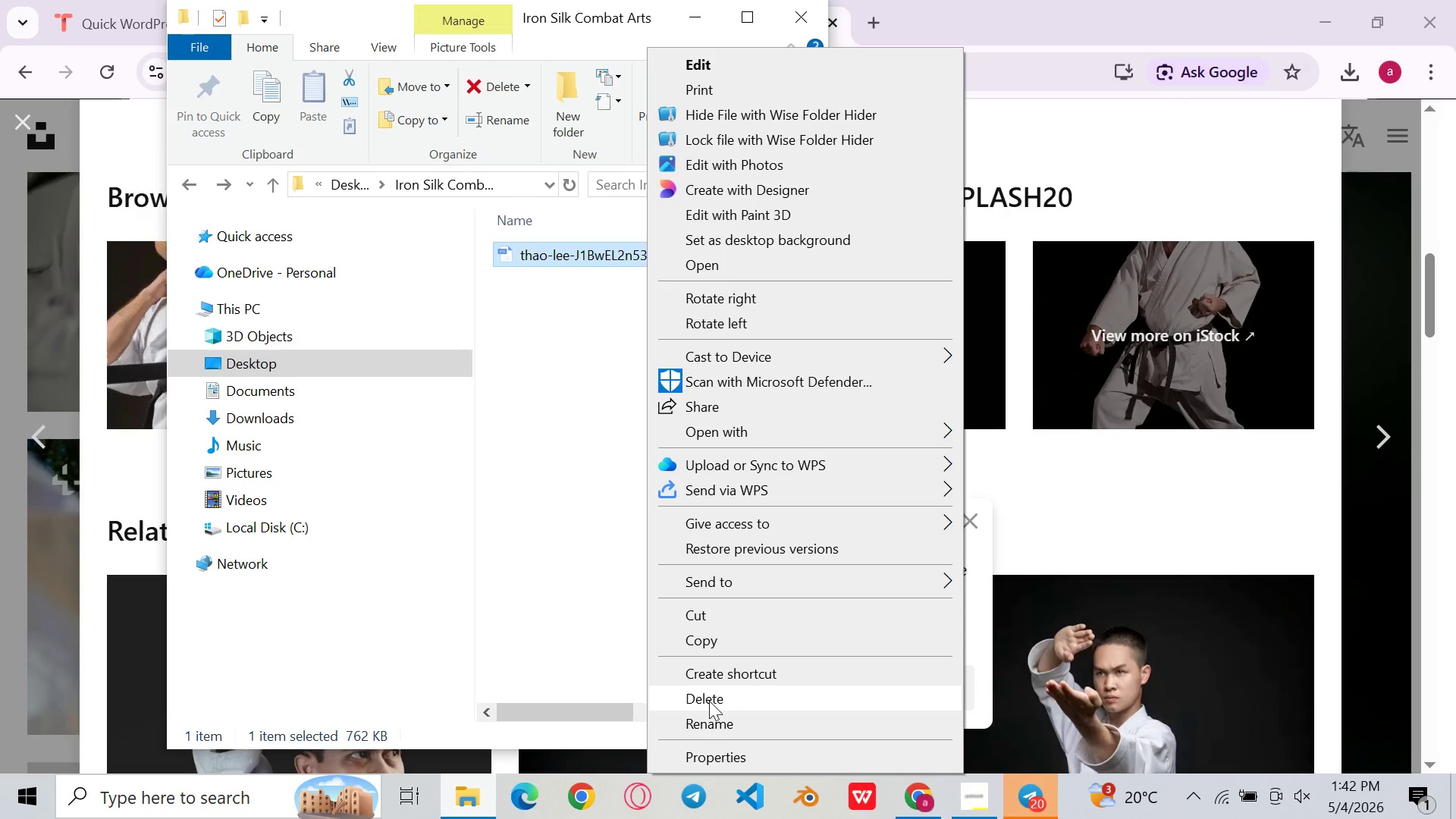 
left_click([702, 723])
 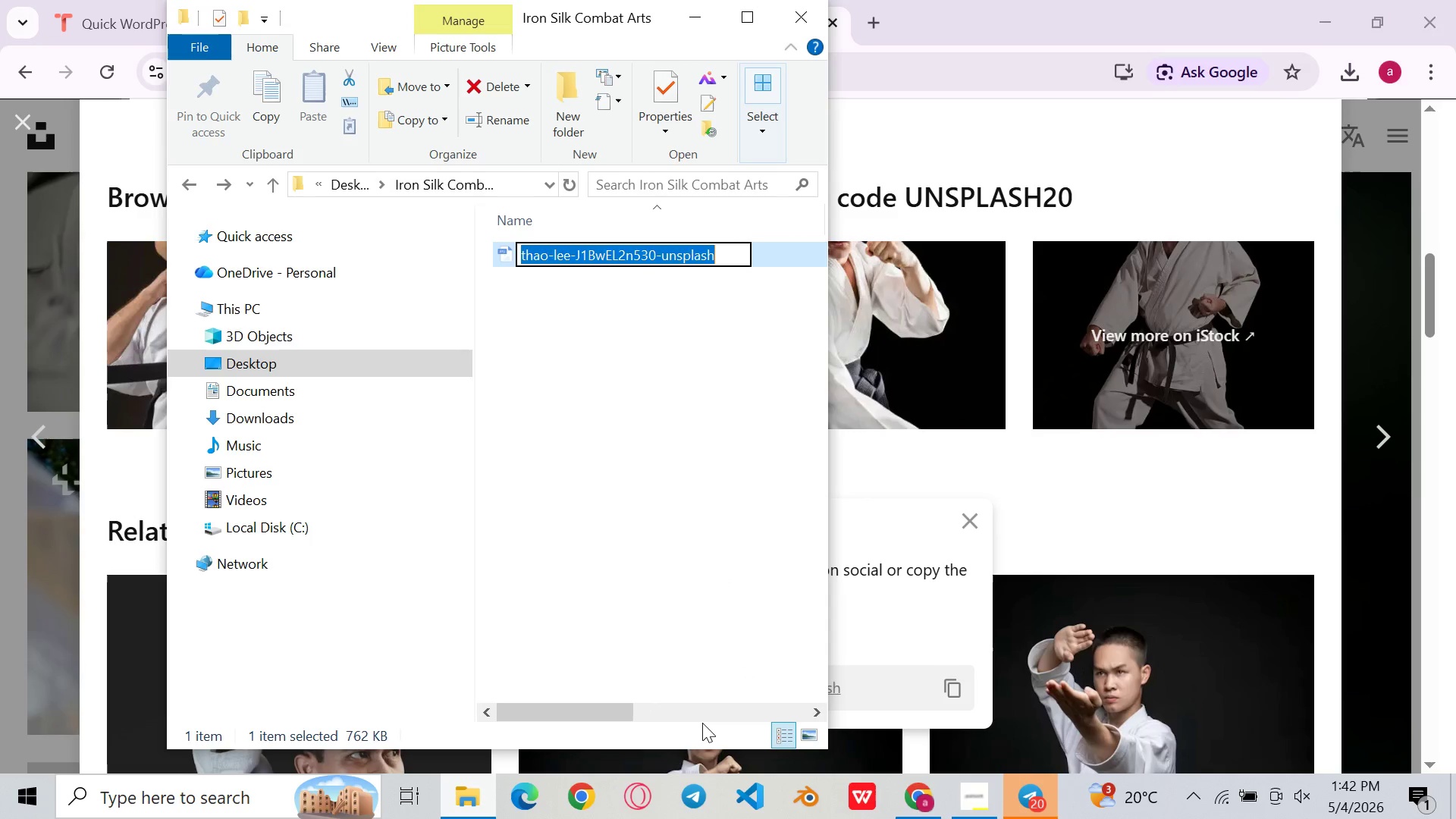 
key(Backspace)
 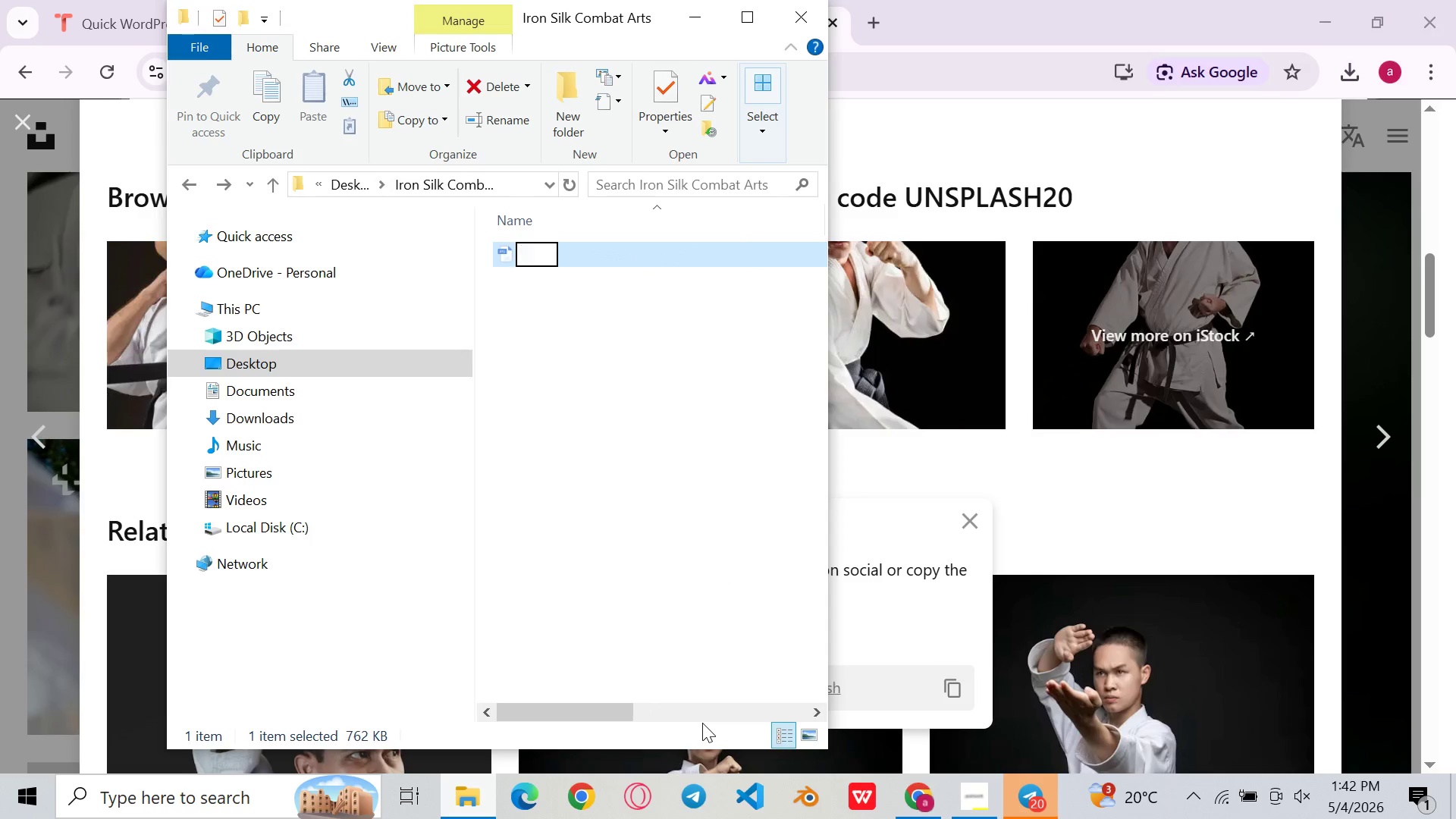 
key(Control+V)
 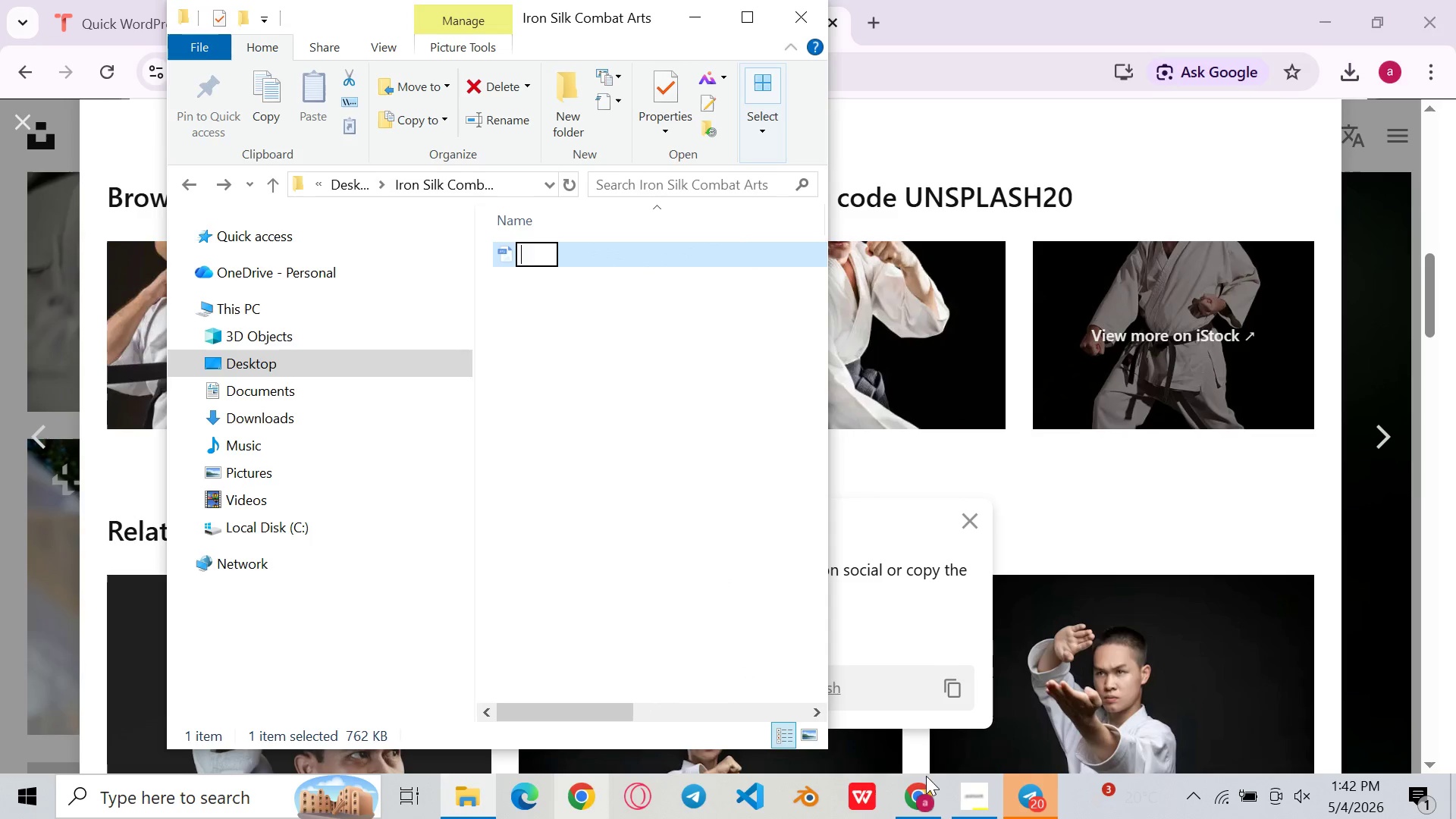 
left_click([926, 799])
 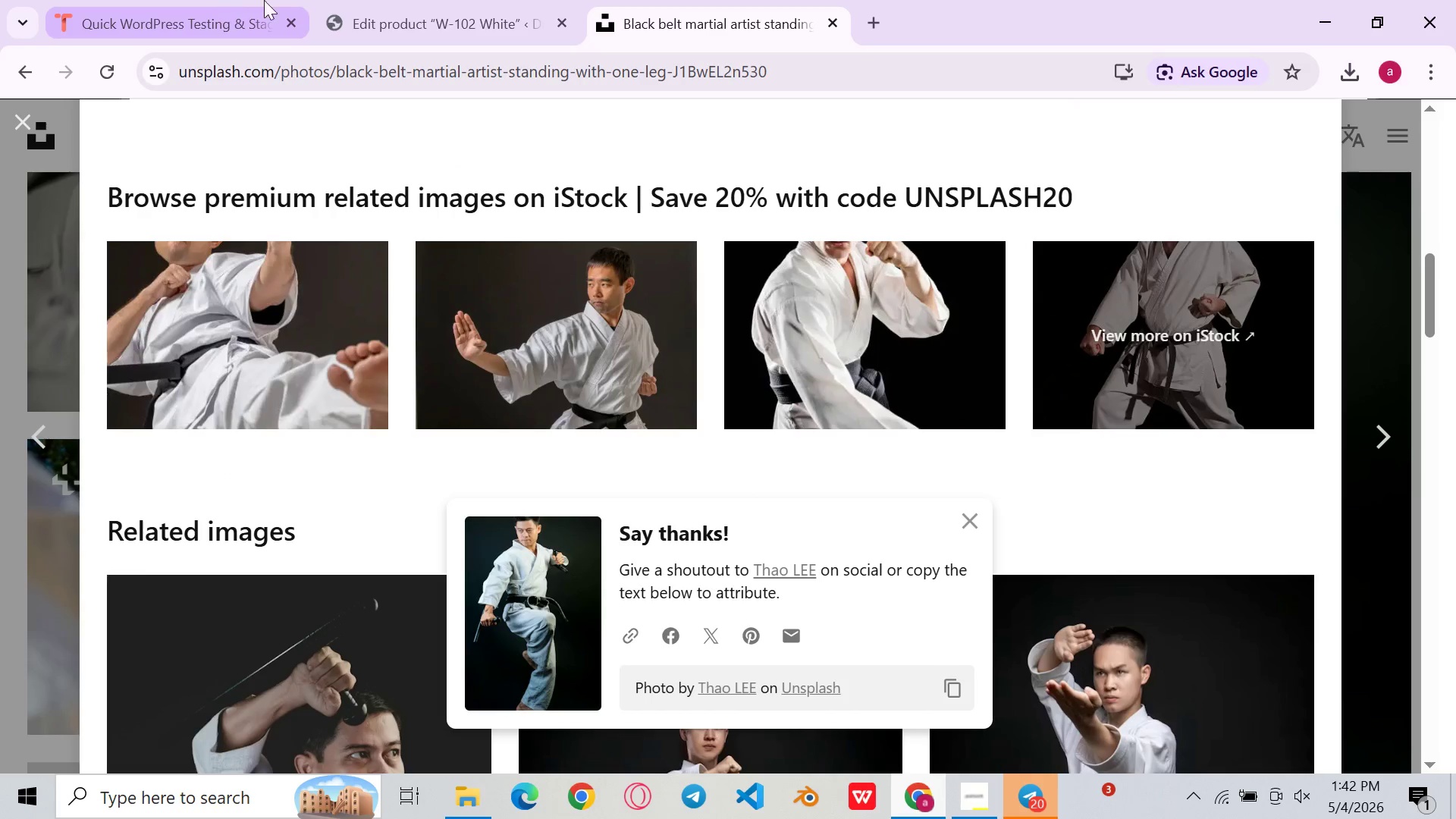 
left_click([475, 0])
 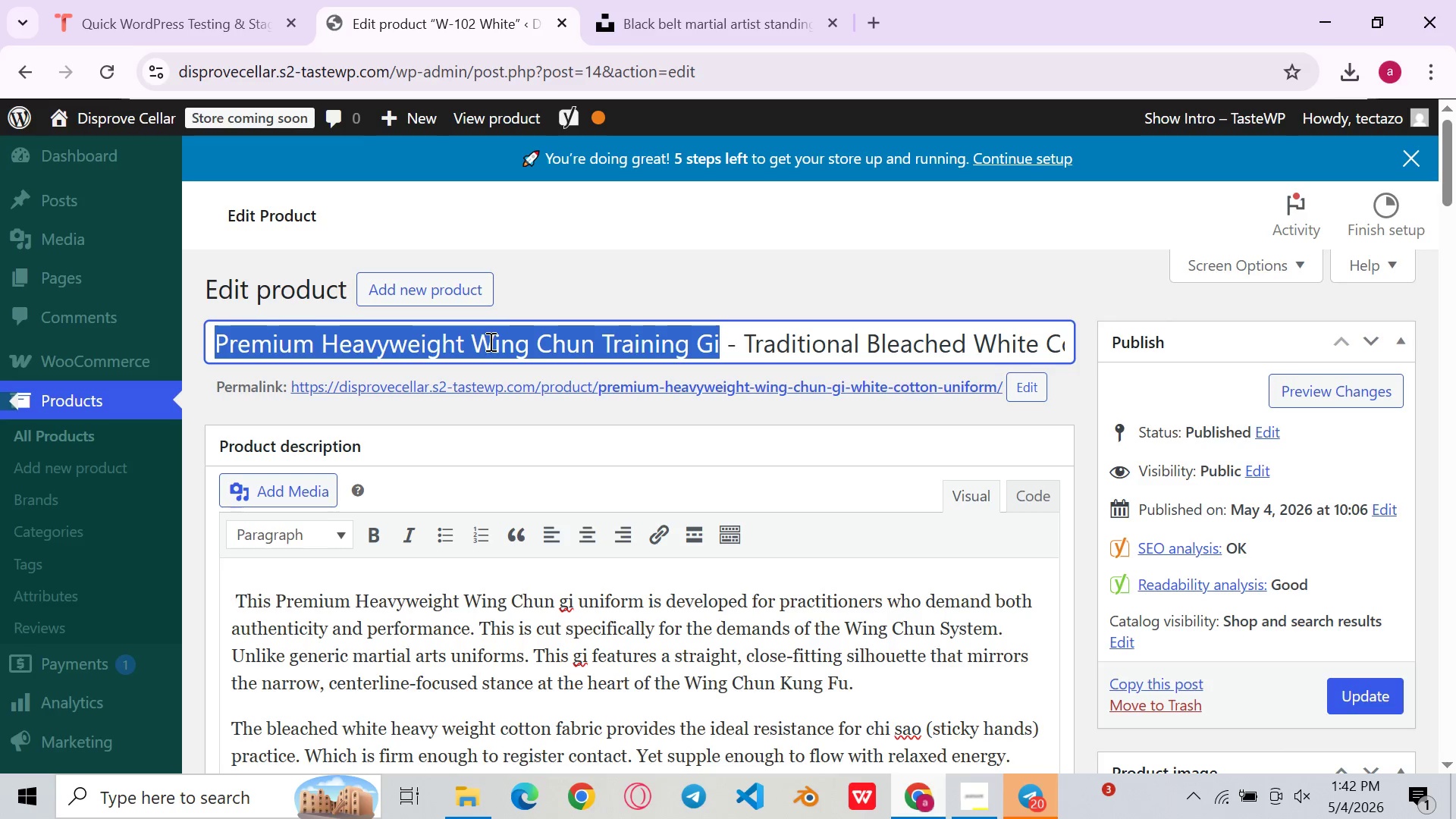 
key(Control+C)
 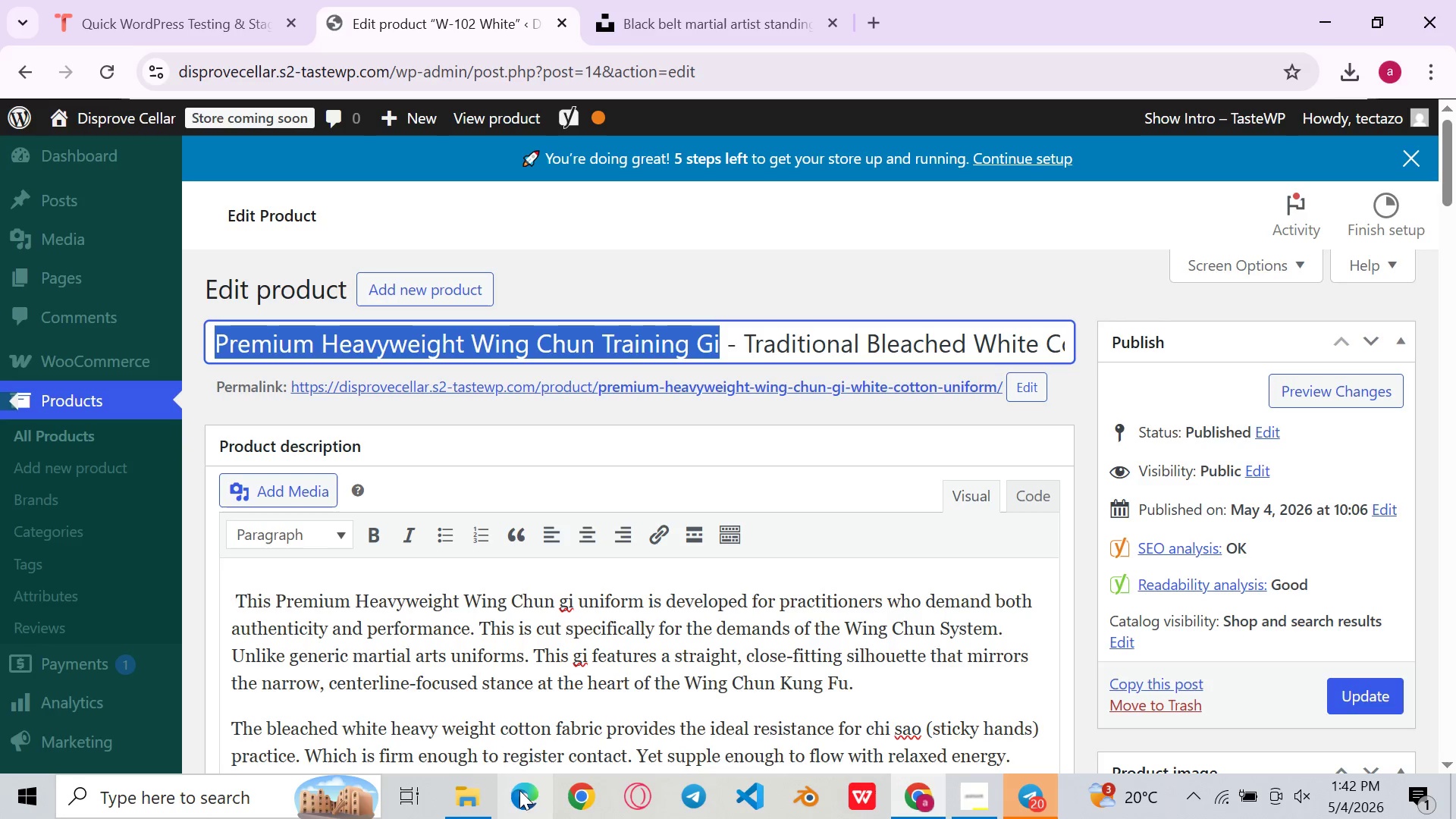 
left_click([472, 804])
 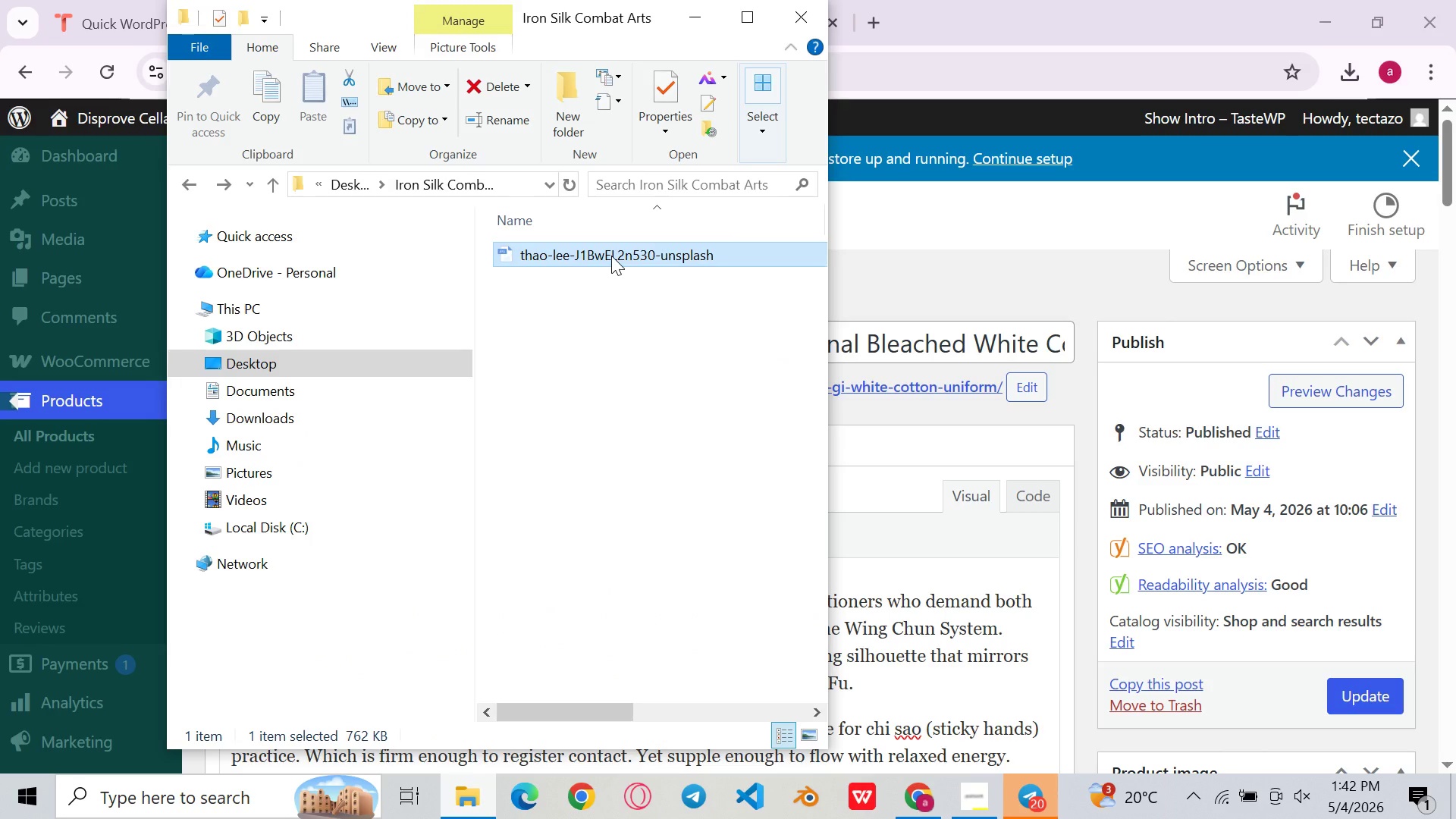 
left_click([611, 256])
 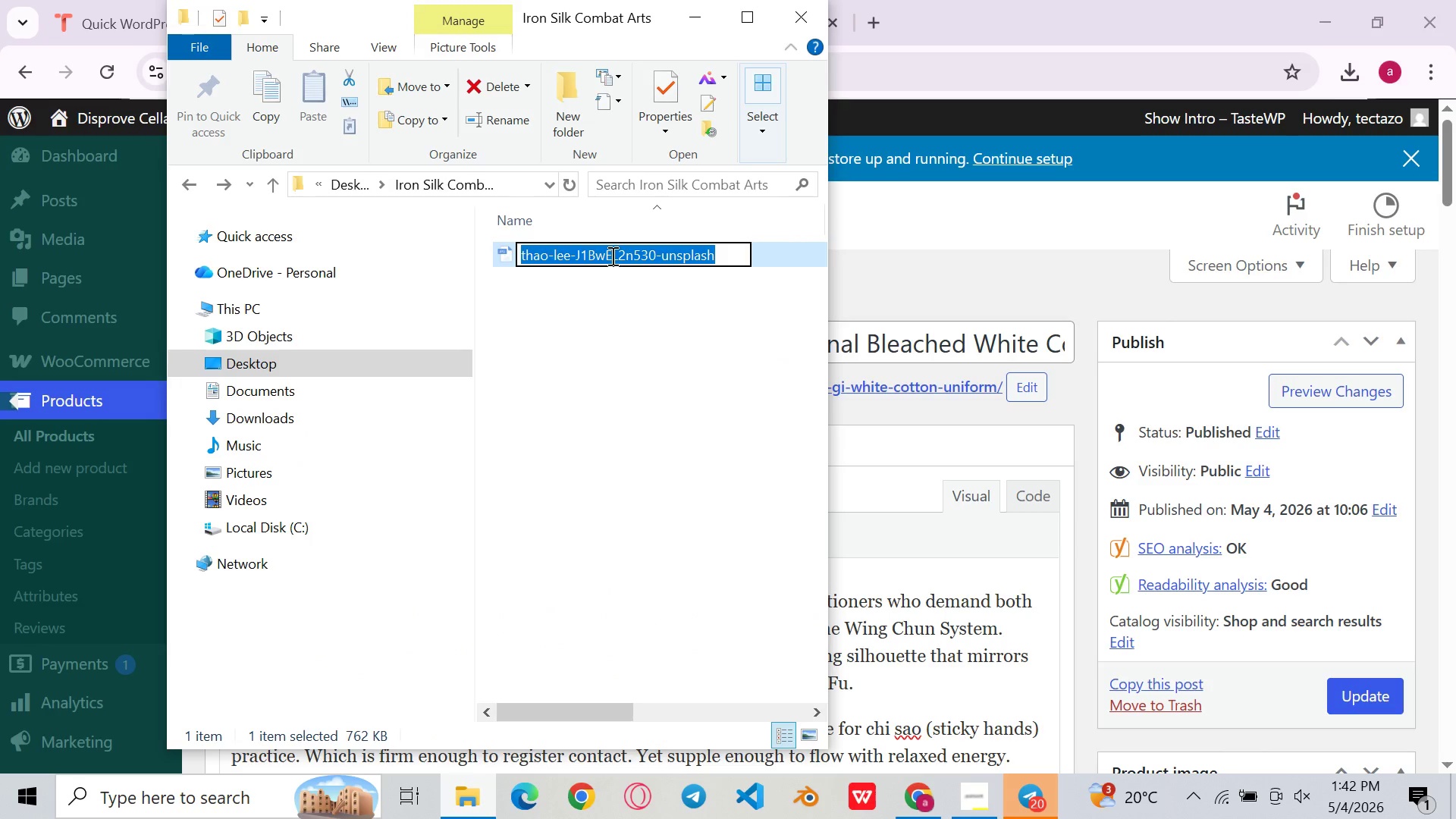 
key(Backspace)
 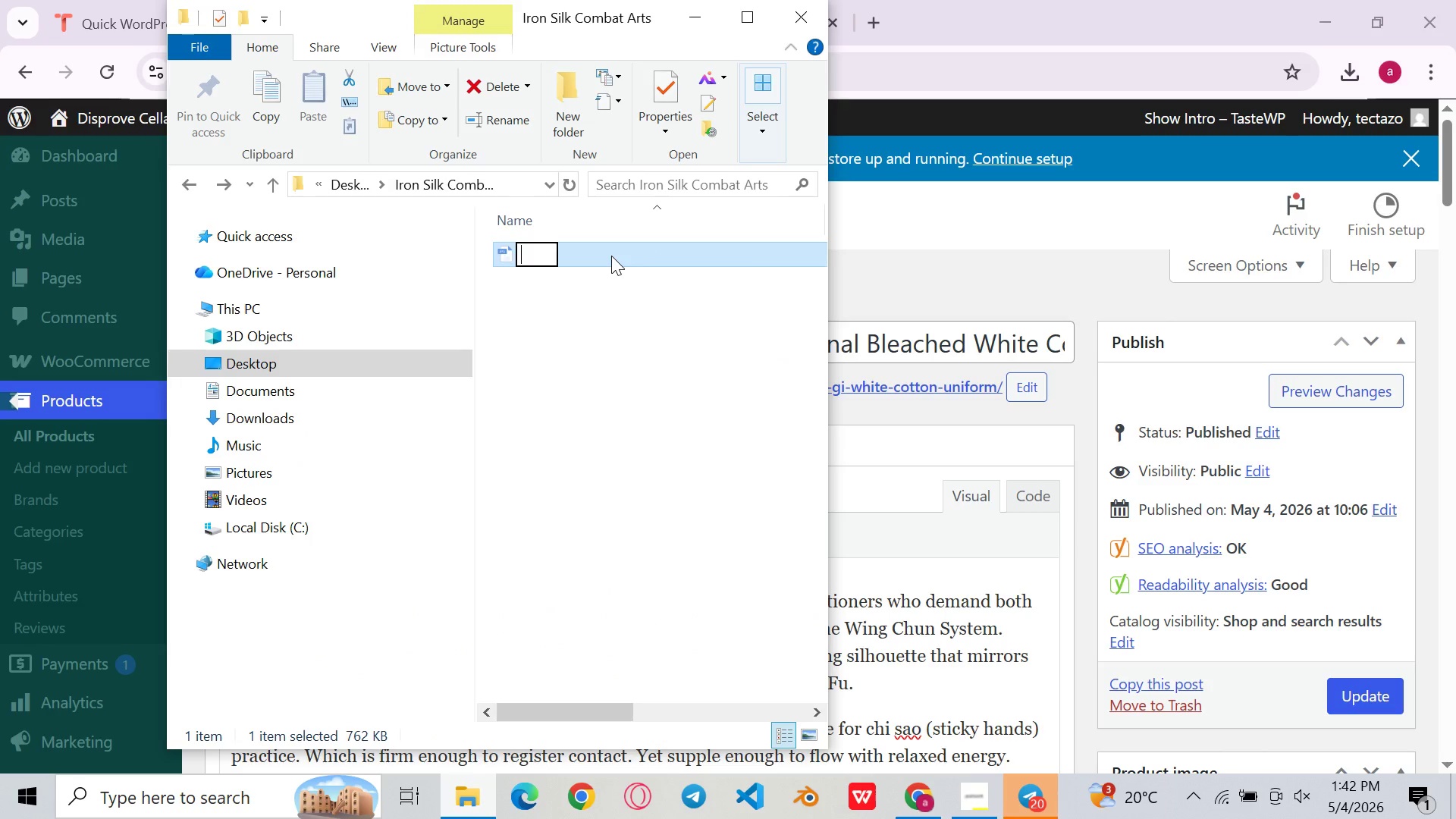 
key(Control+ControlLeft)
 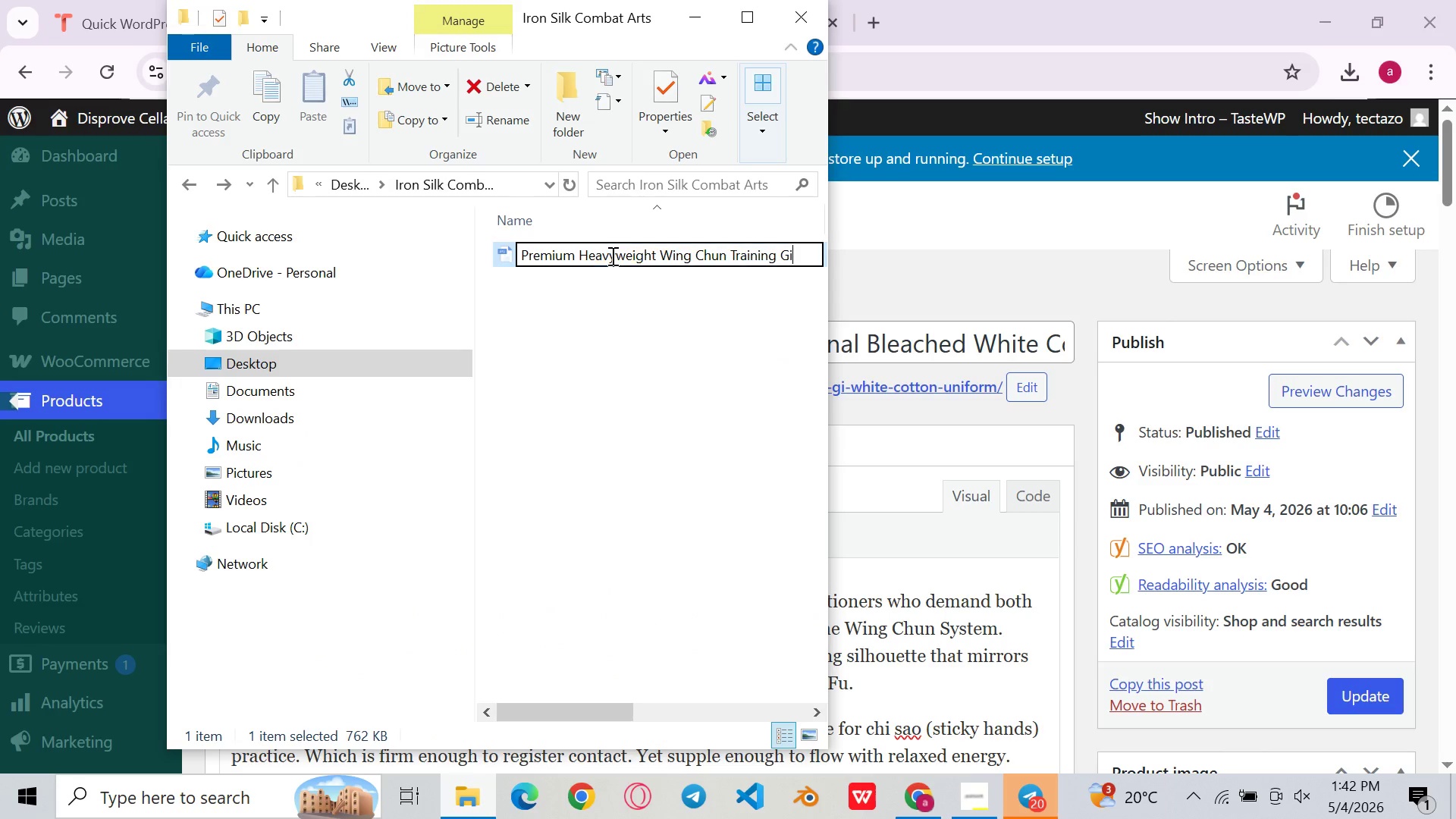 
key(Control+V)
 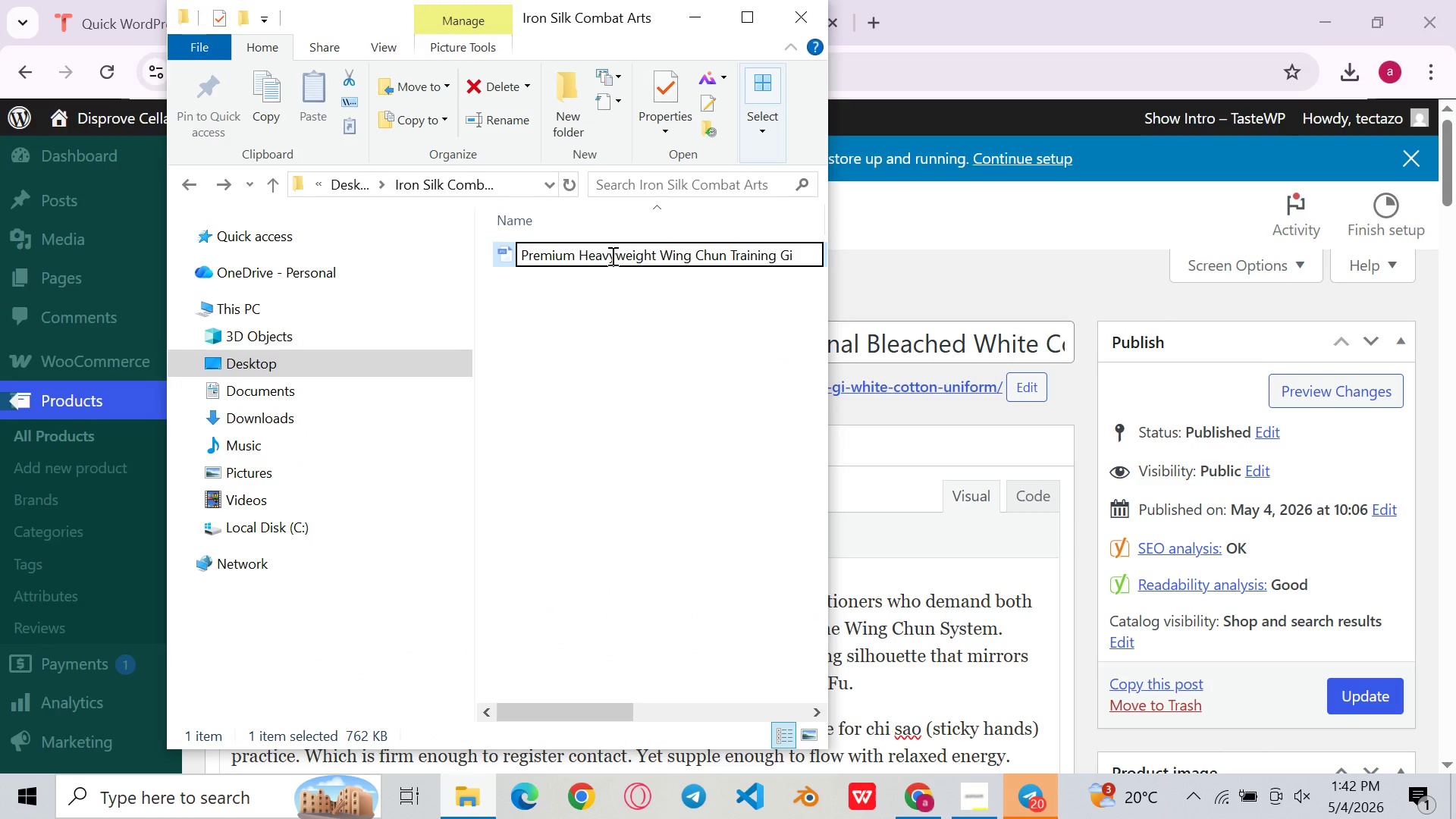 
key(Enter)
 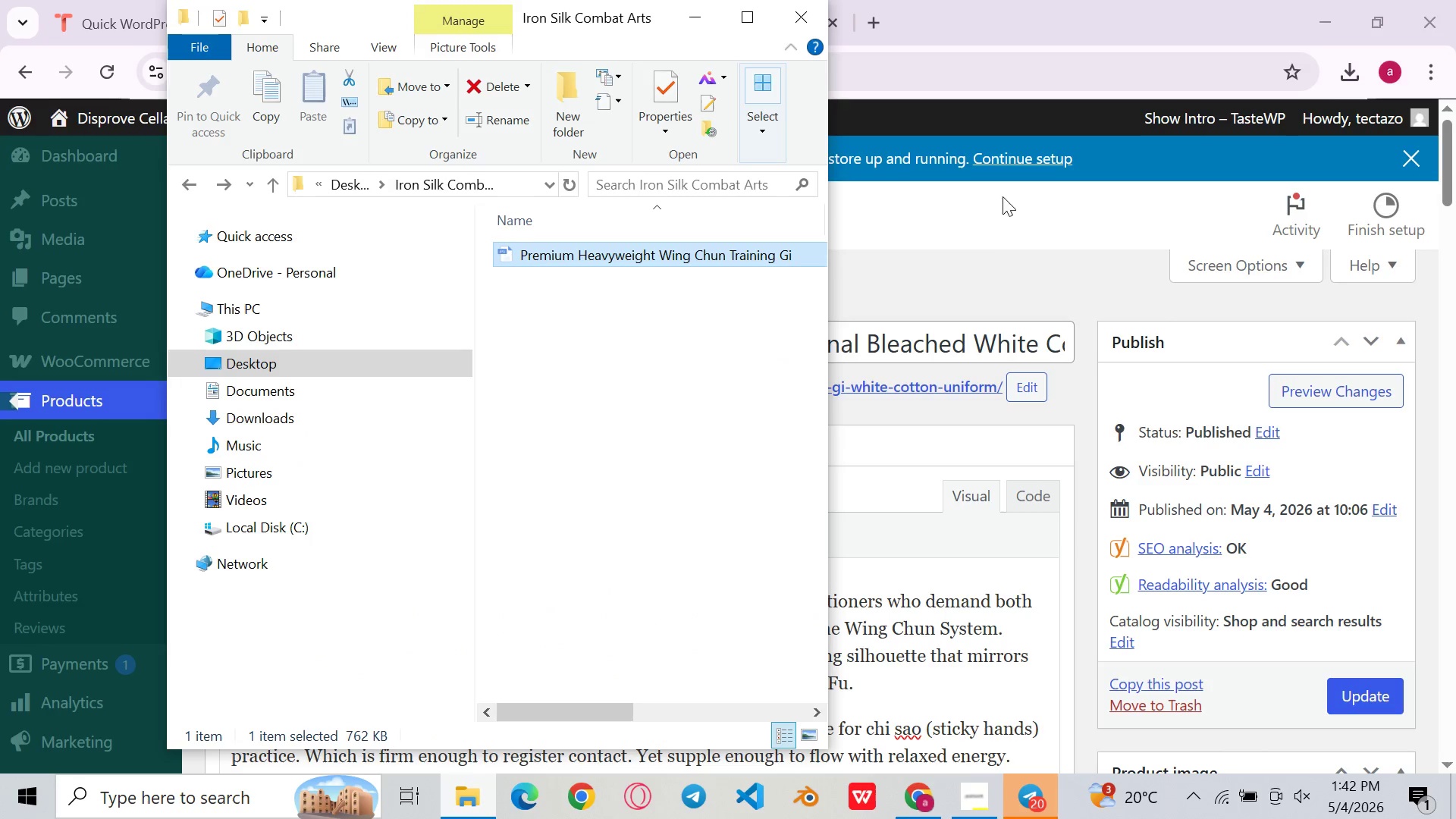 
left_click([1006, 230])
 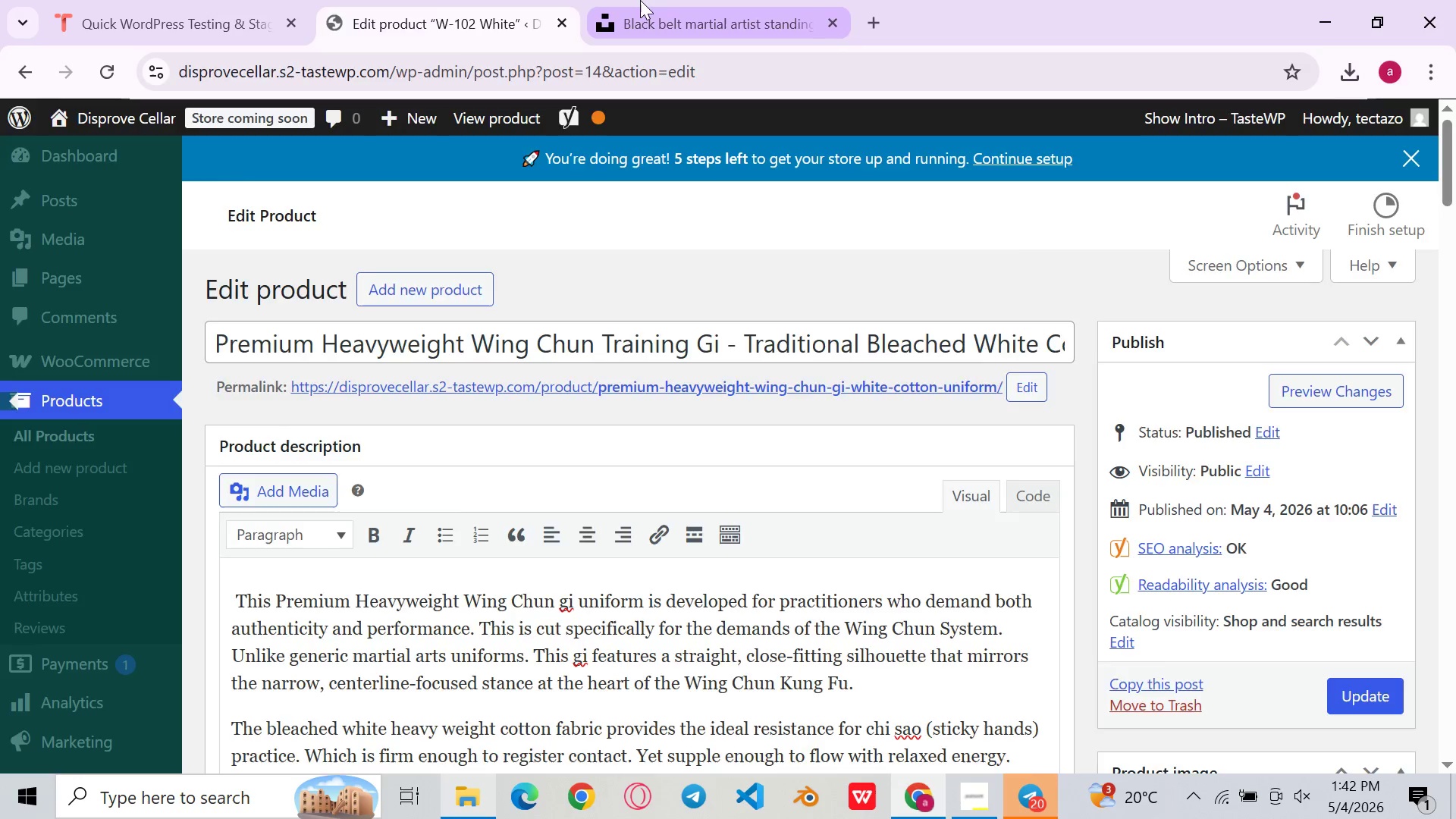 
left_click([640, 0])
 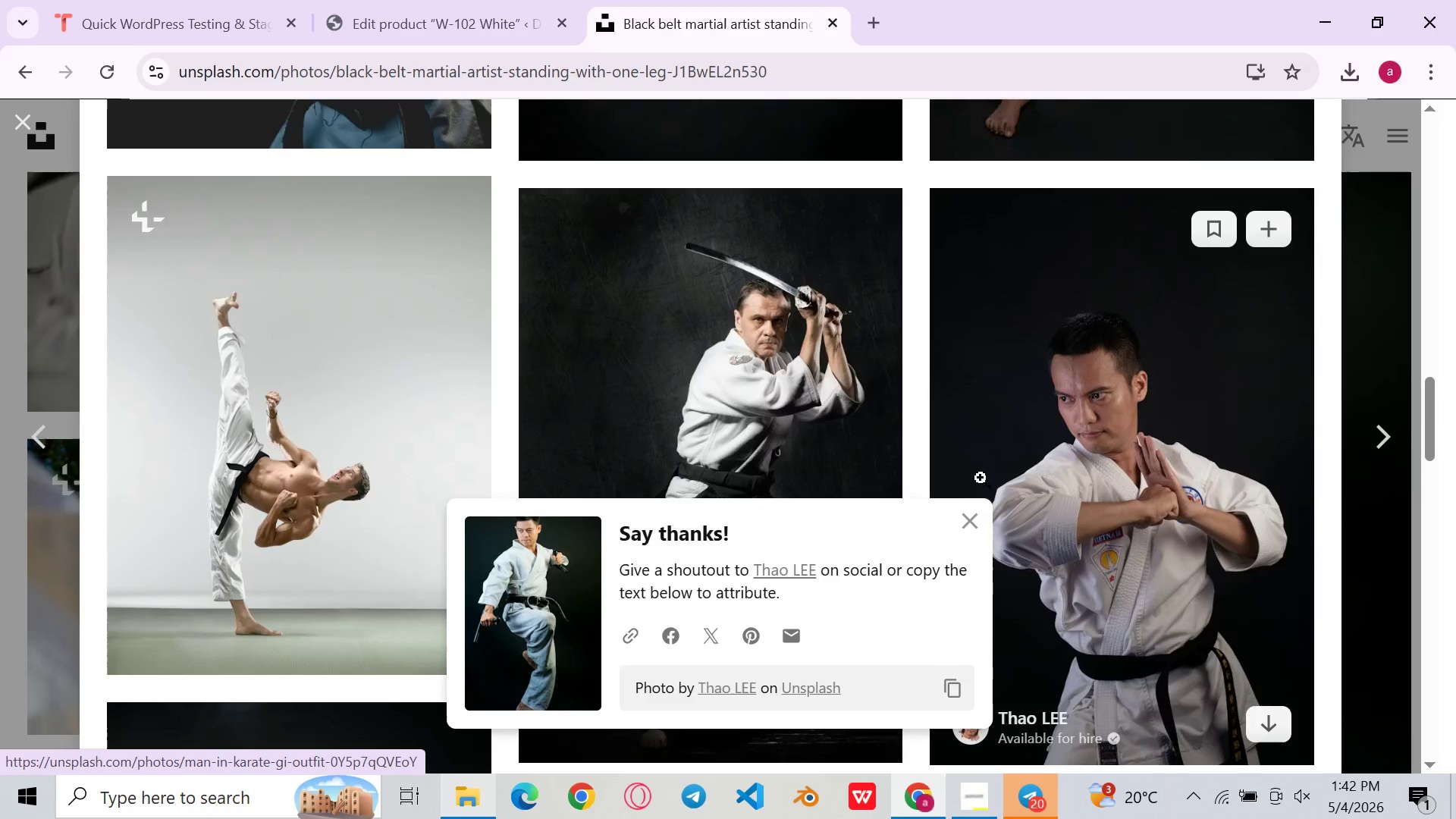 
left_click([977, 529])
 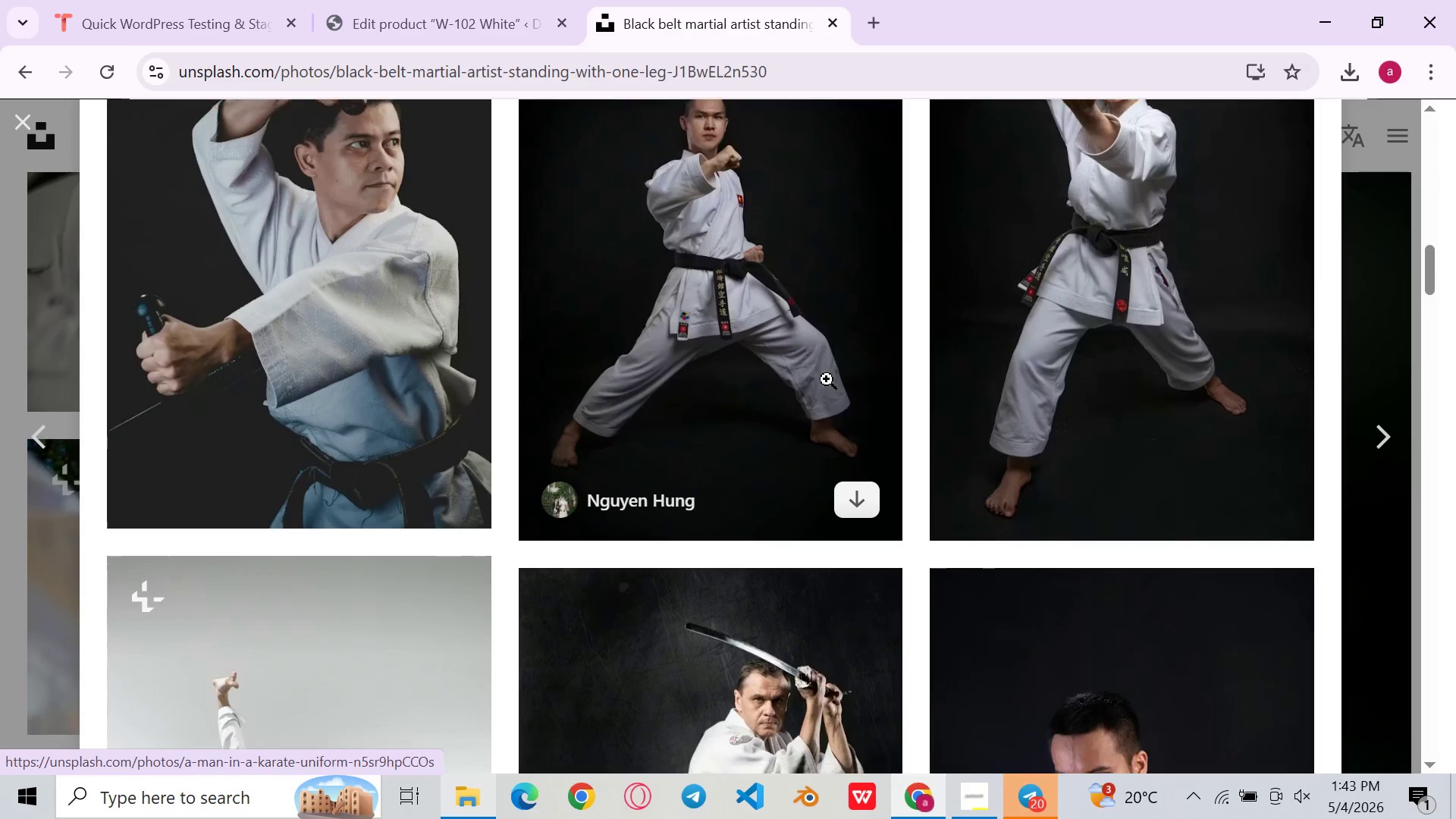 
wait(27.97)
 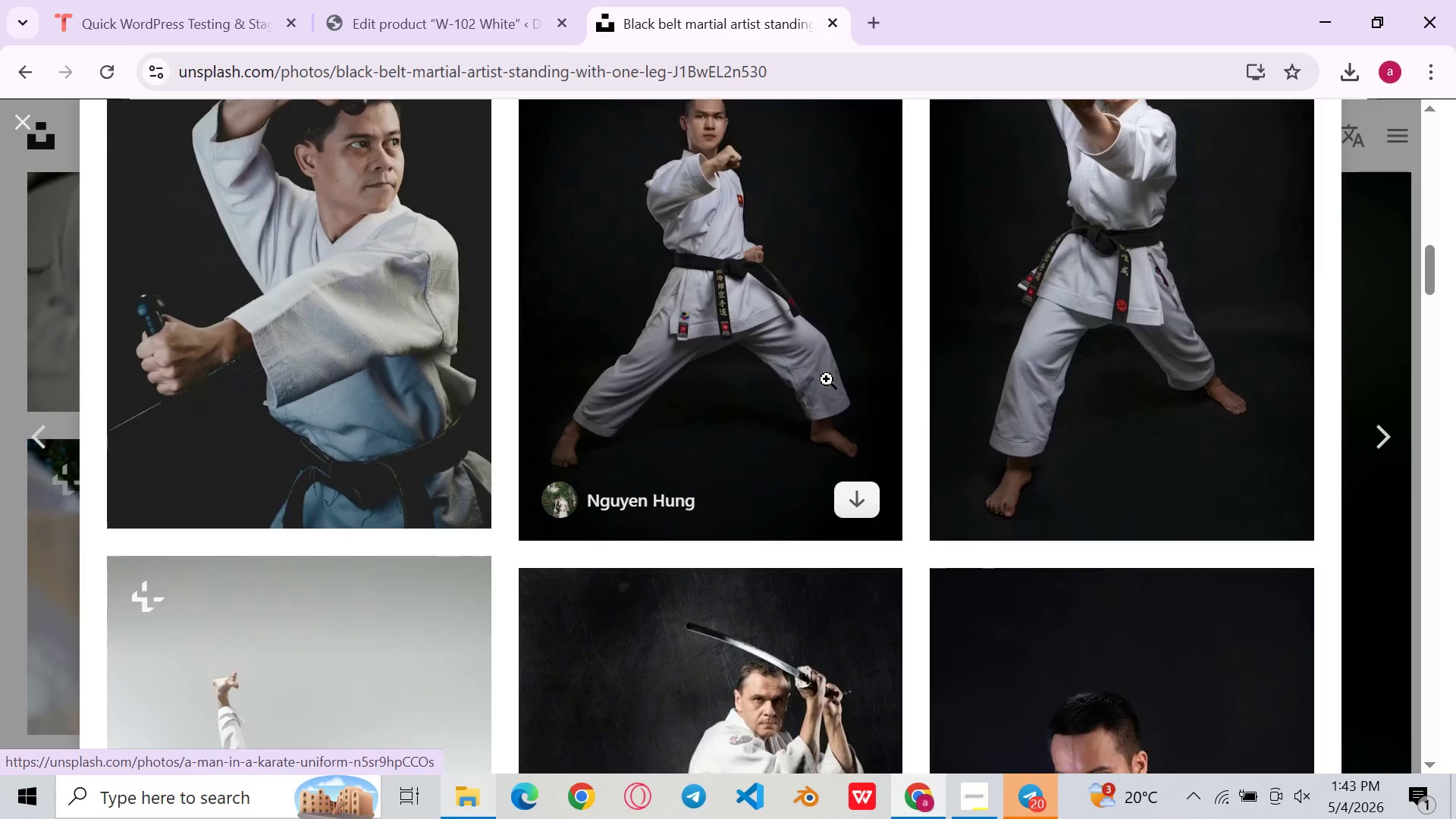 
left_click([395, 487])
 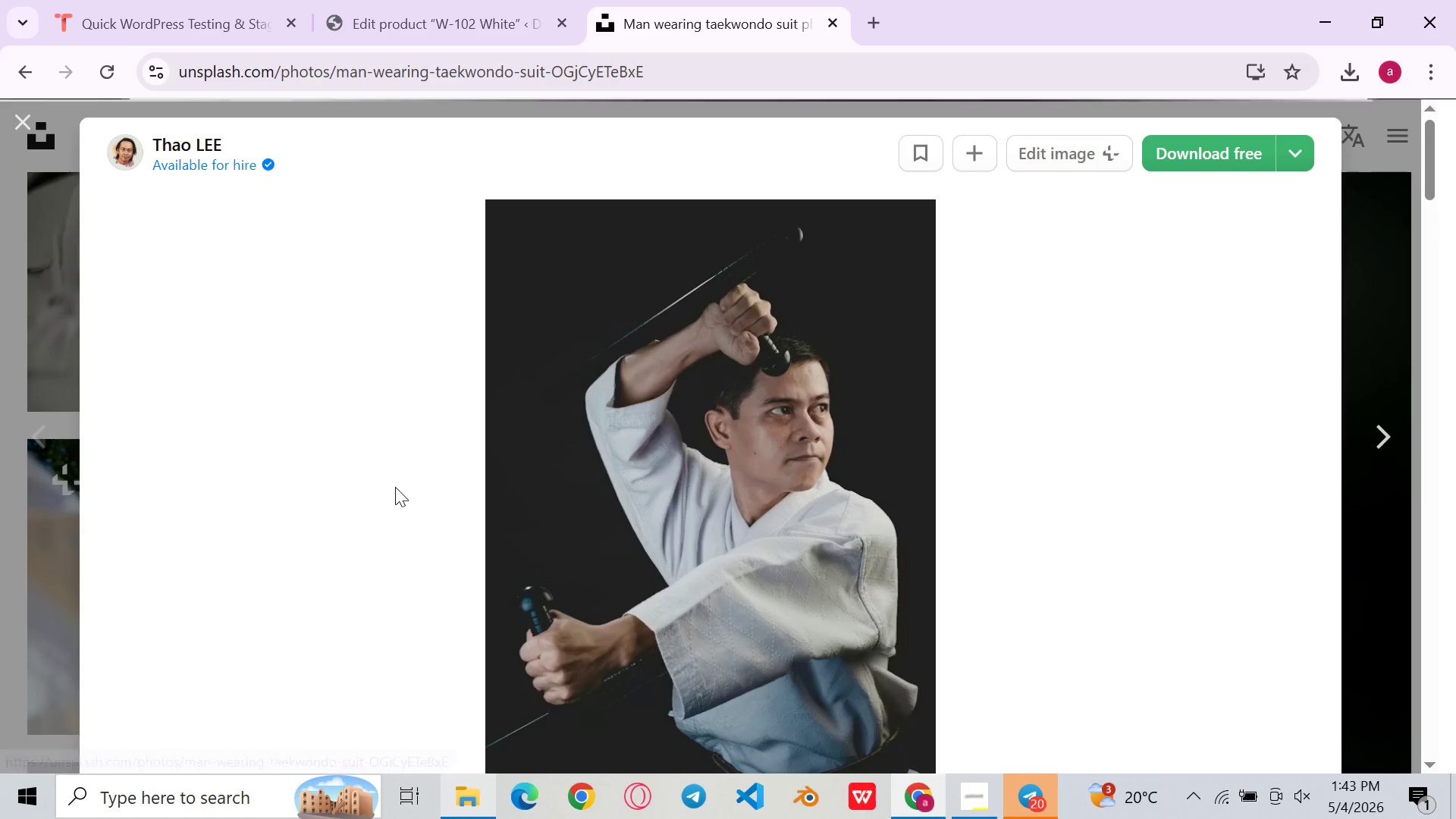 
mouse_move([1147, 378])
 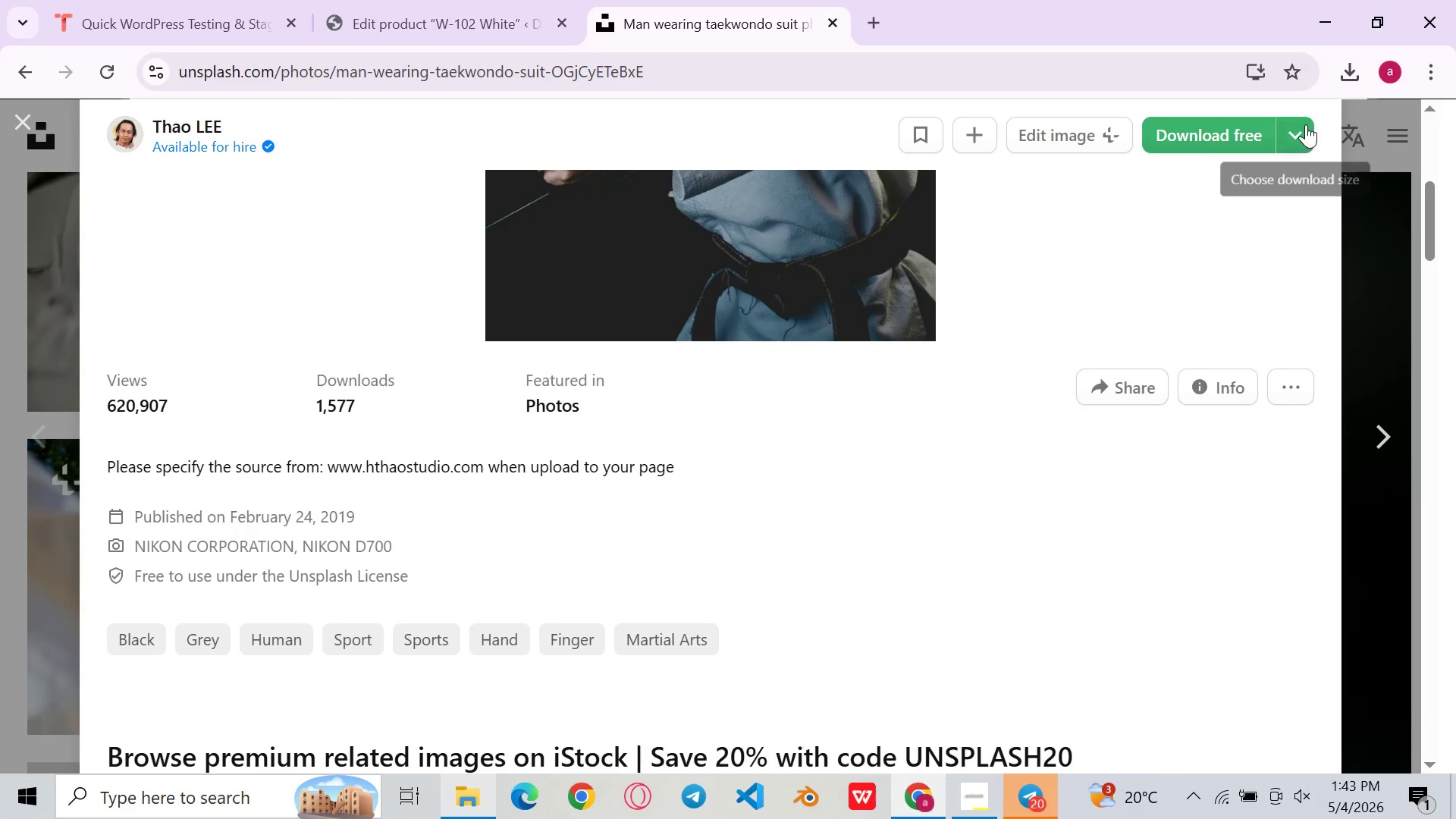 
left_click([1306, 124])
 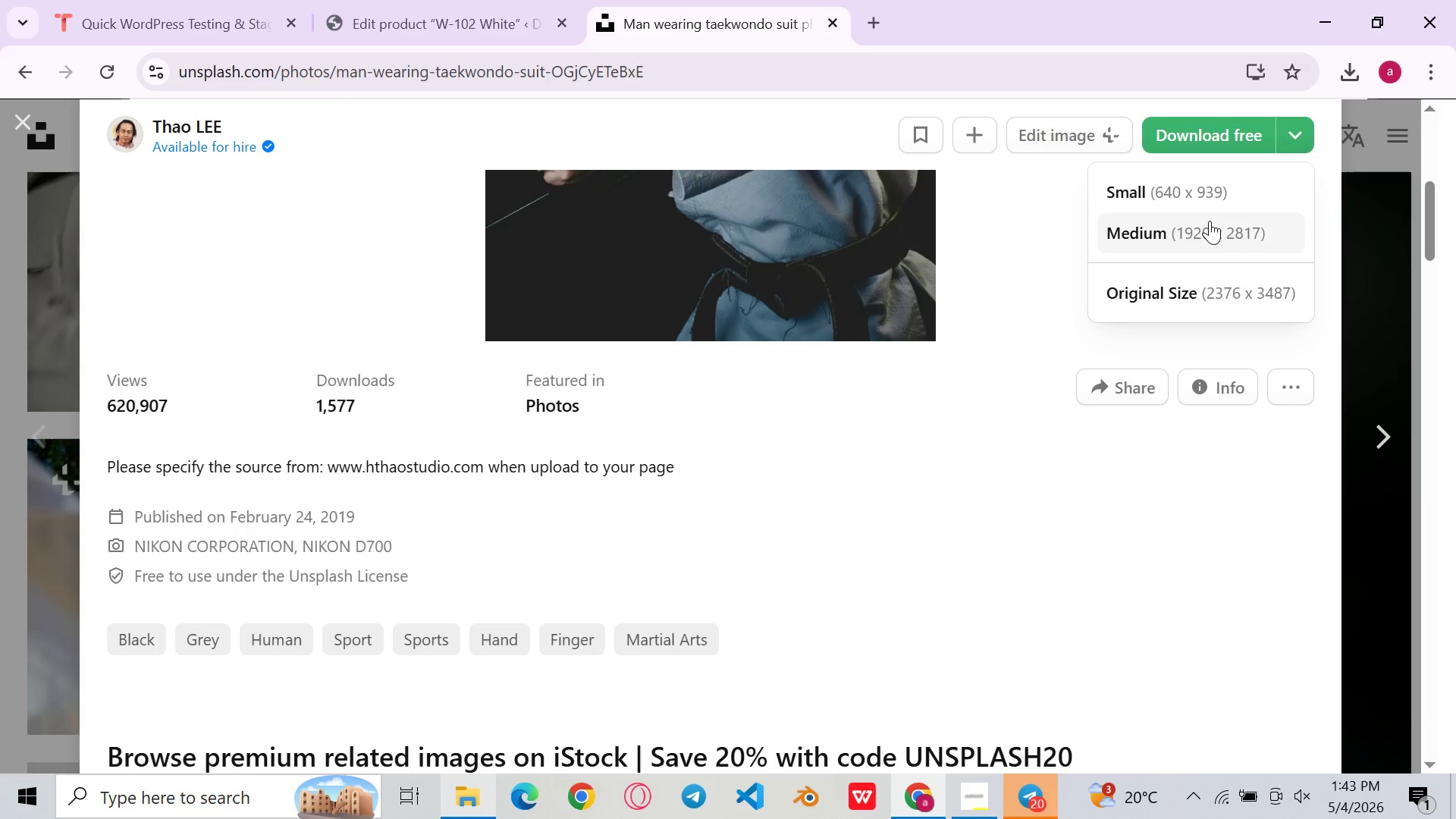 
left_click([1210, 221])
 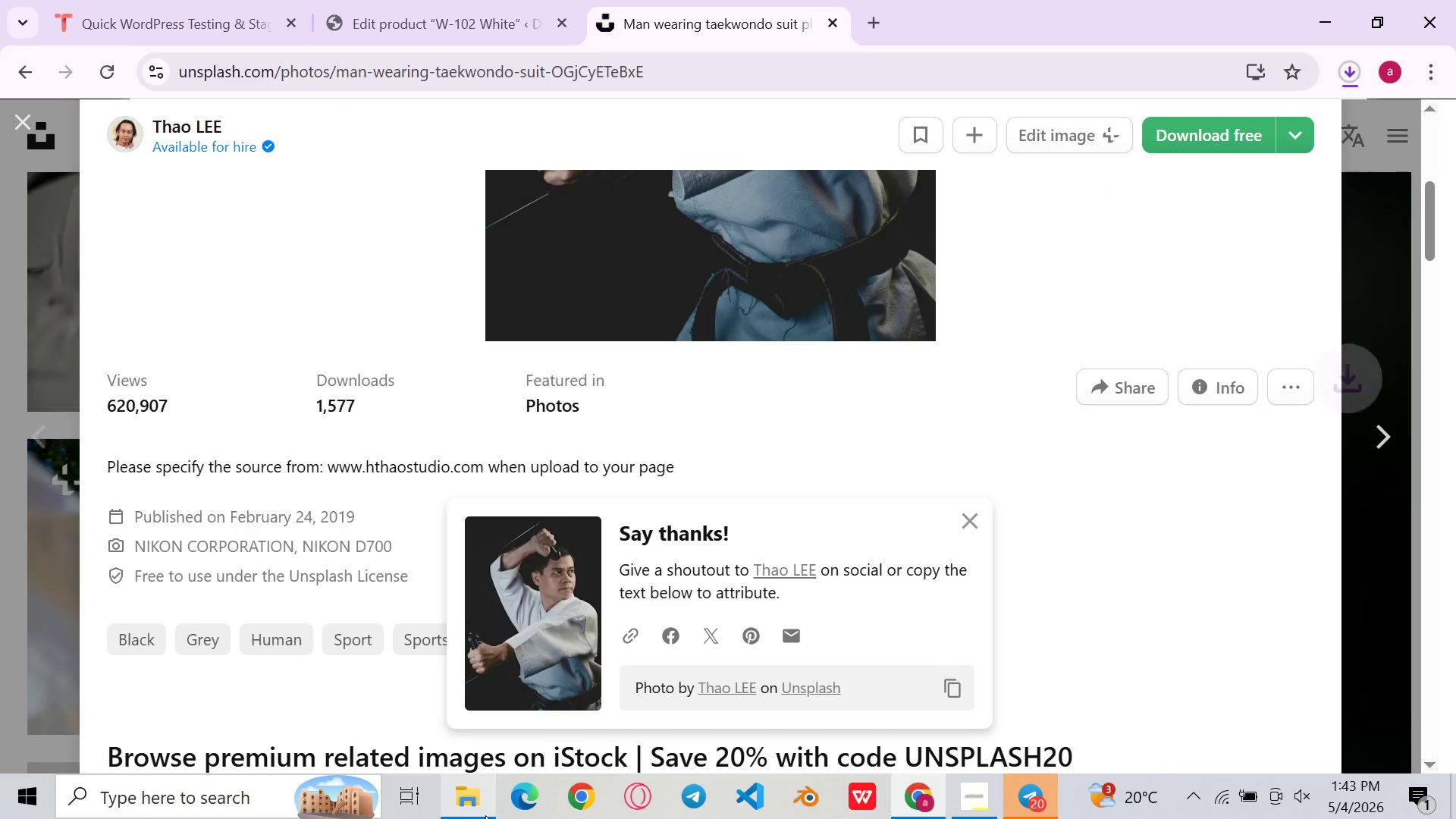 
left_click([475, 807])
 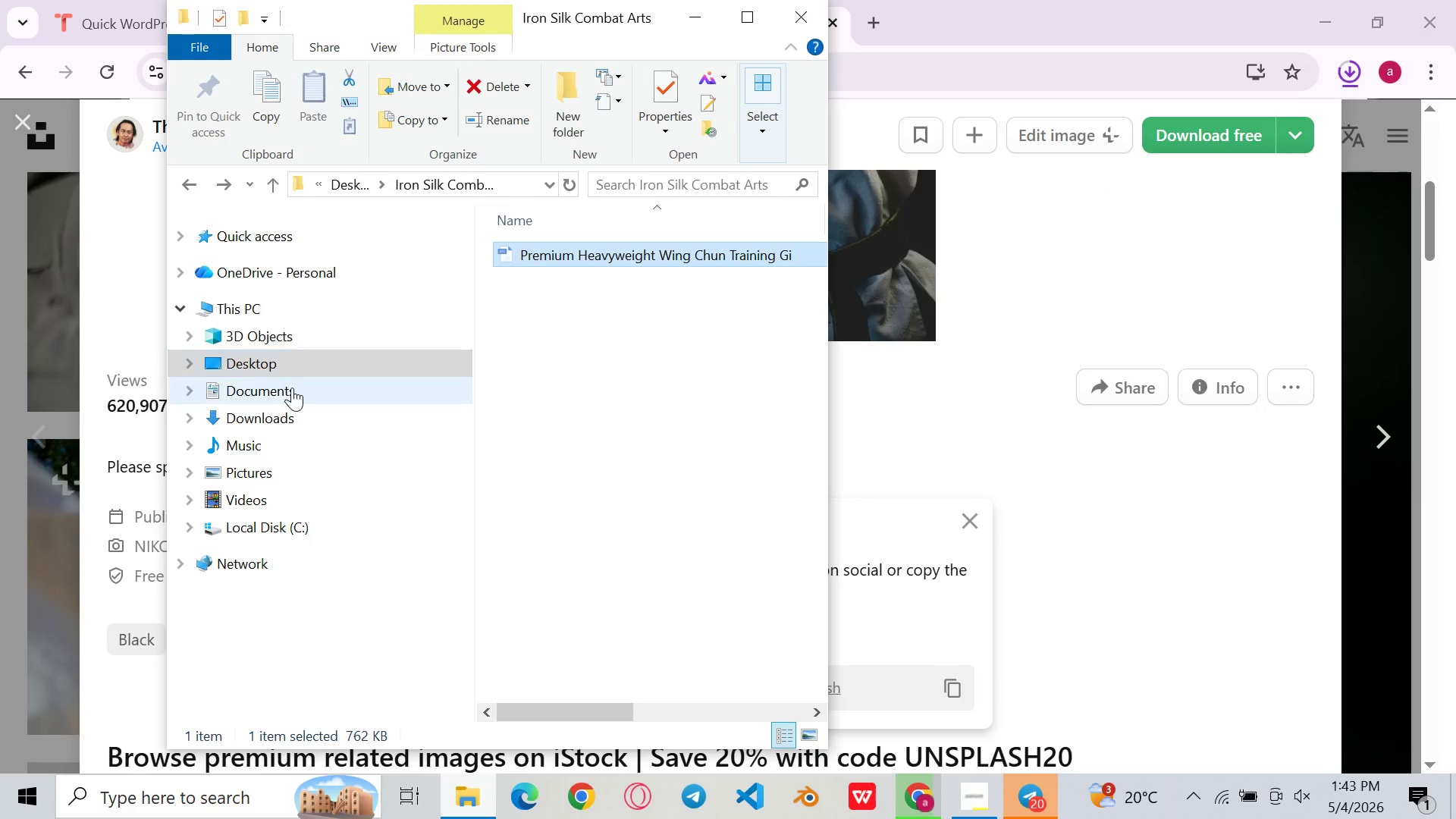 
left_click([274, 415])
 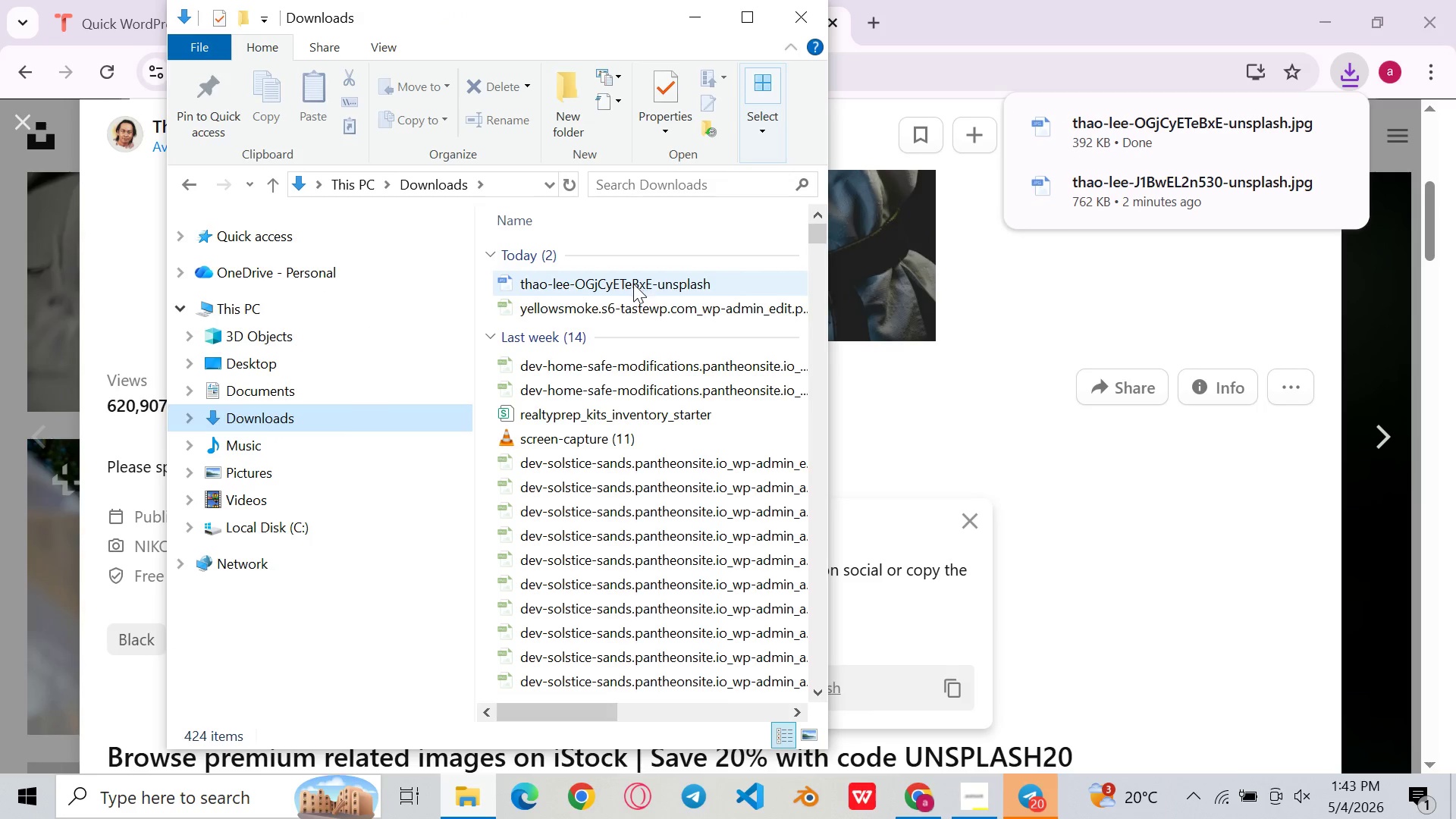 
left_click([632, 289])
 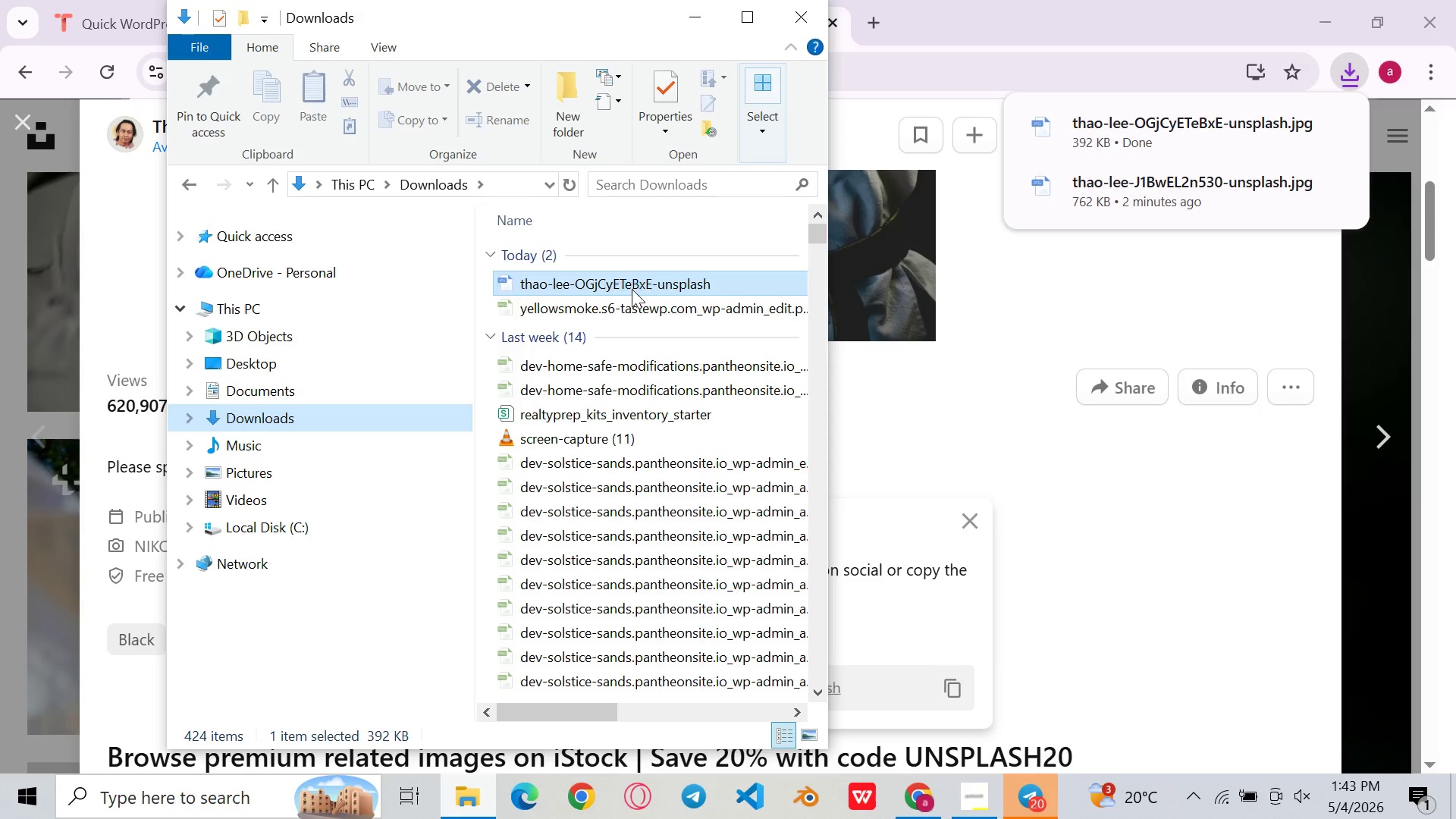 
key(Control+X)
 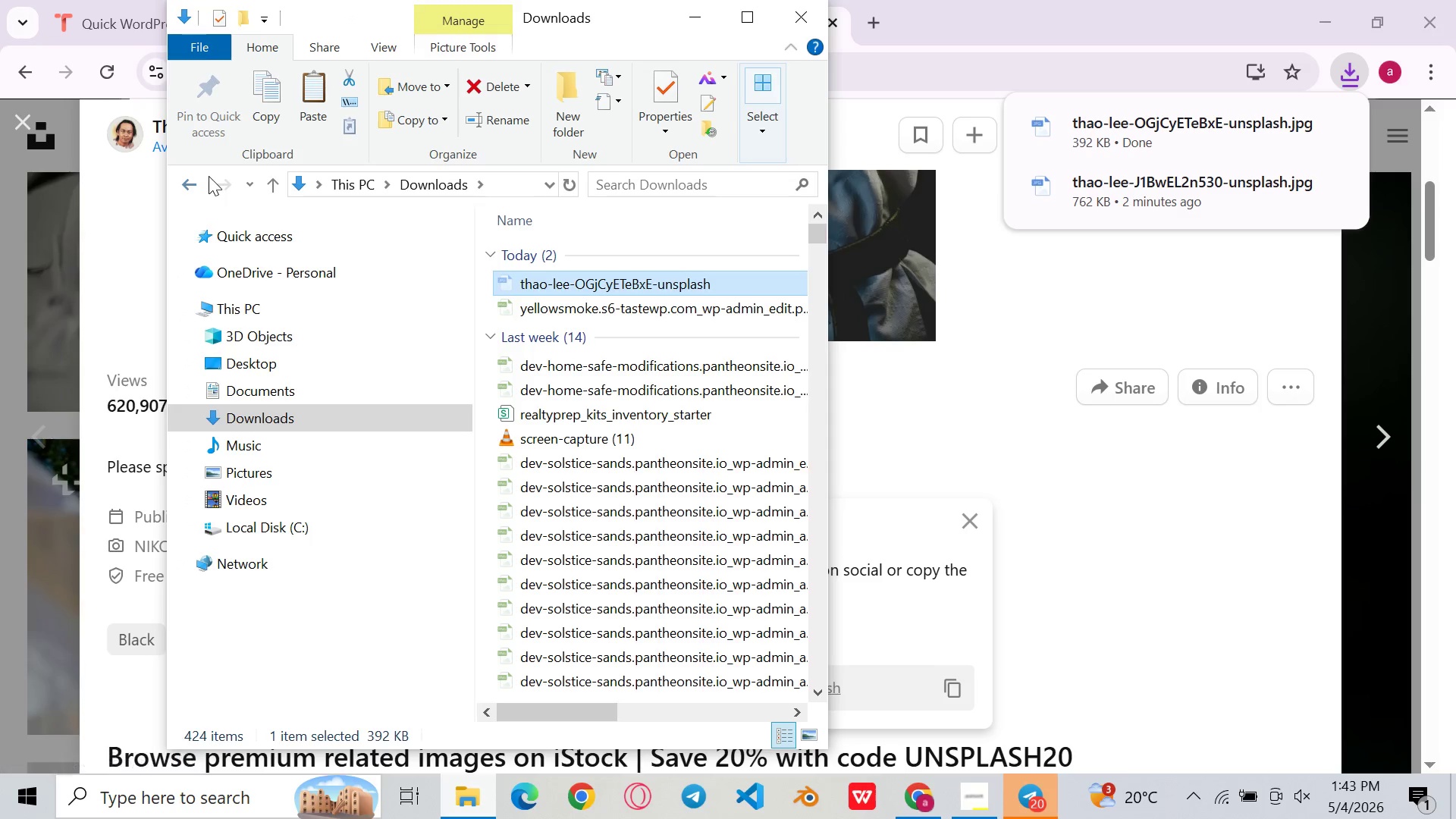 
left_click([188, 187])
 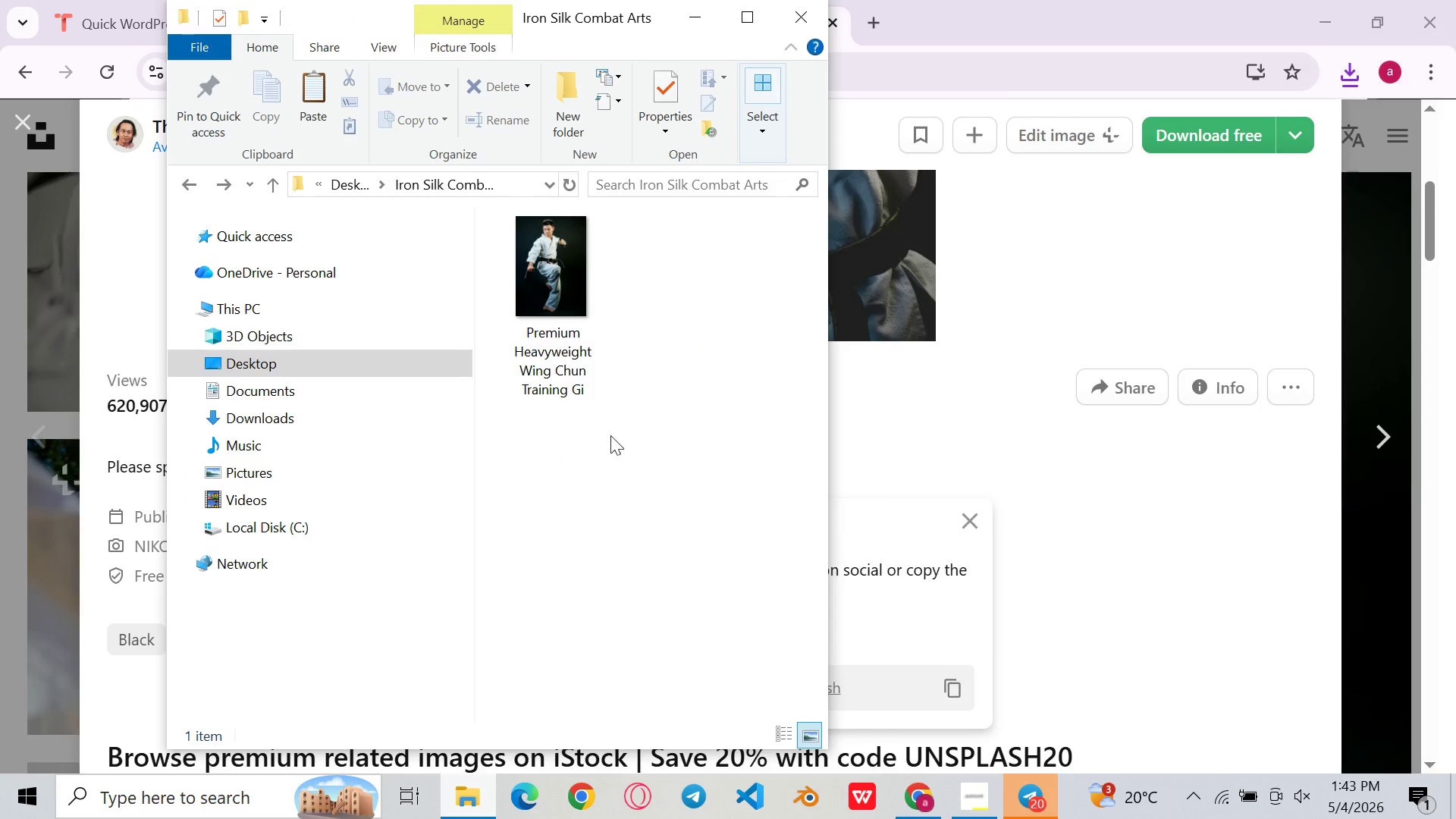 
hold_key(key=ControlLeft, duration=1.44)
 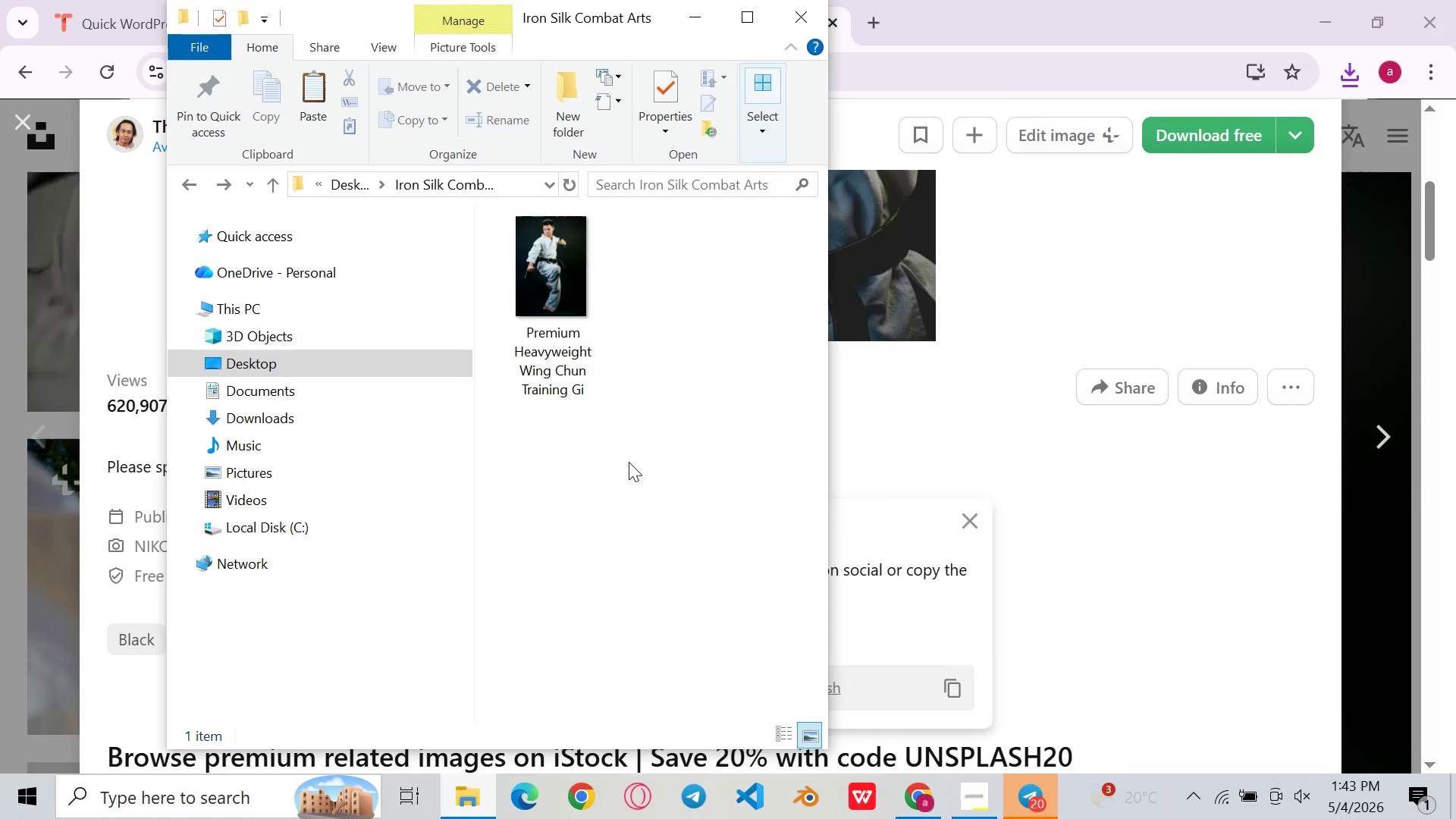 
key(Control+V)
 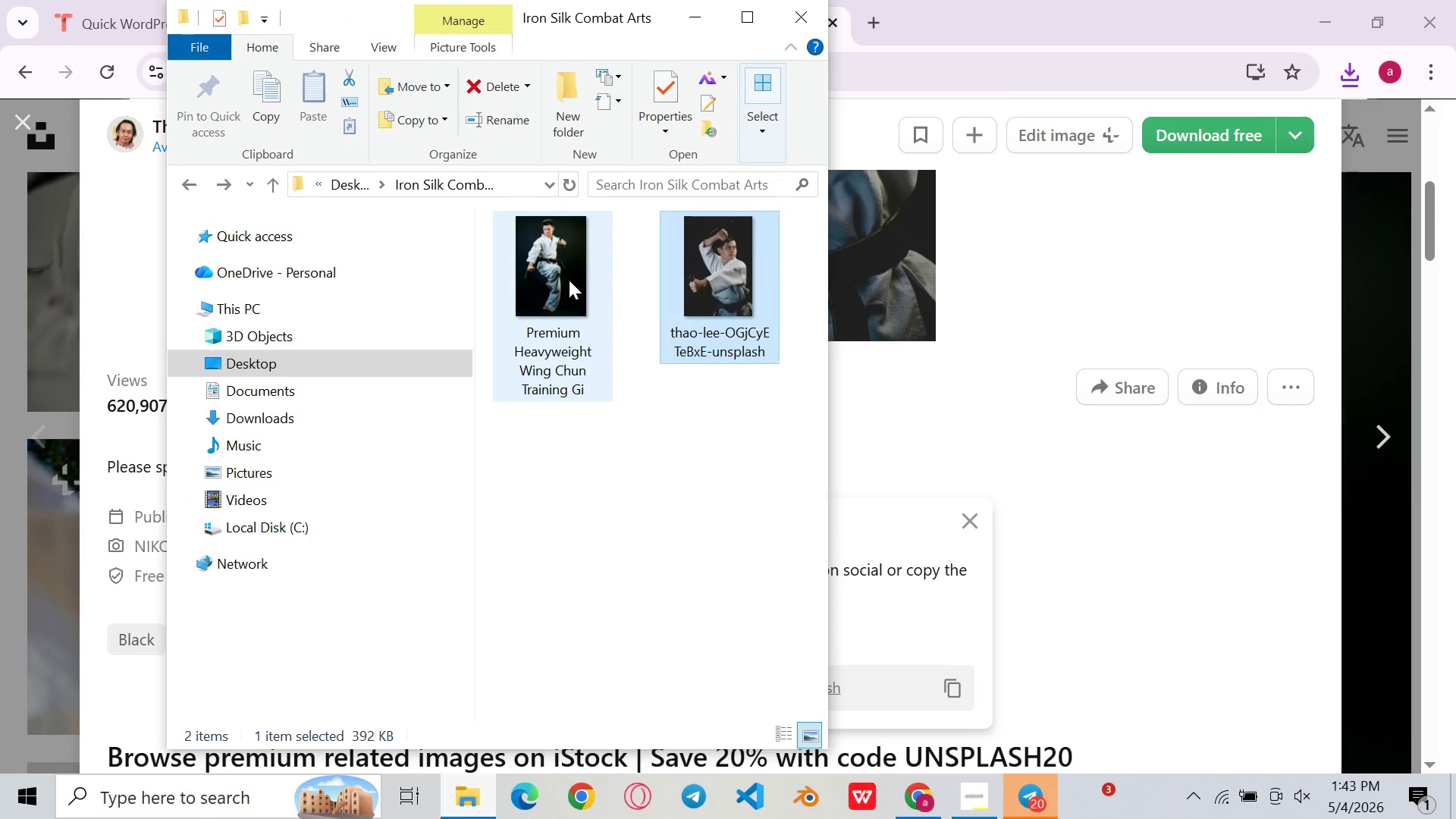 
left_click([569, 280])
 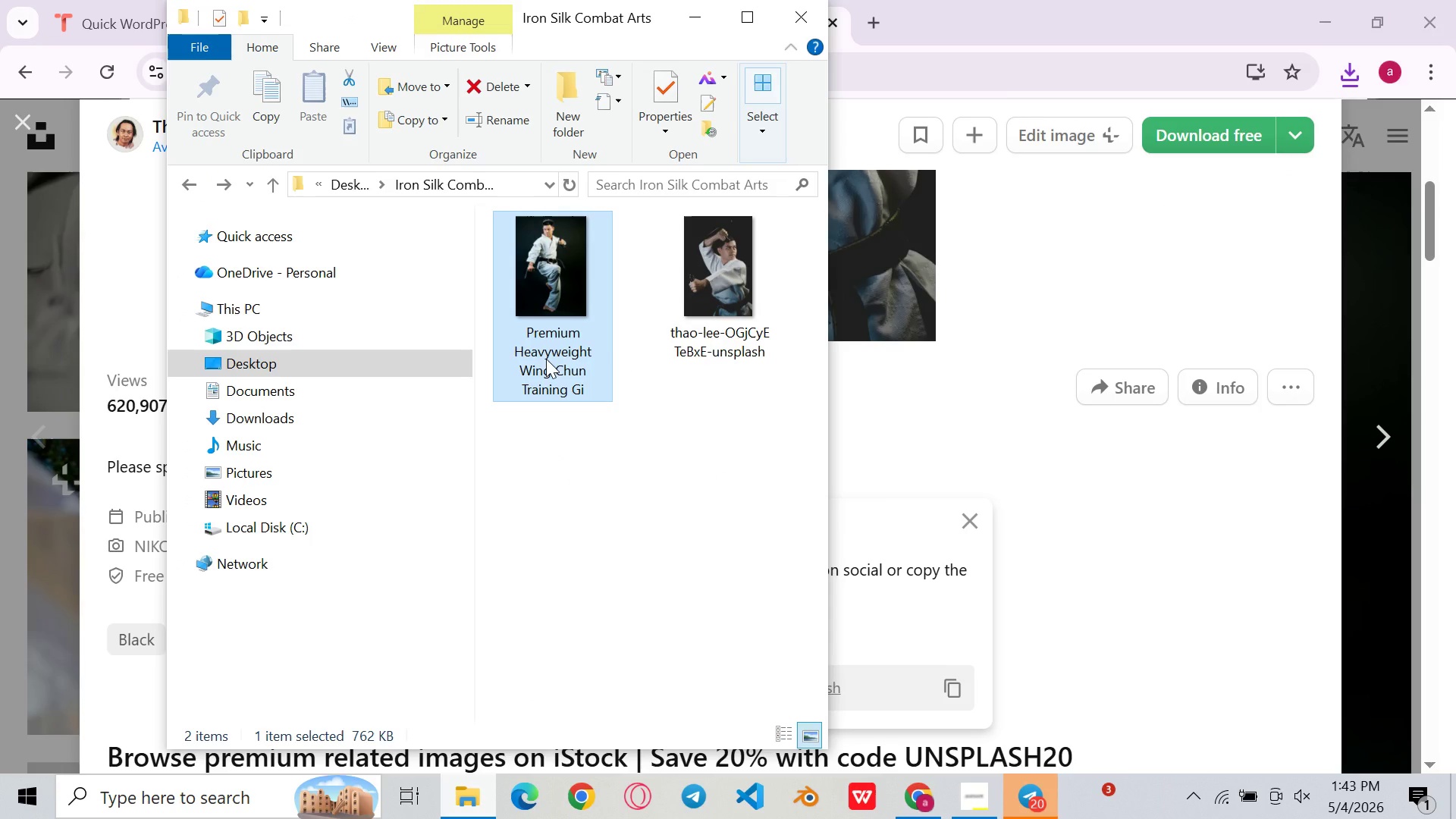 
left_click([546, 359])
 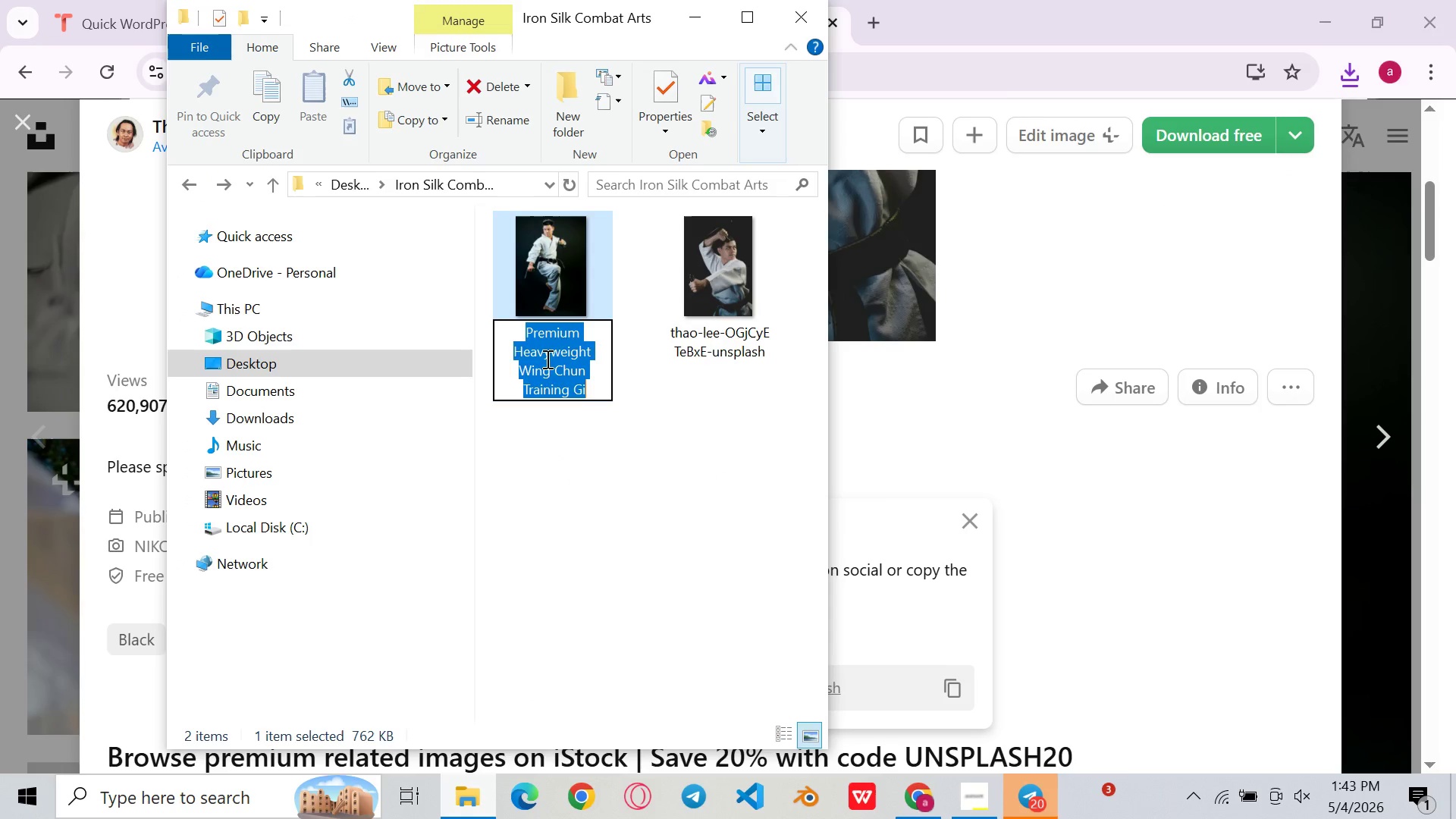 
left_click([546, 359])
 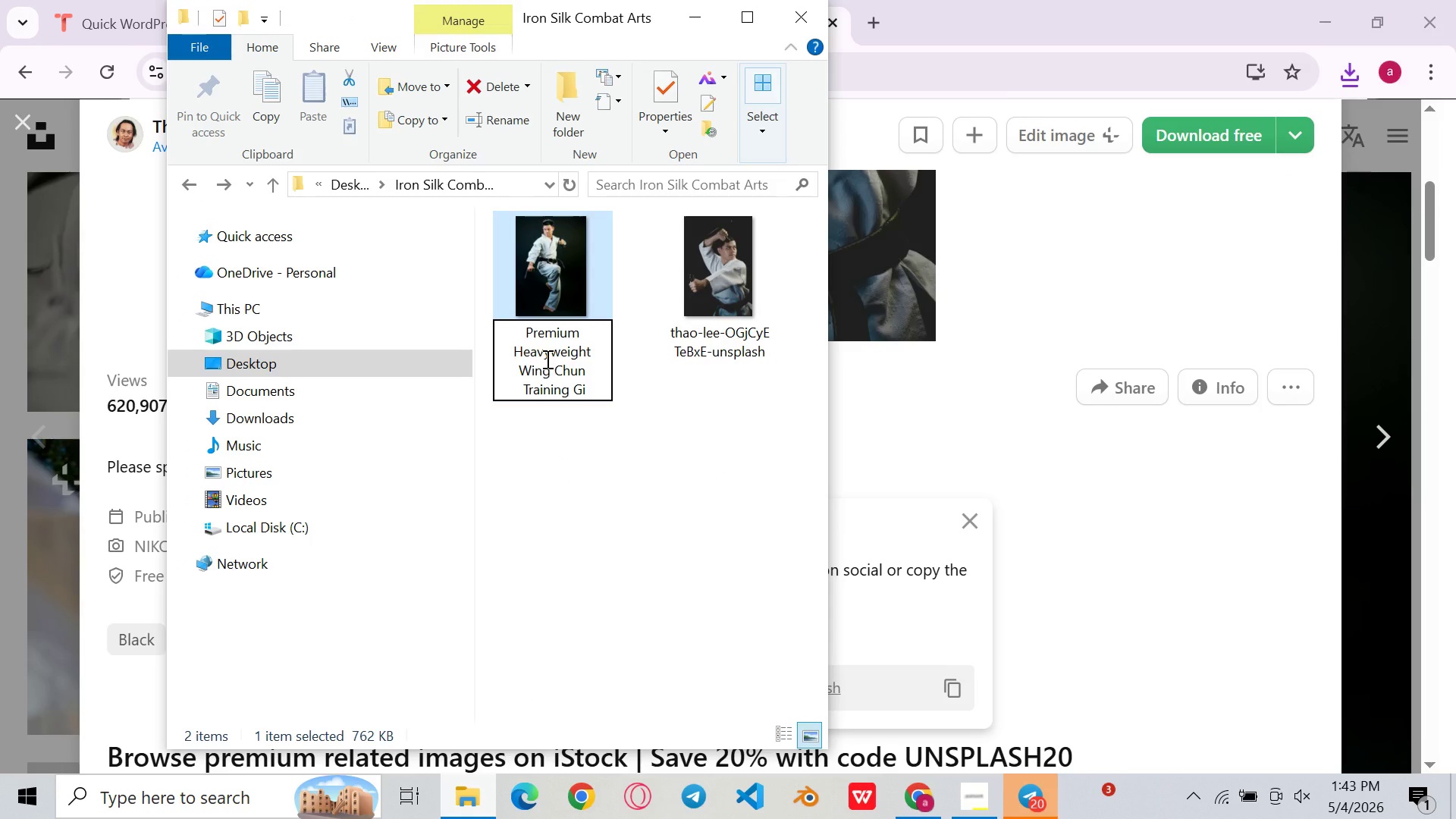 
key(Control+A)
 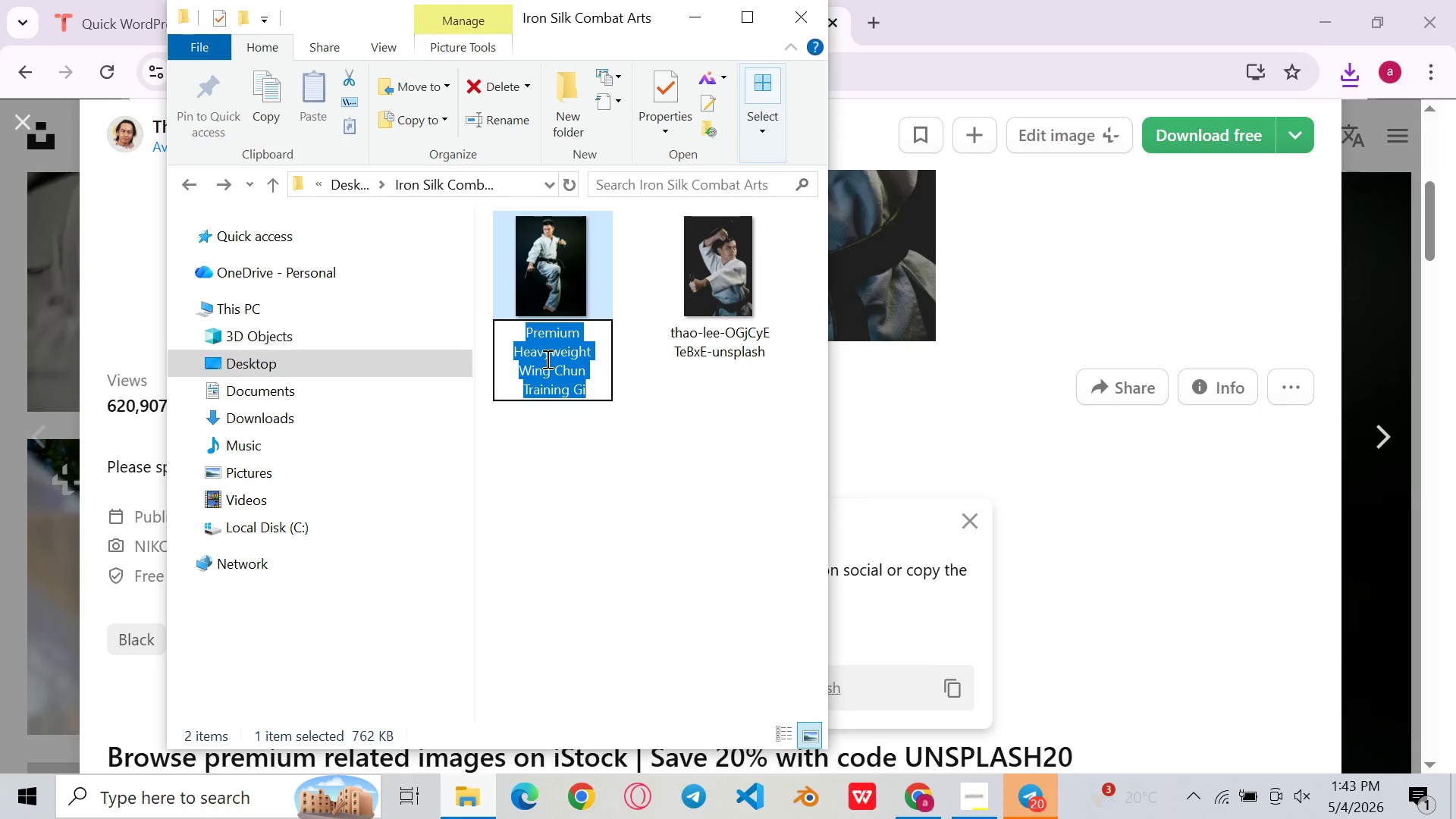 
key(Control+C)
 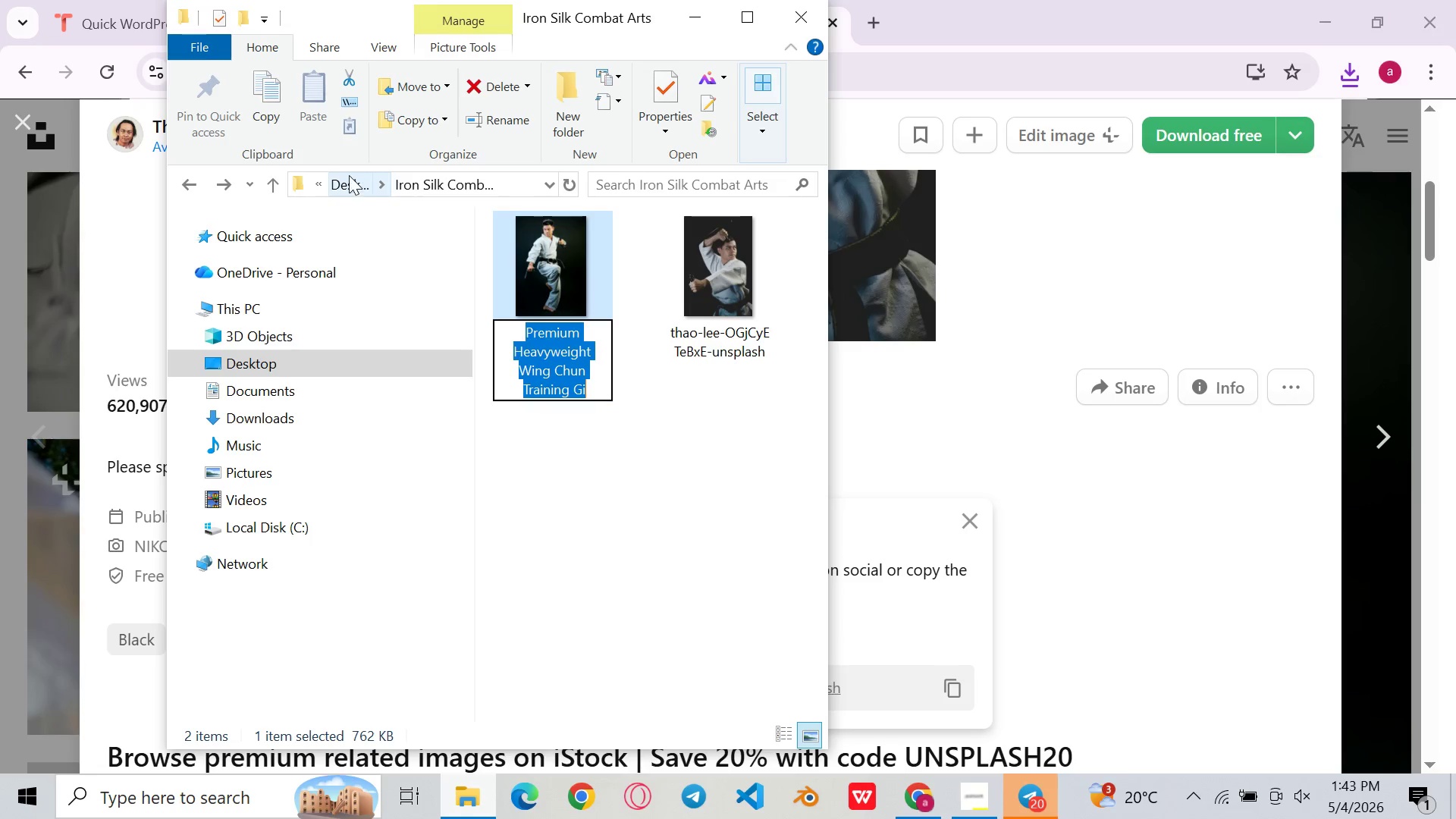 
left_click([347, 175])
 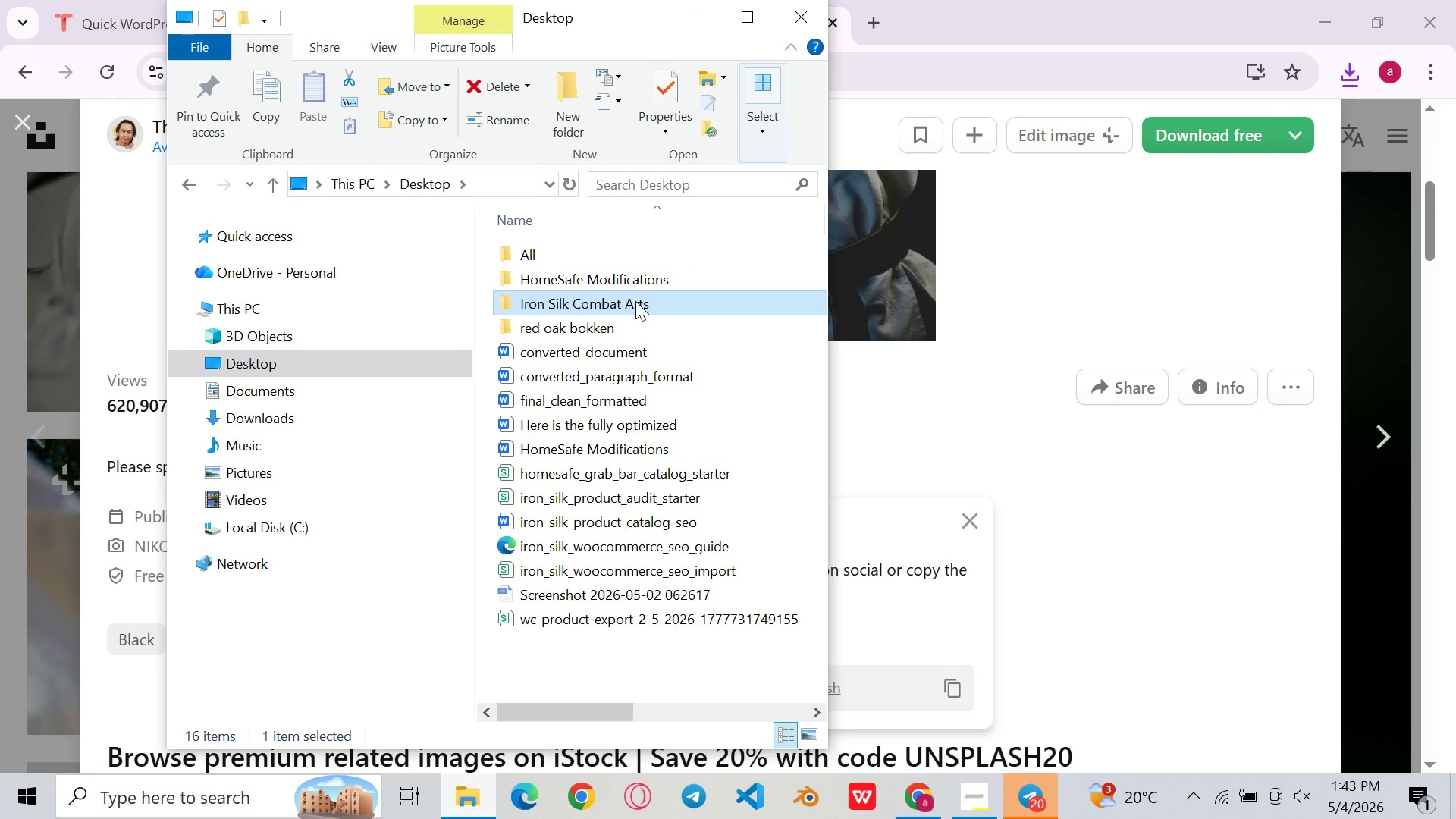 
double_click([635, 301])
 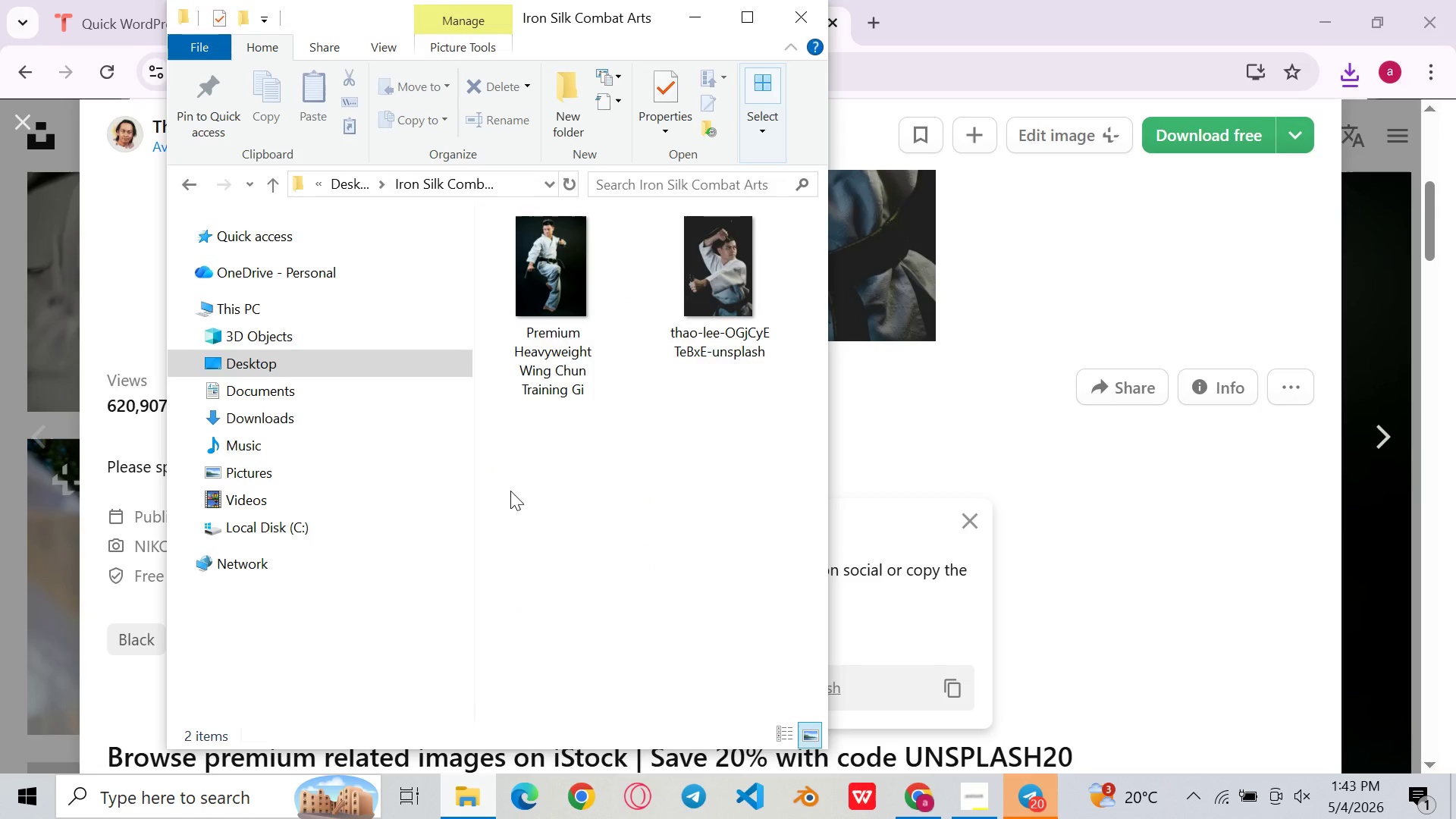 
right_click([510, 491])
 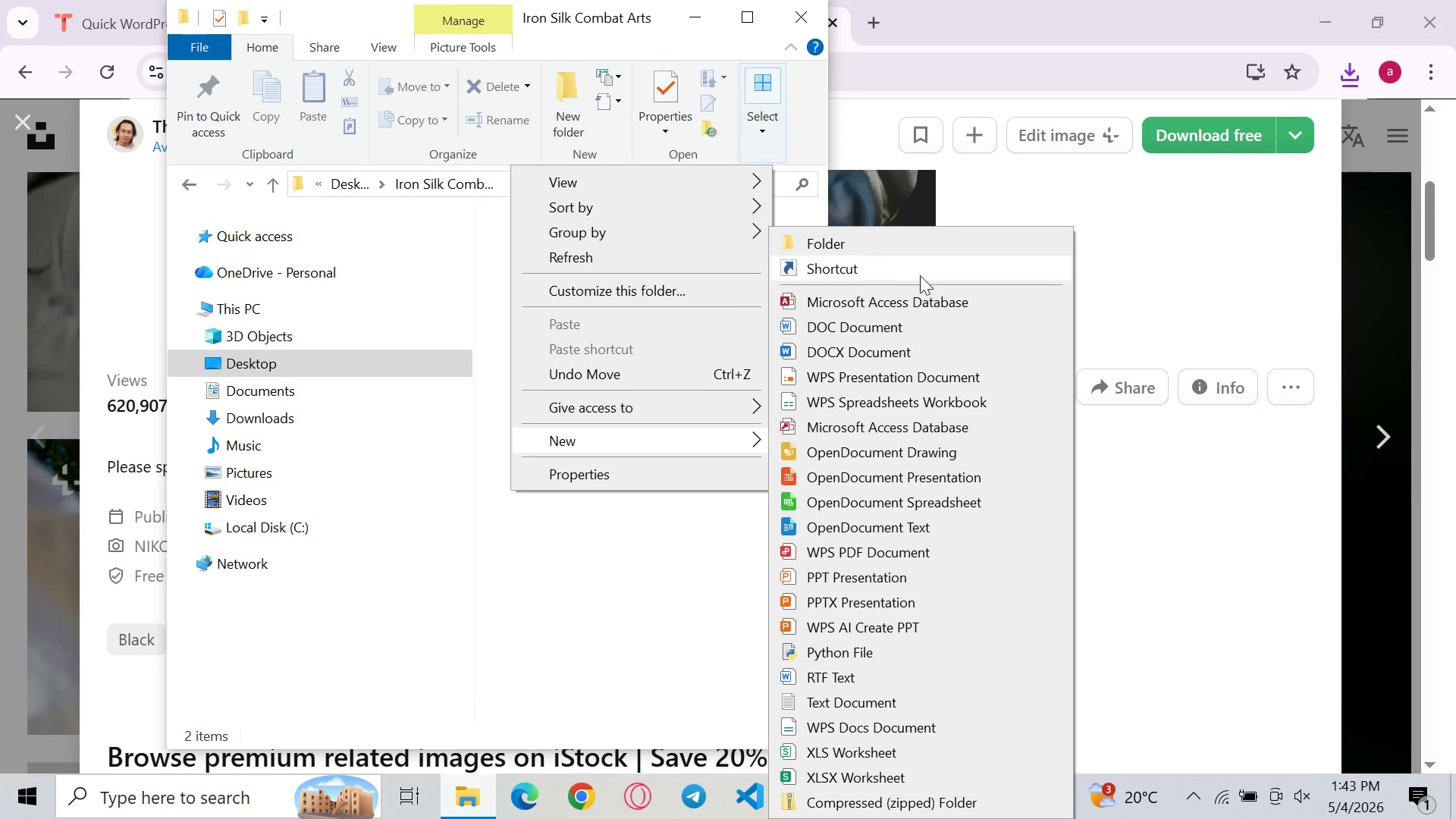 
left_click([839, 251])
 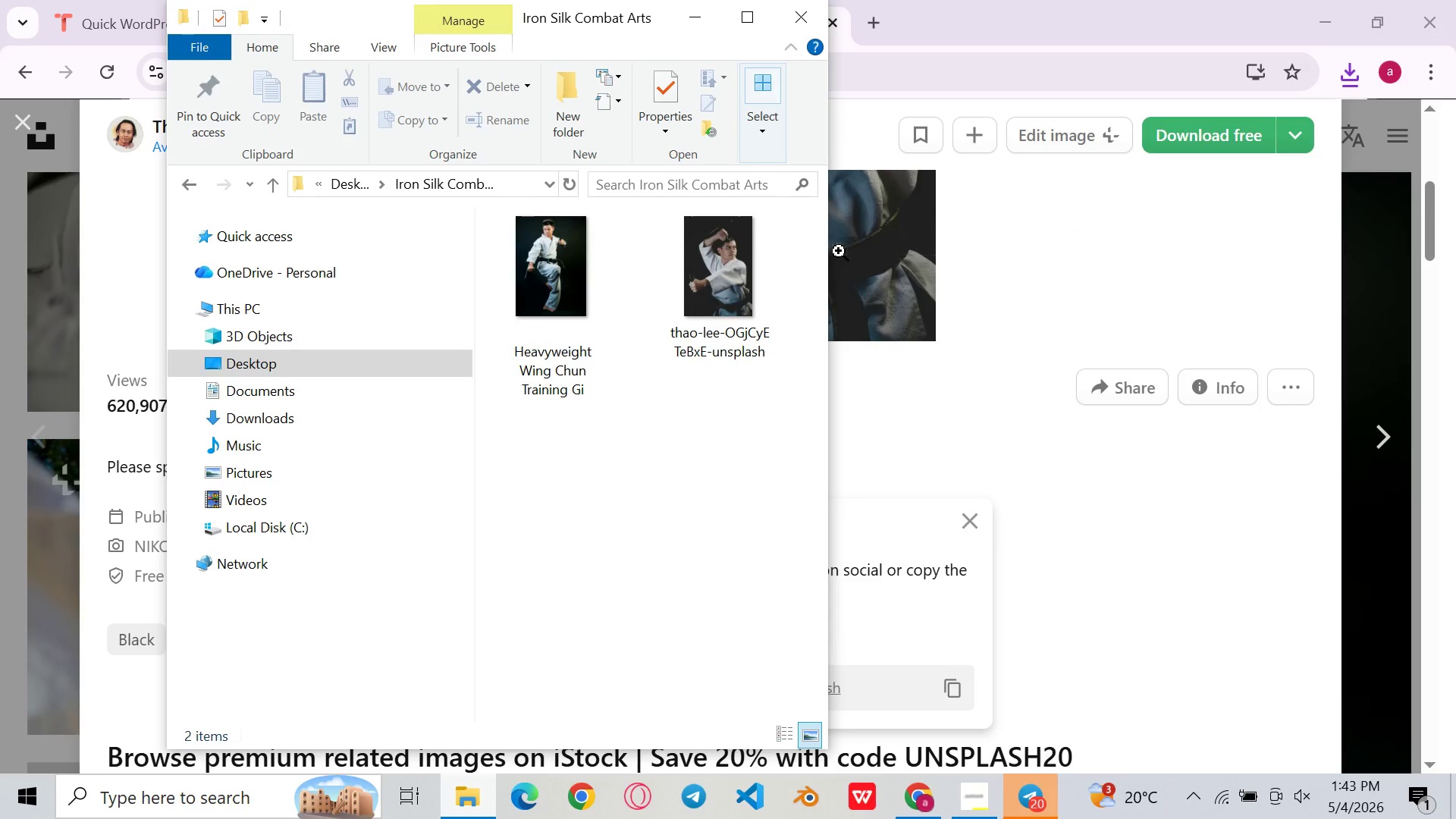 
key(Backspace)
 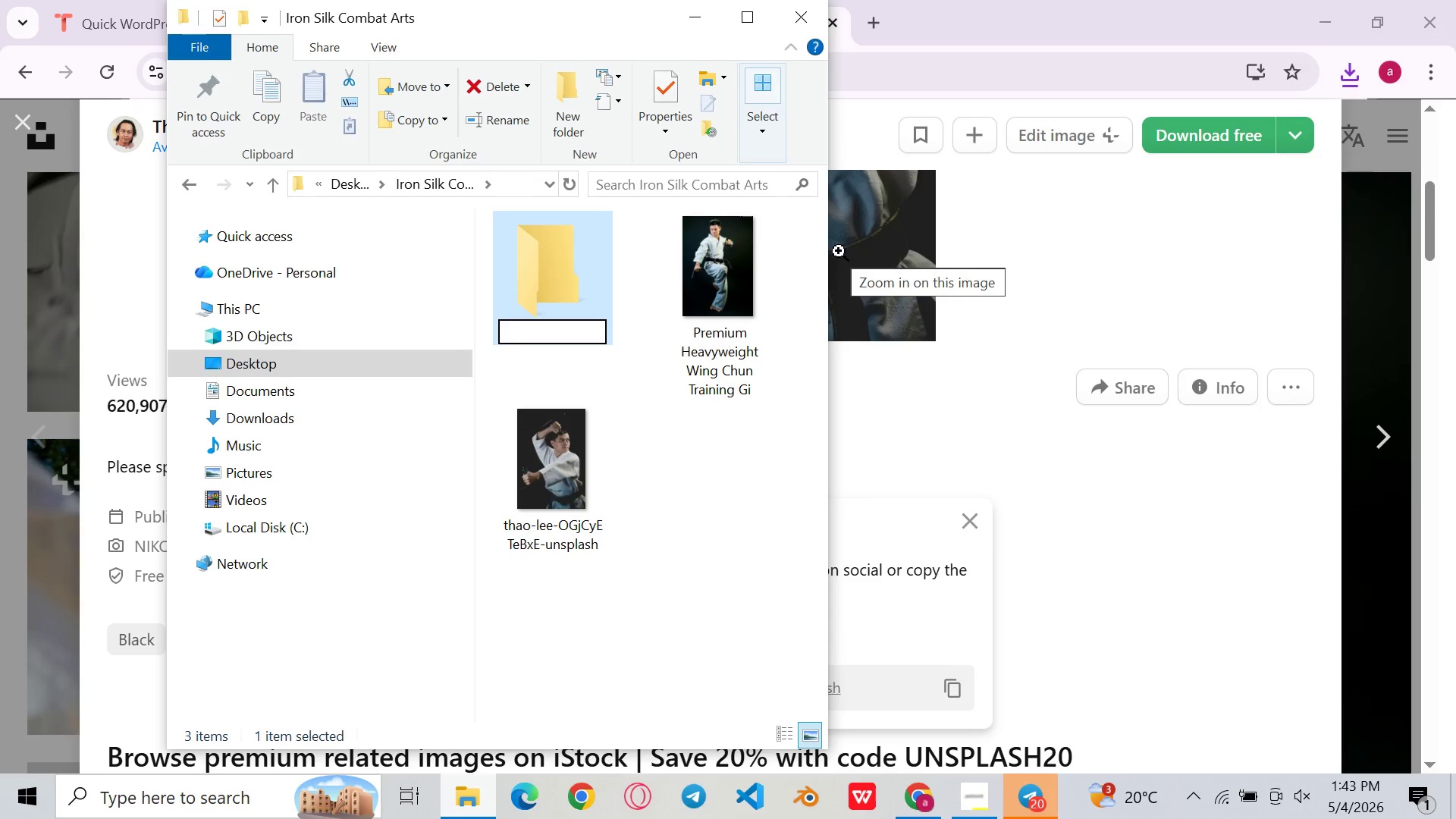 
key(Control+V)
 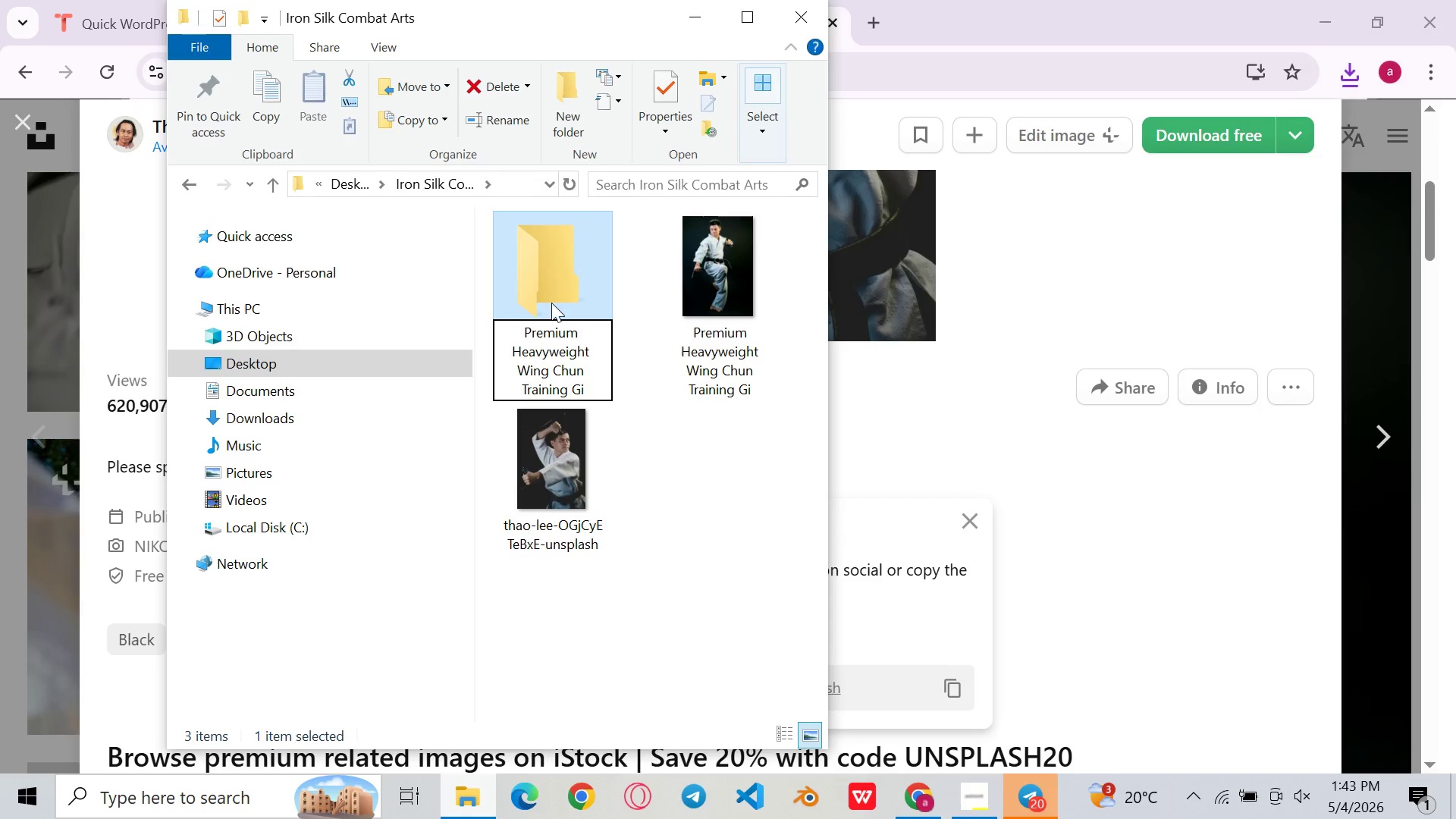 
double_click([551, 304])
 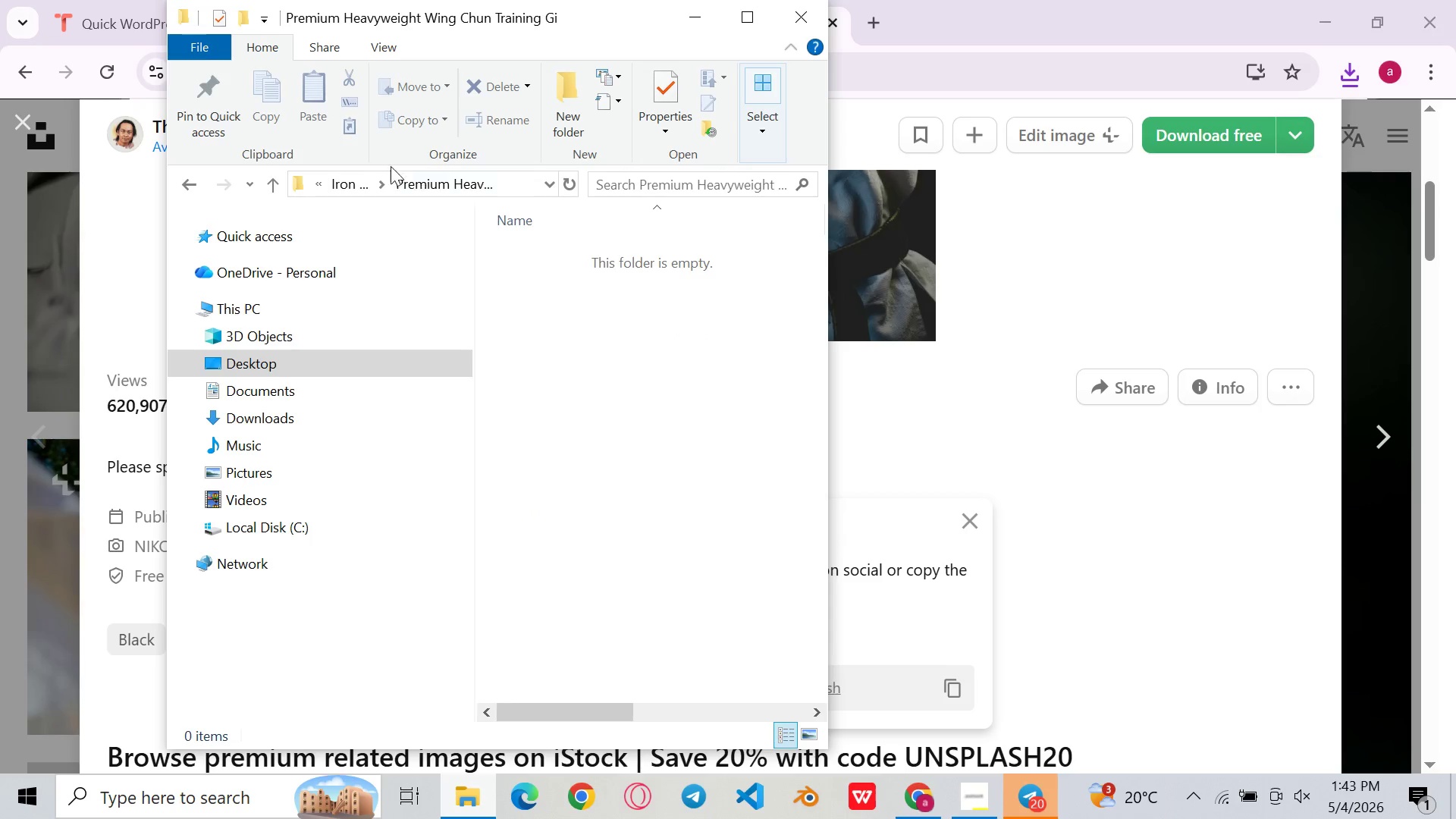 
left_click([347, 175])
 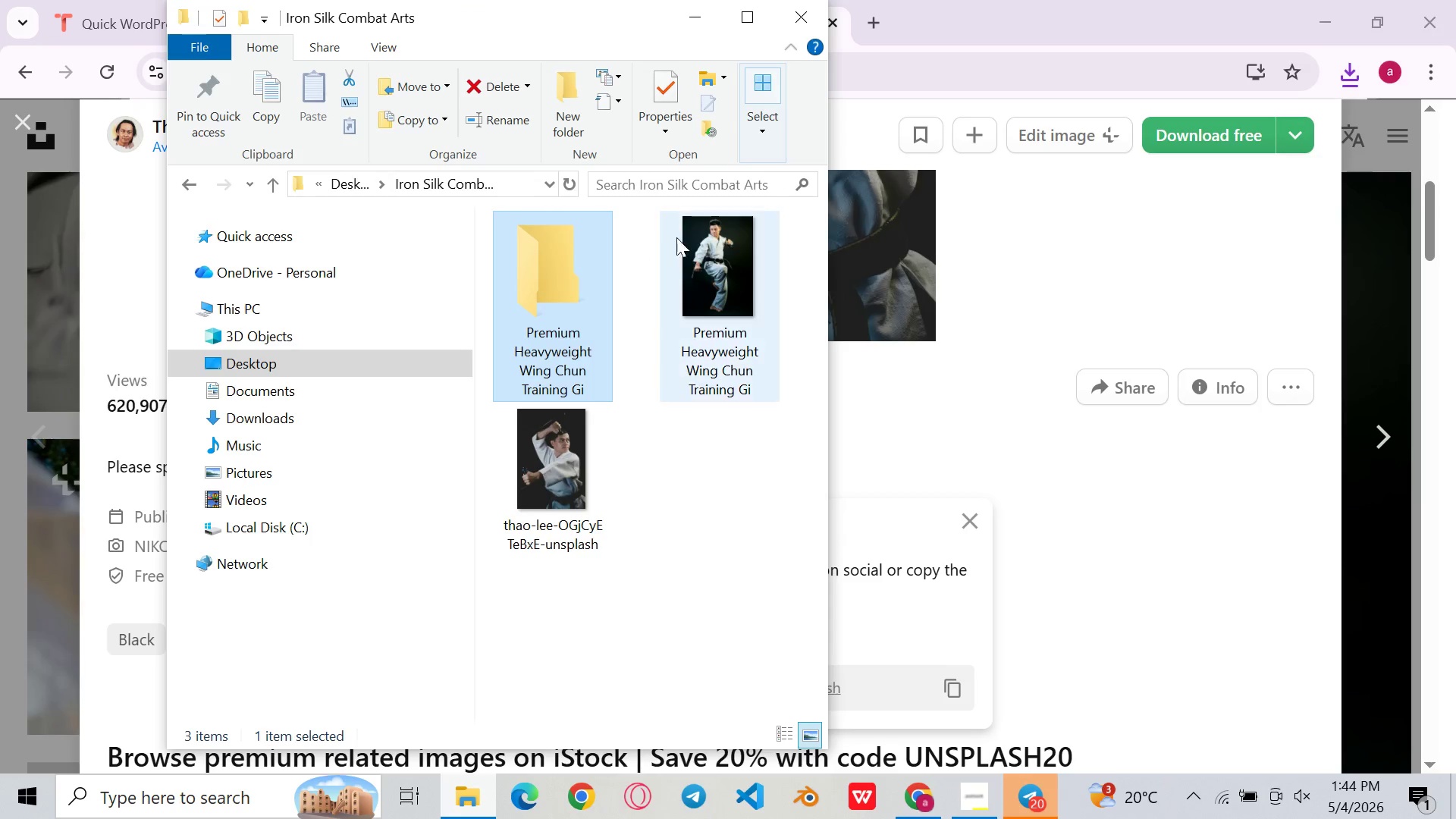 
hold_key(key=ShiftLeft, duration=0.47)
left_click([697, 256])
 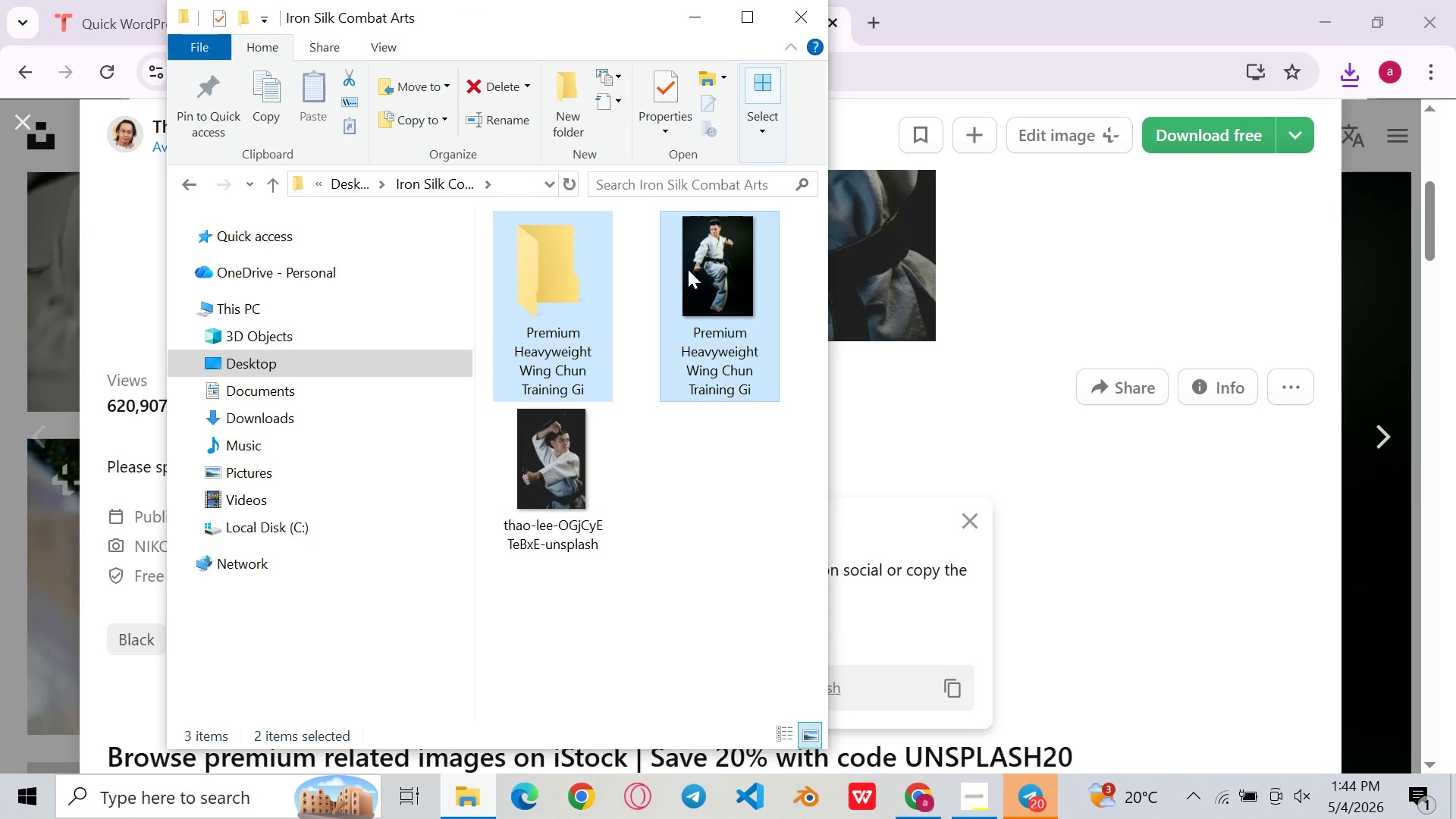 
hold_key(key=ControlLeft, duration=0.78)
 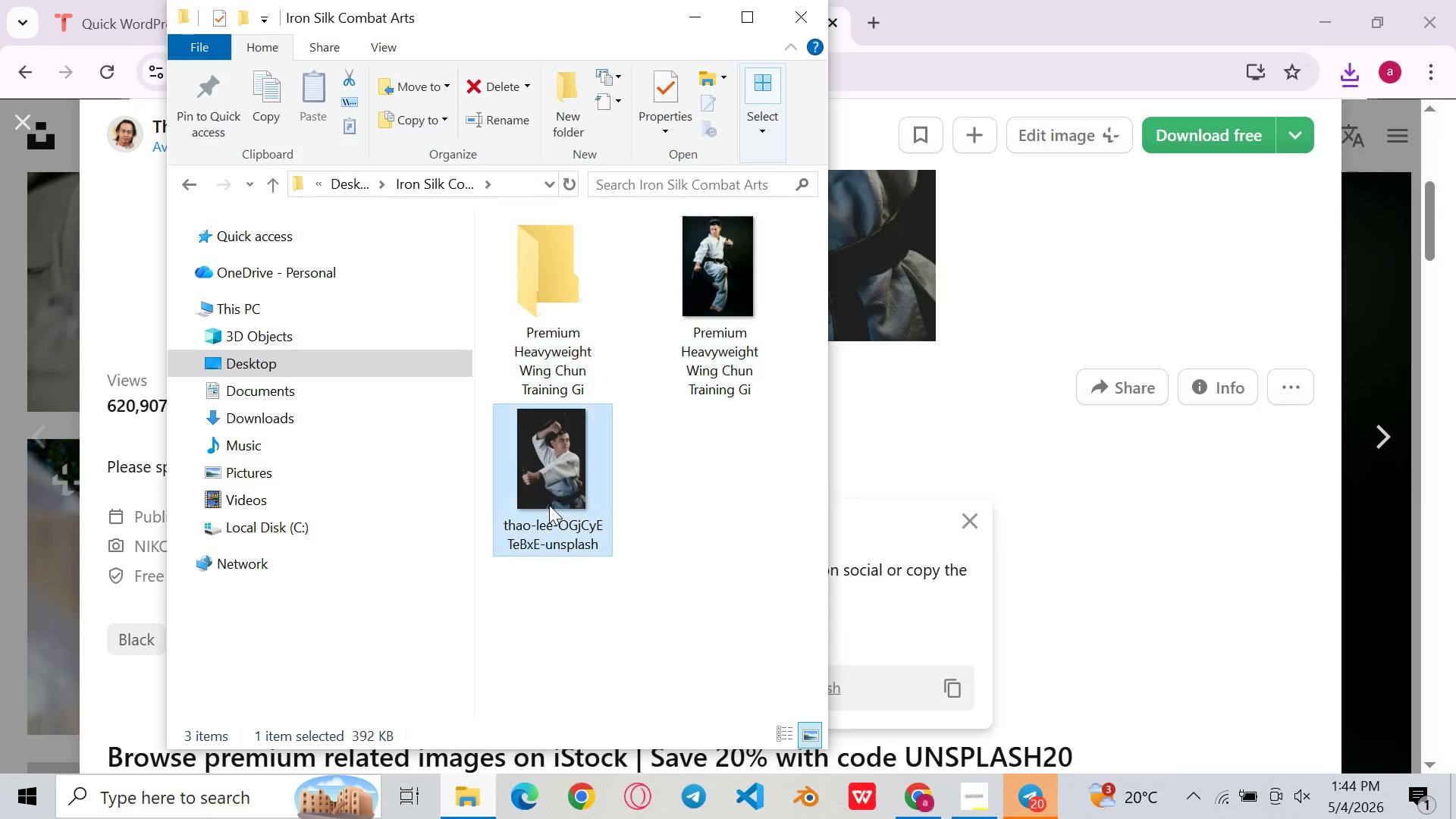 
left_click([549, 505])
 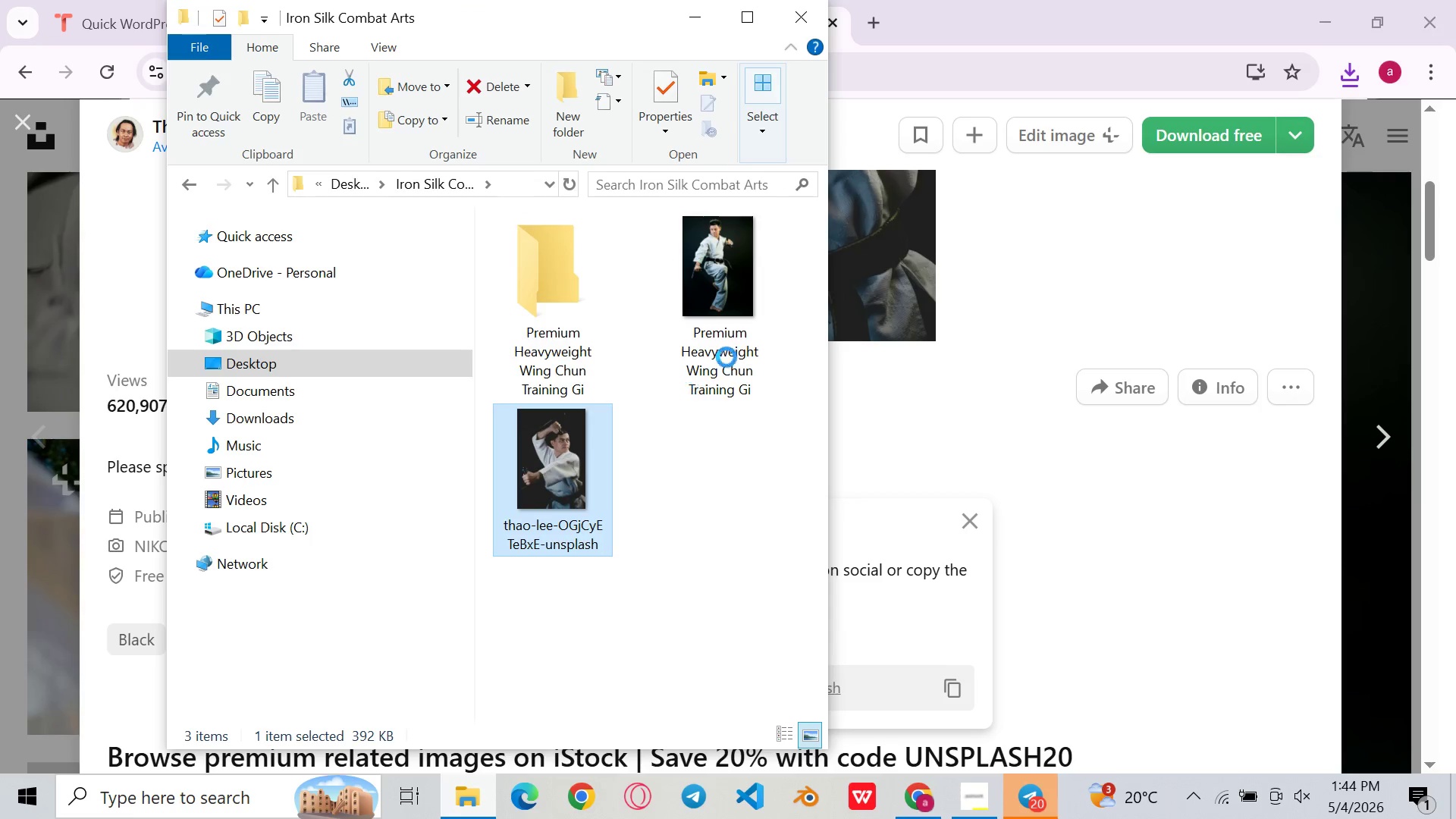 
hold_key(key=ControlLeft, duration=0.53)
left_click([726, 357])
 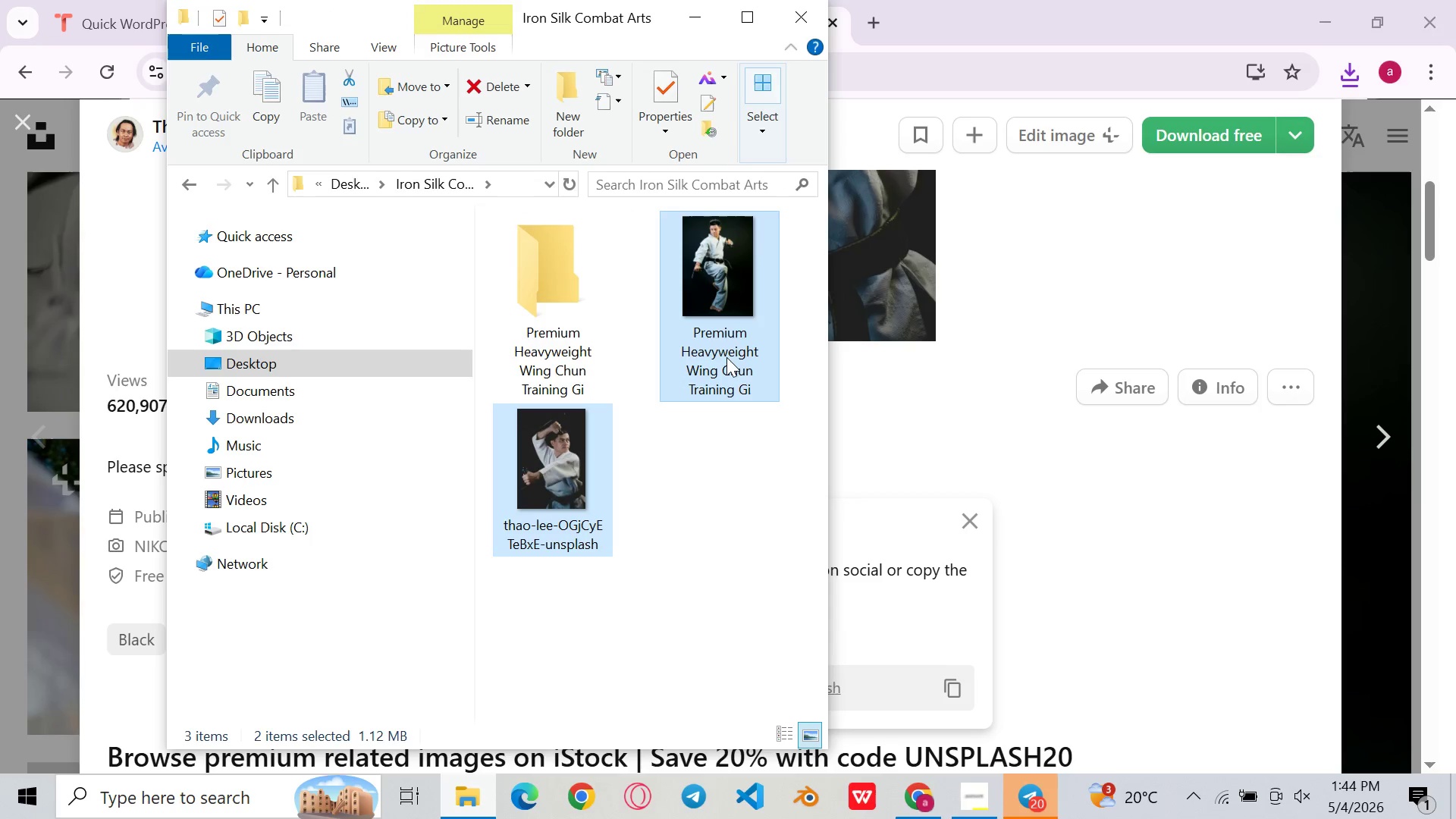 
key(Control+X)
 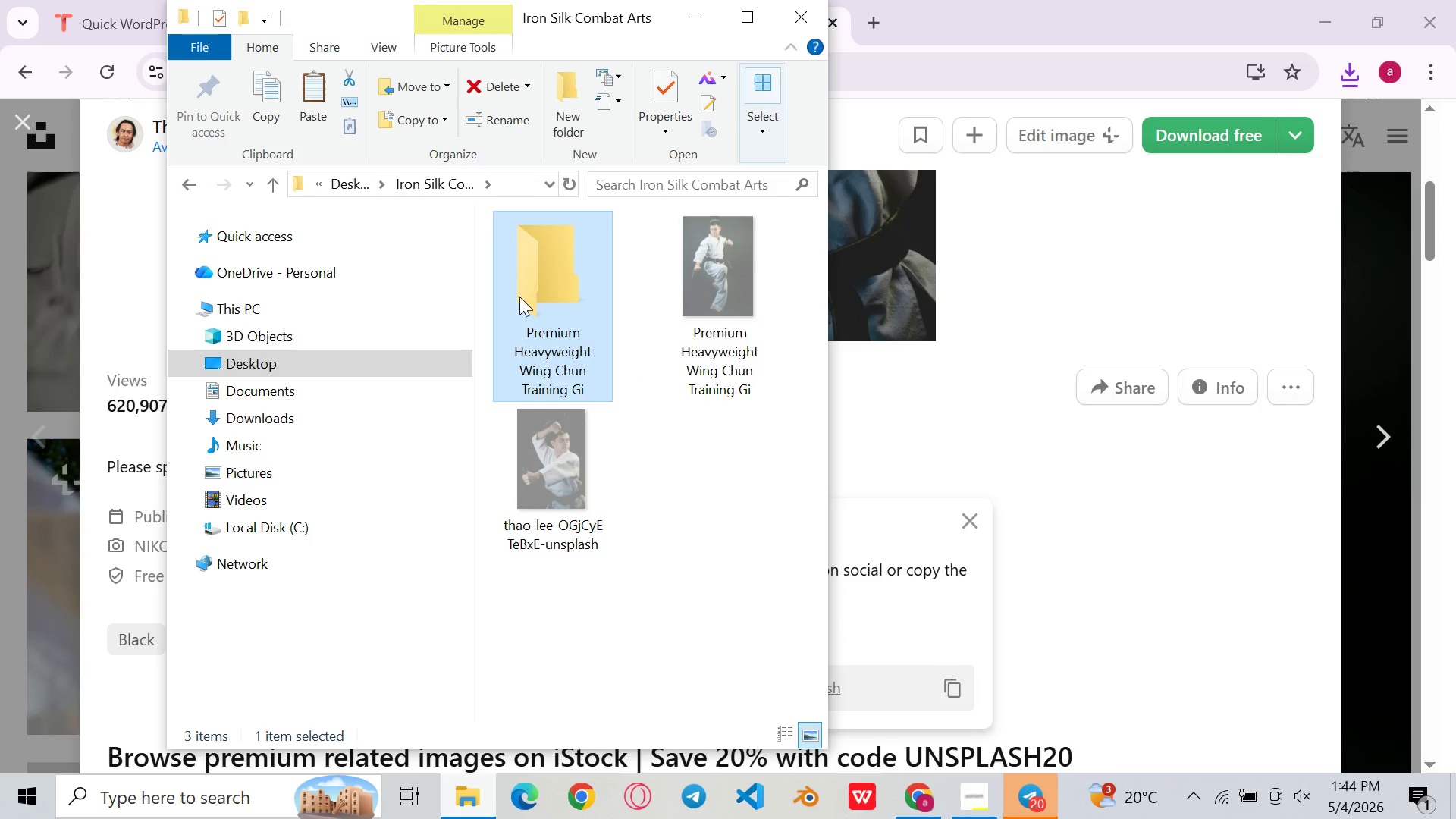 
double_click([519, 297])
 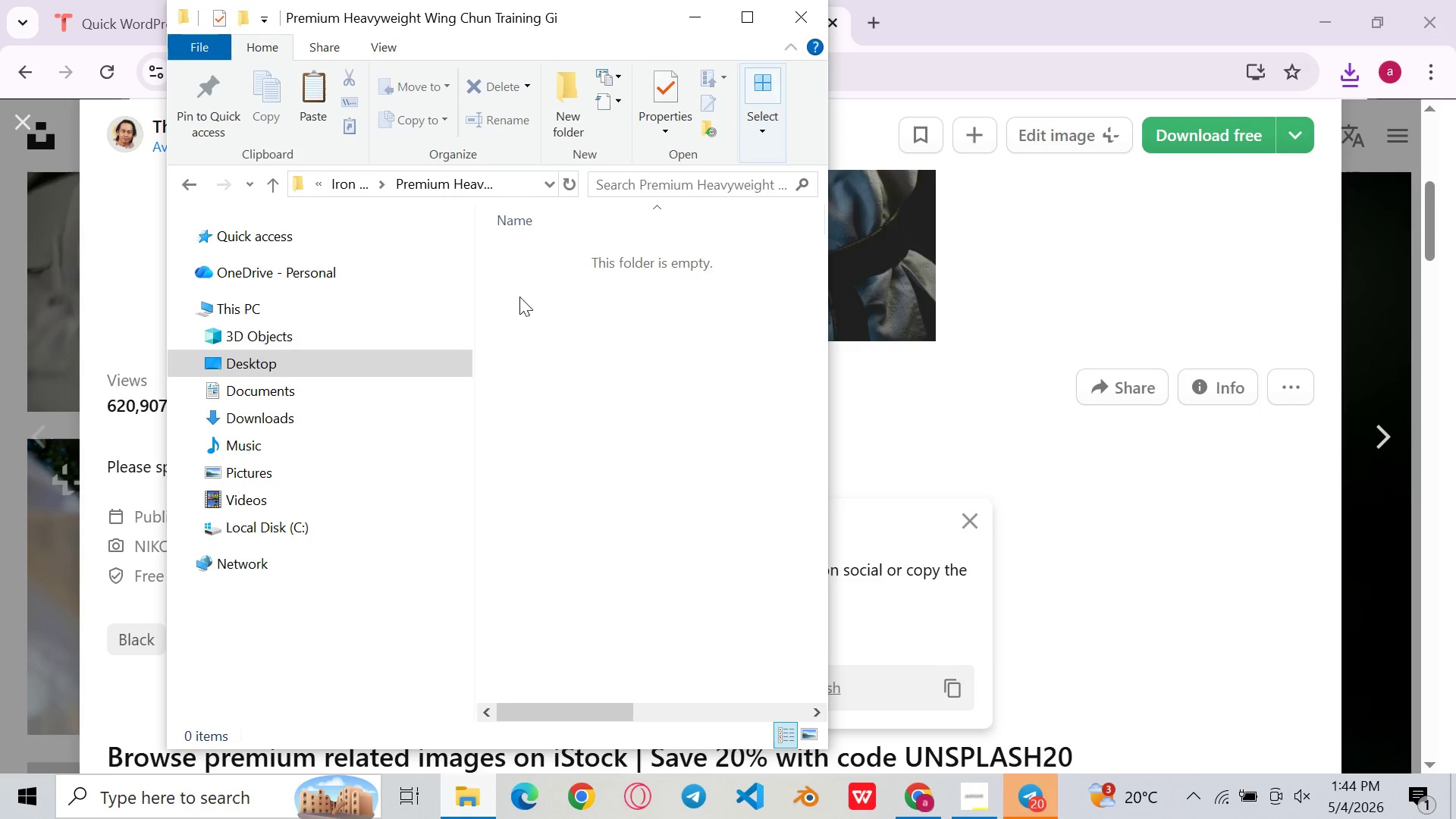 
key(Control+ControlLeft)
 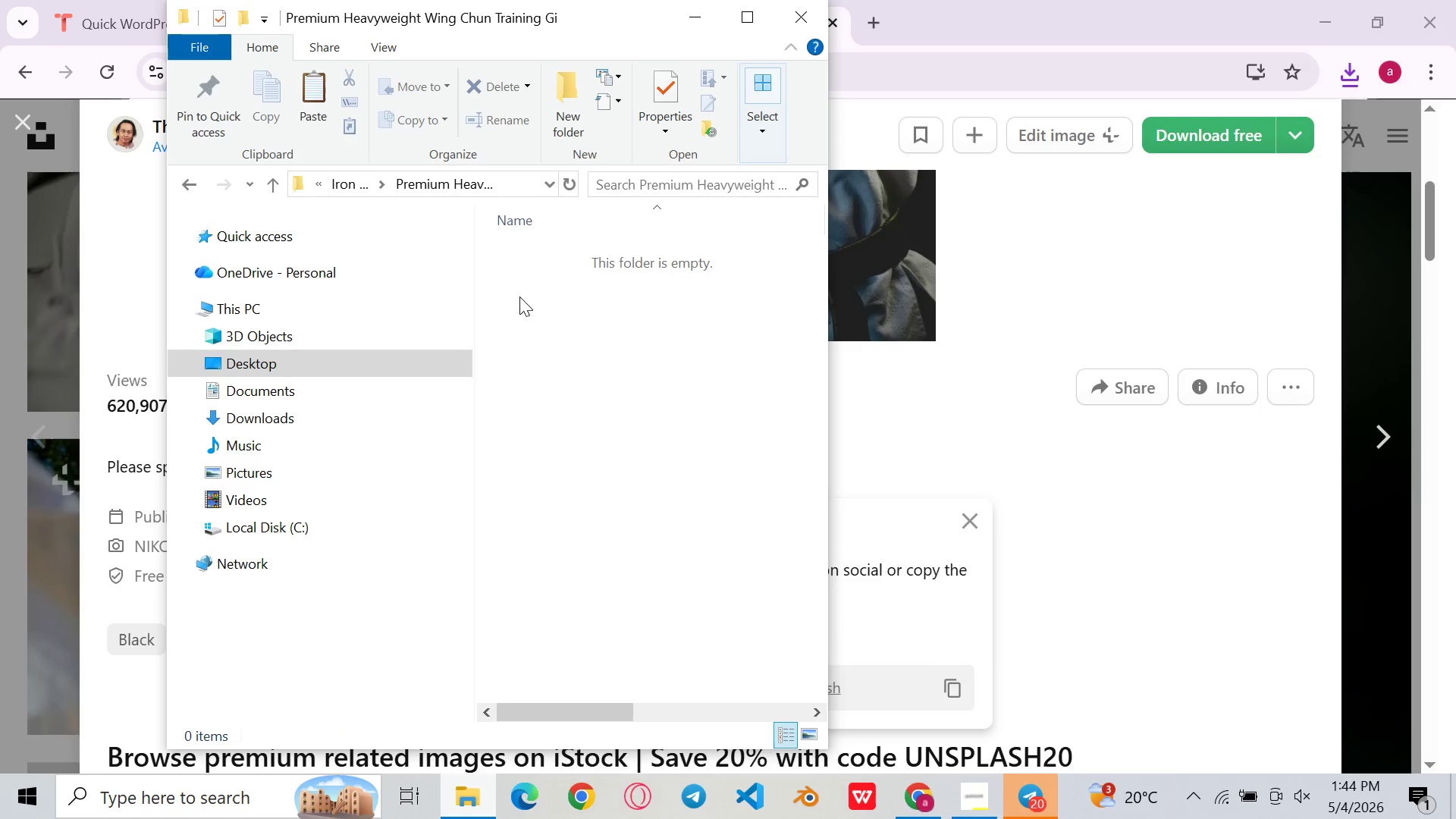 
key(Control+V)
 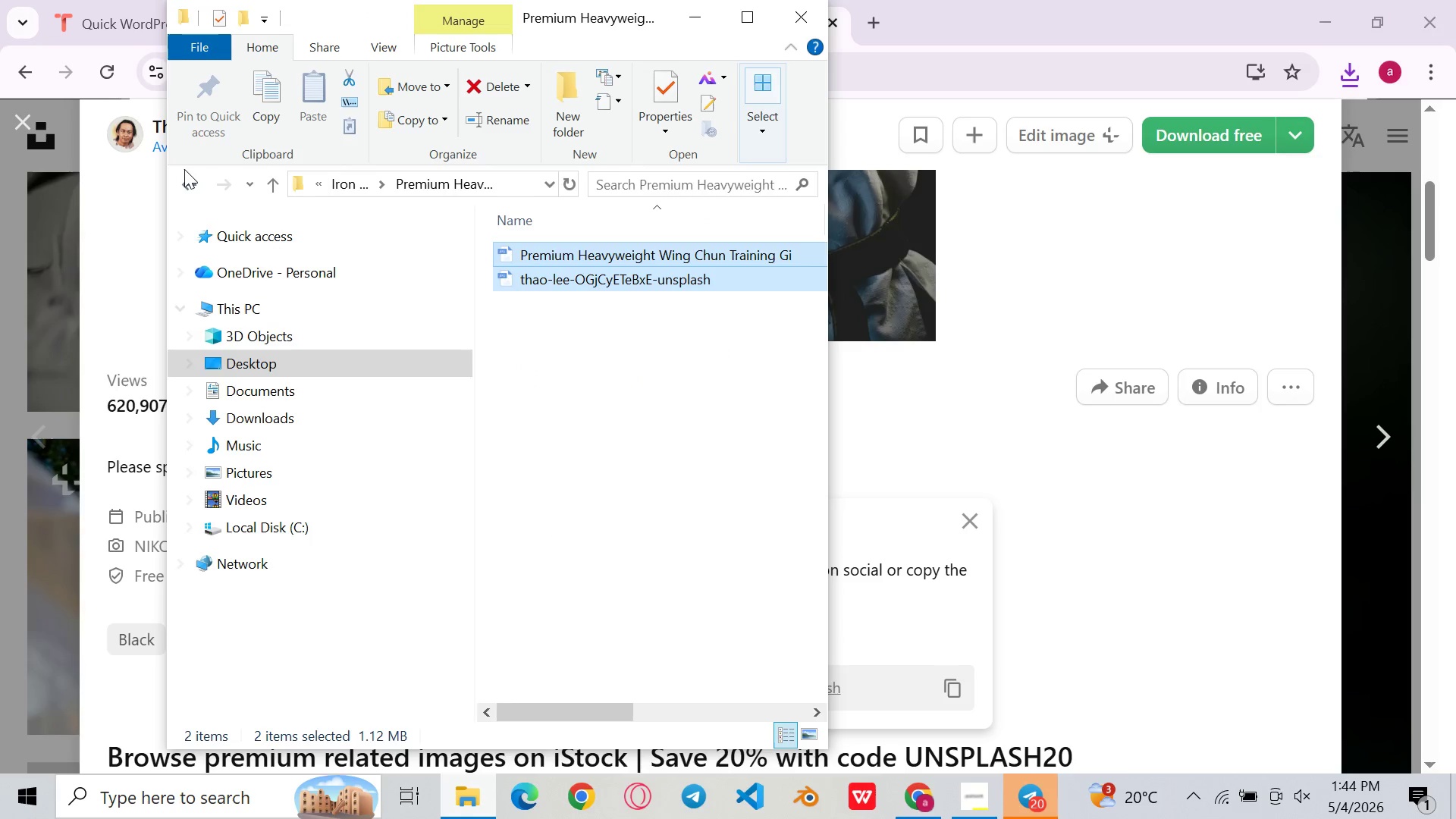 
left_click([180, 196])
 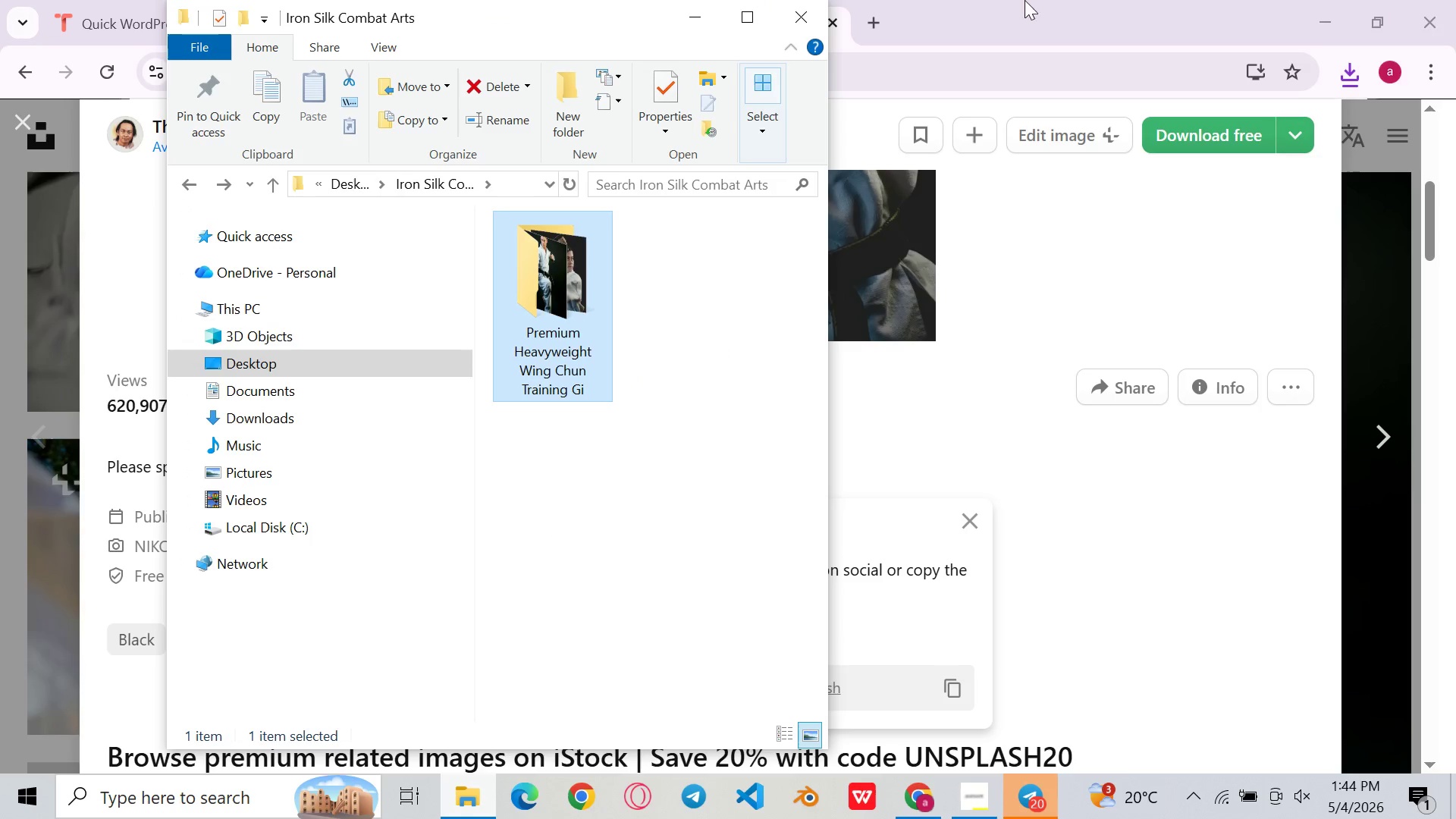 
left_click([1118, 0])
 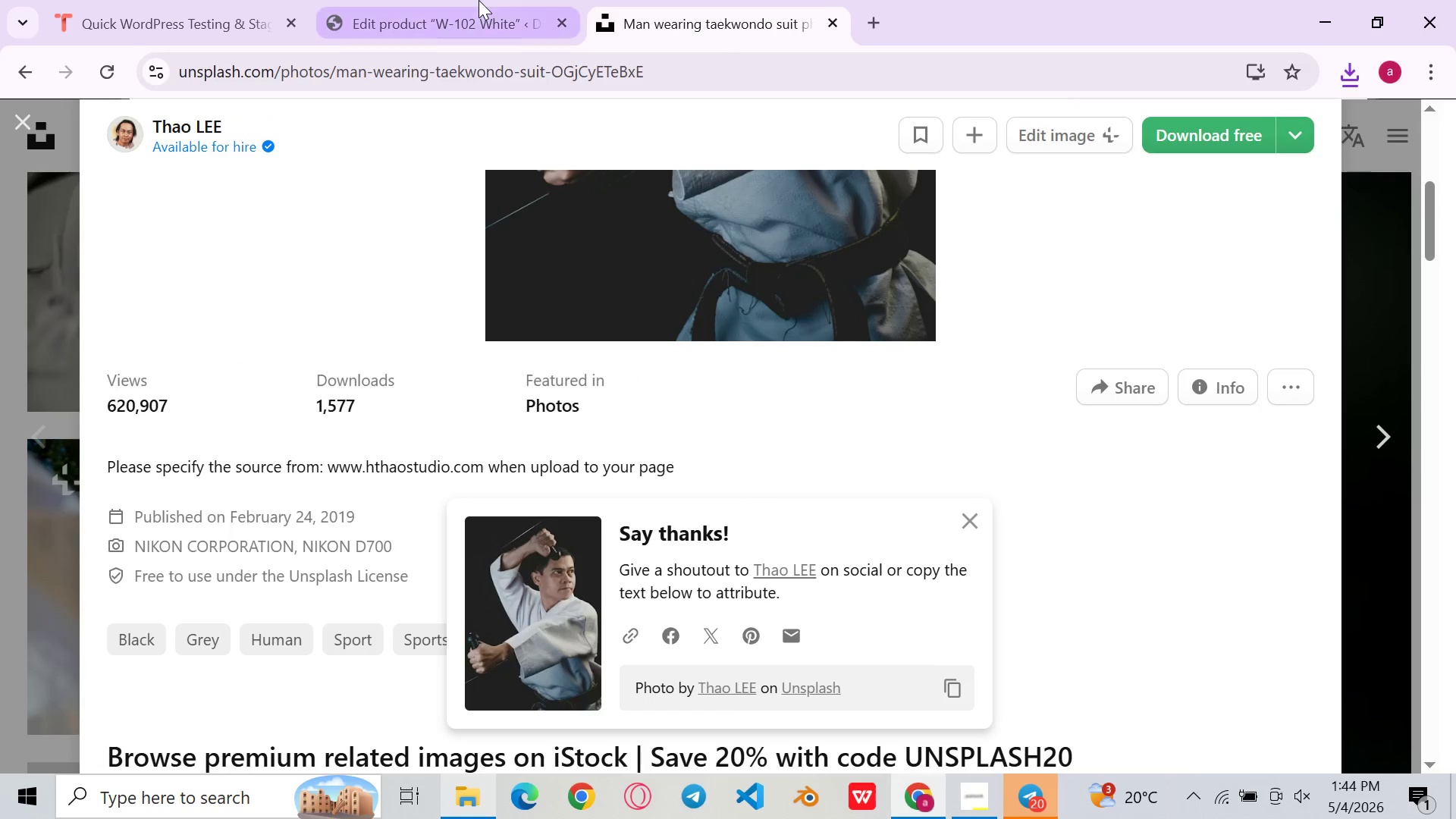 
left_click([479, 0])
 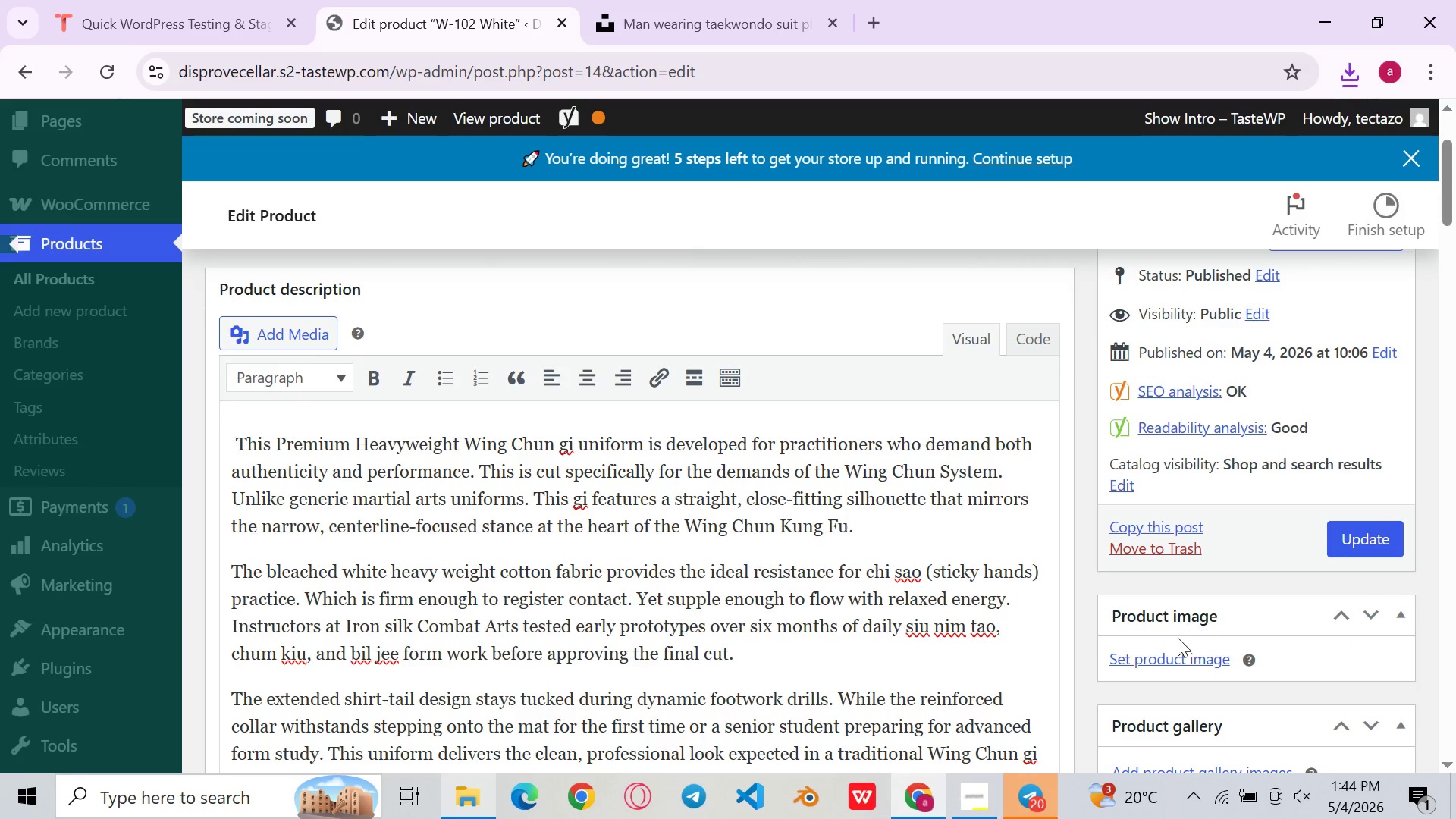 
left_click([1154, 651])
 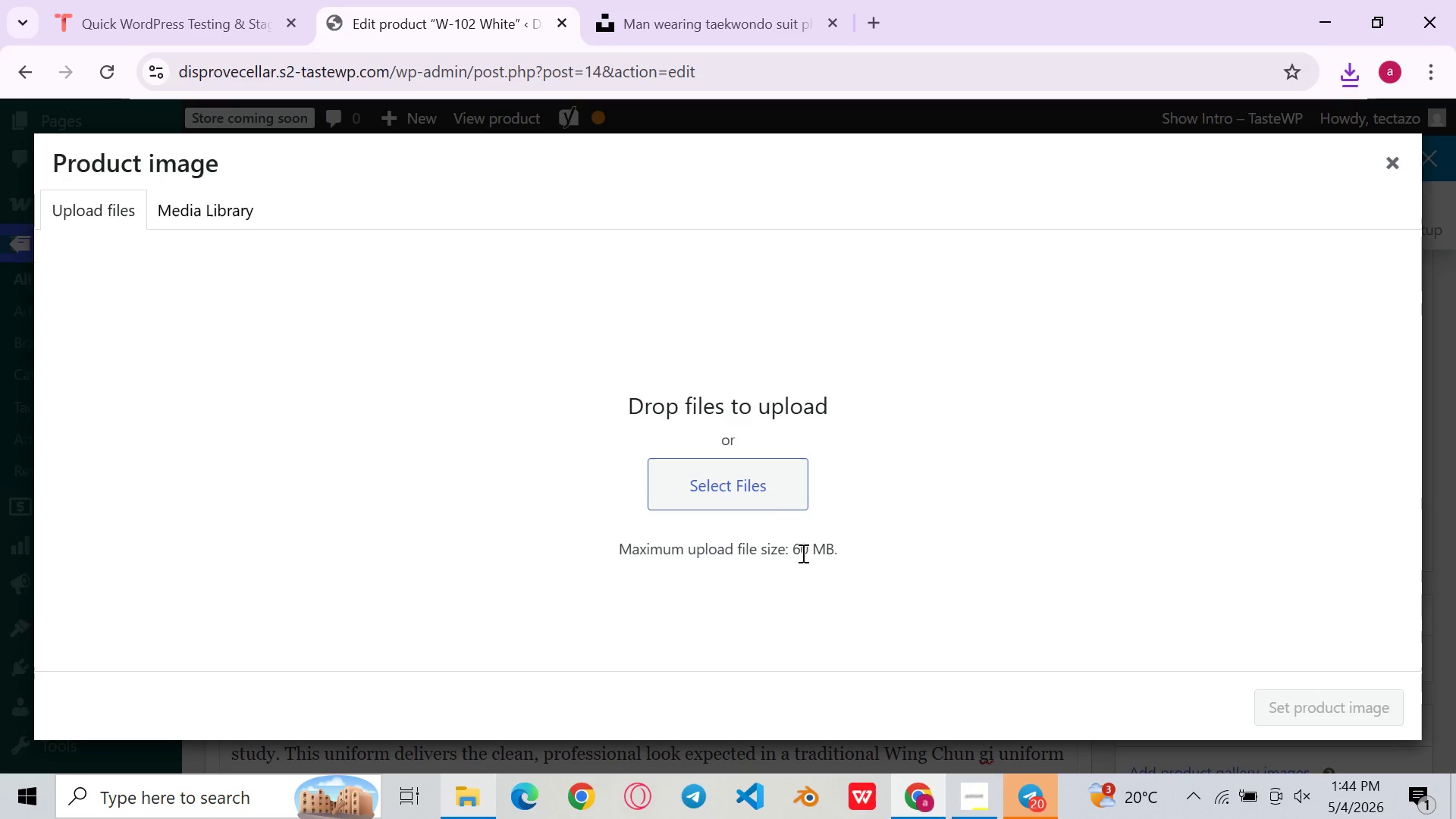 
left_click([766, 507])
 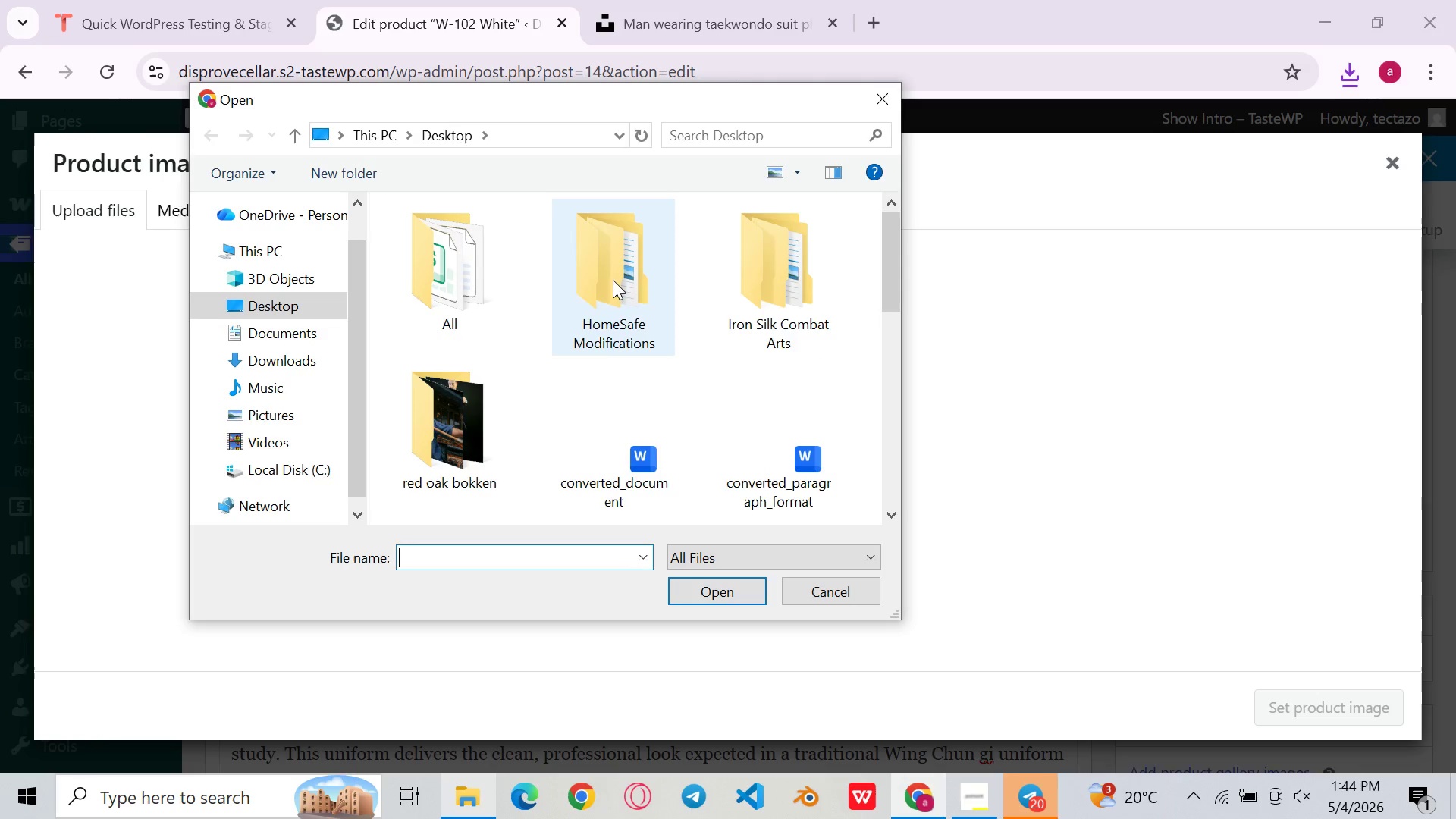 
wait(5.02)
 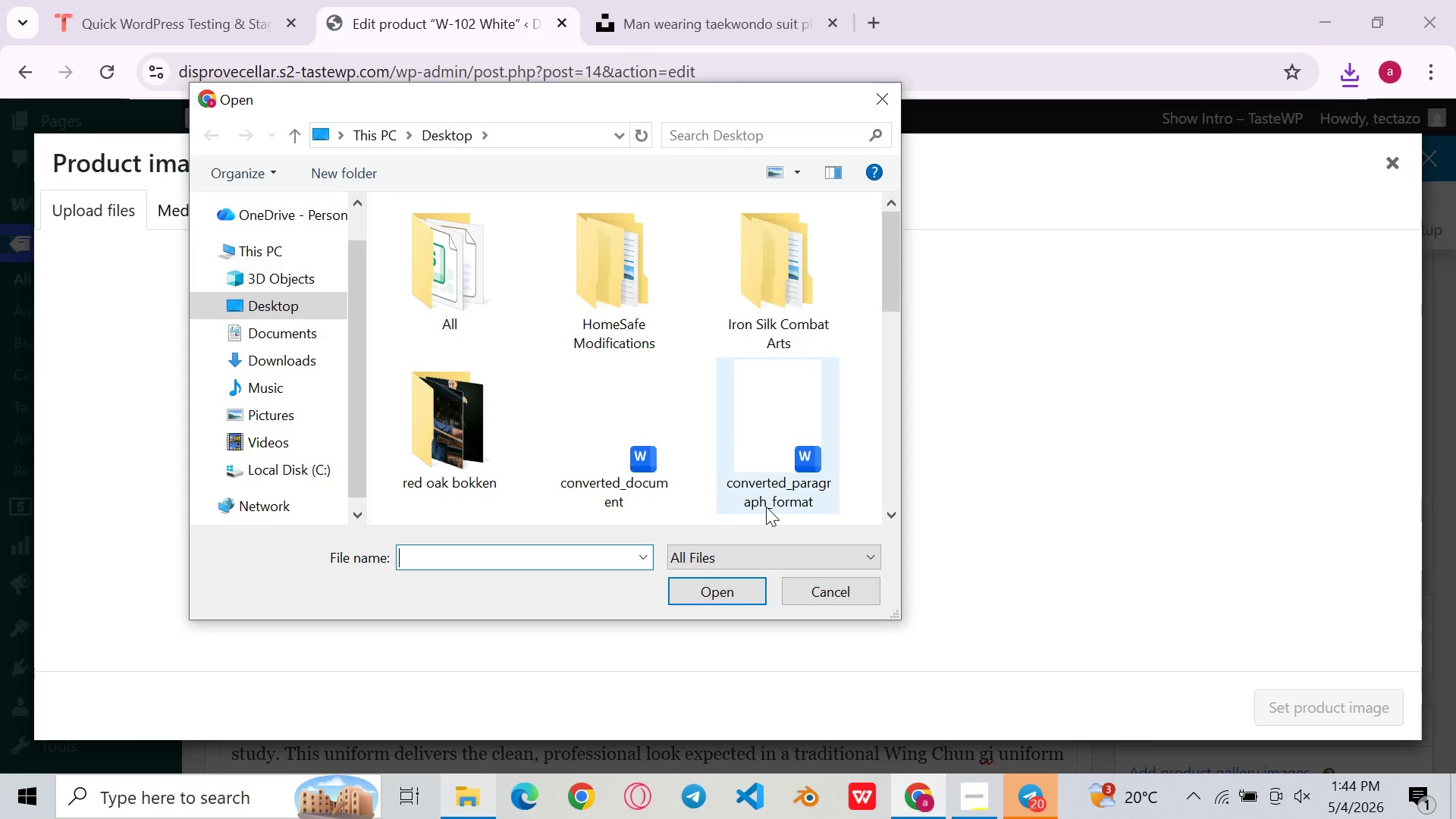 
double_click([778, 267])
 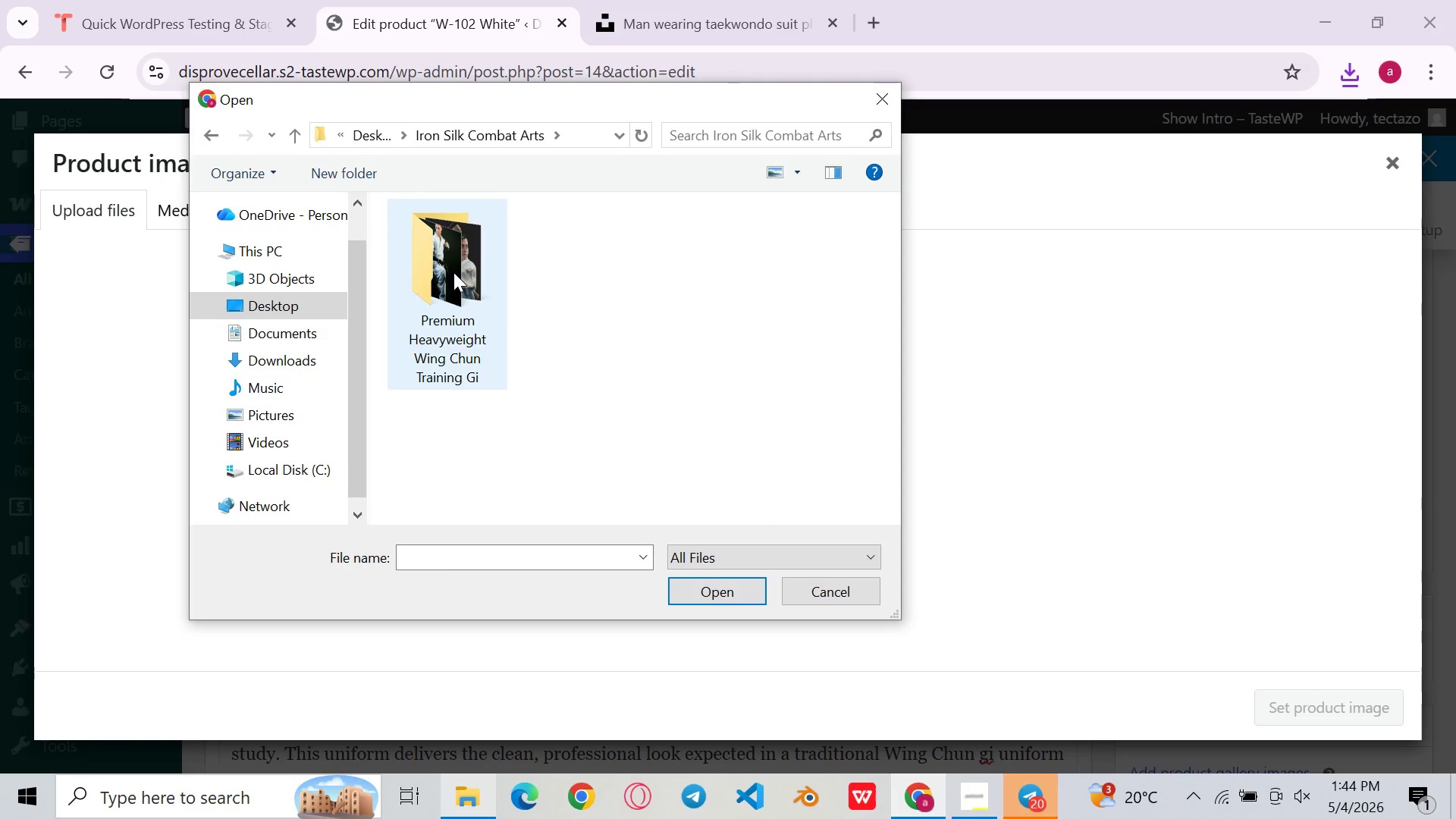 
double_click([453, 272])
 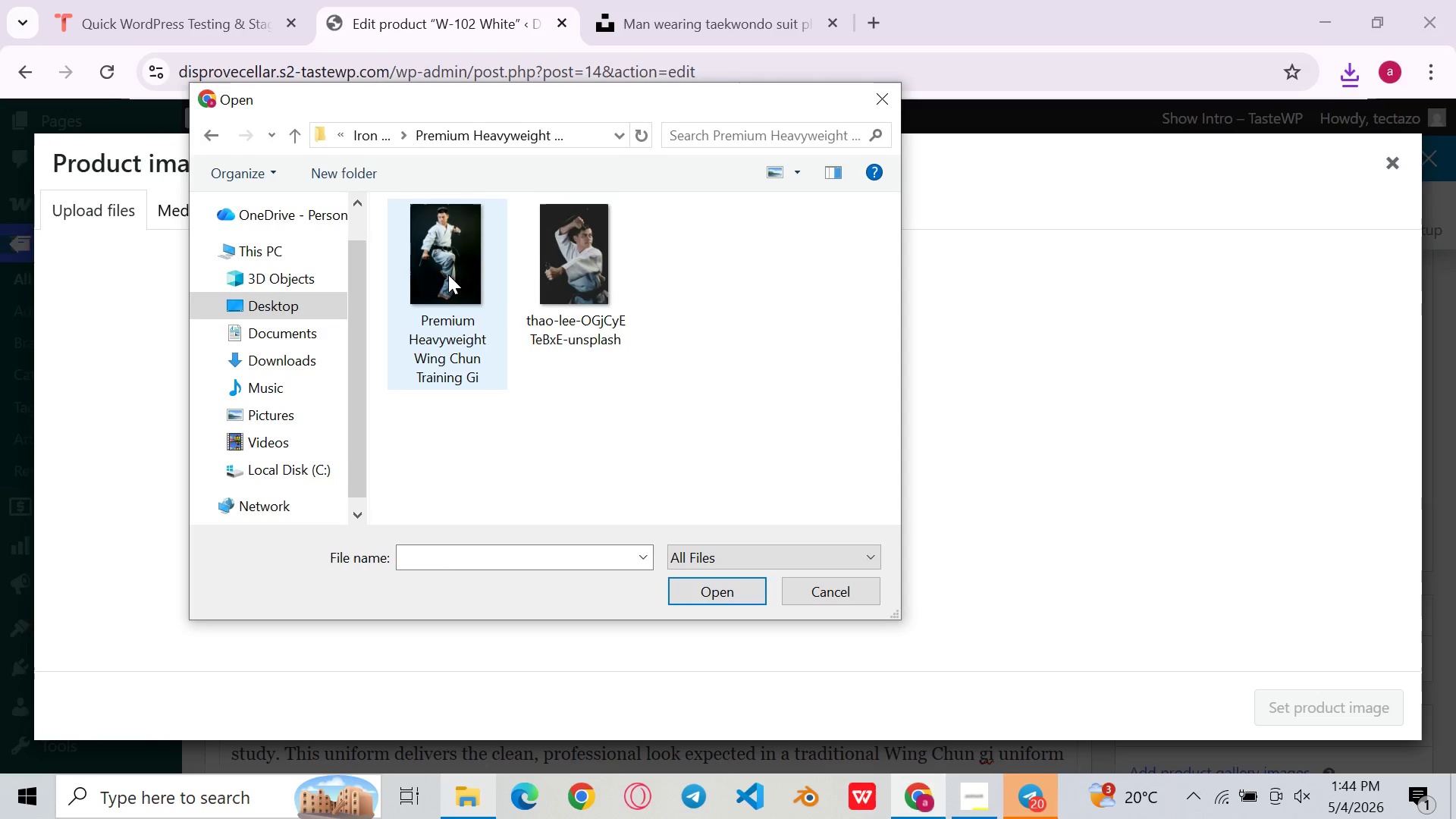 
double_click([448, 275])
 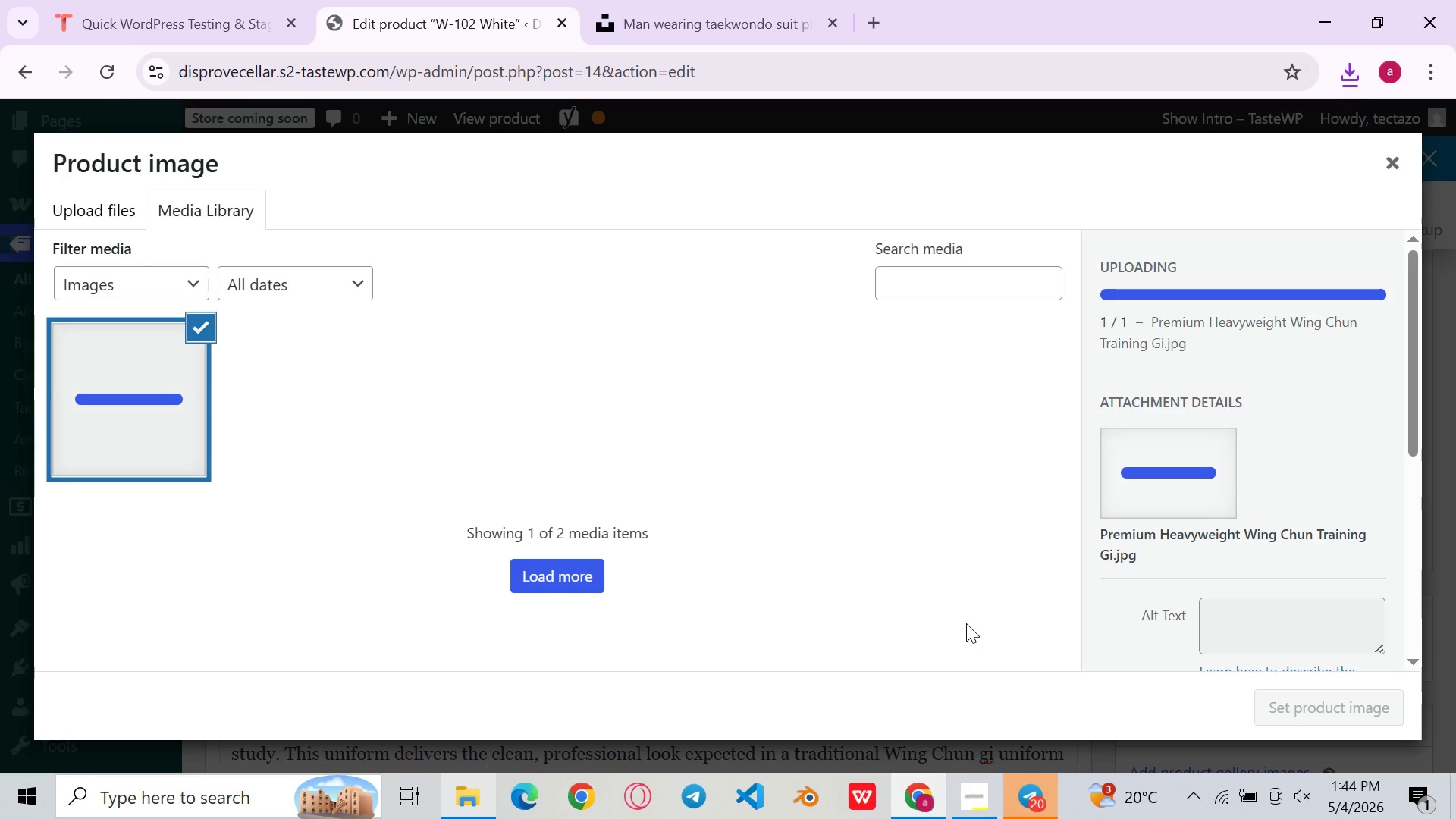 
wait(7.72)
 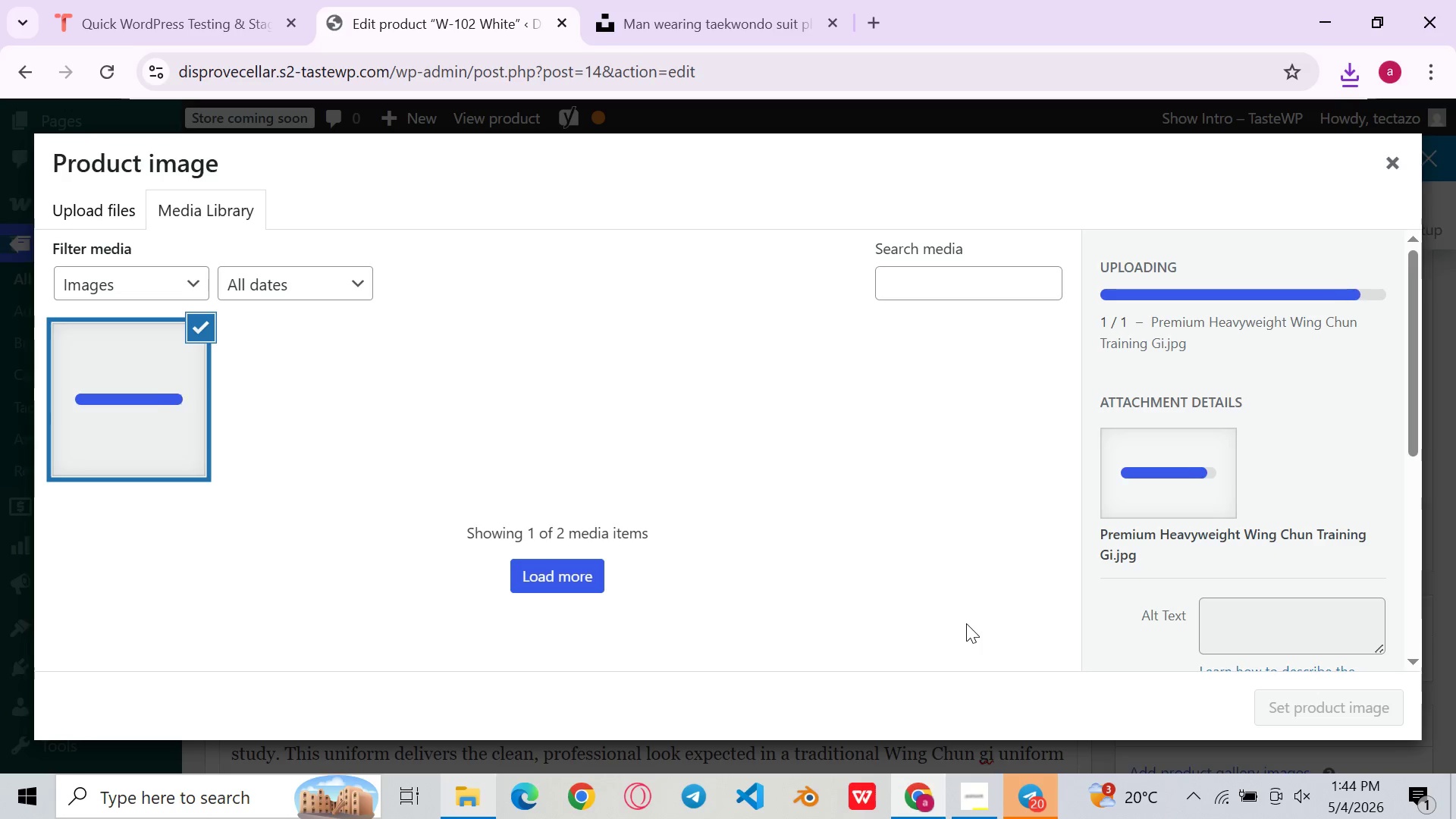 
mouse_move([1232, 546])
 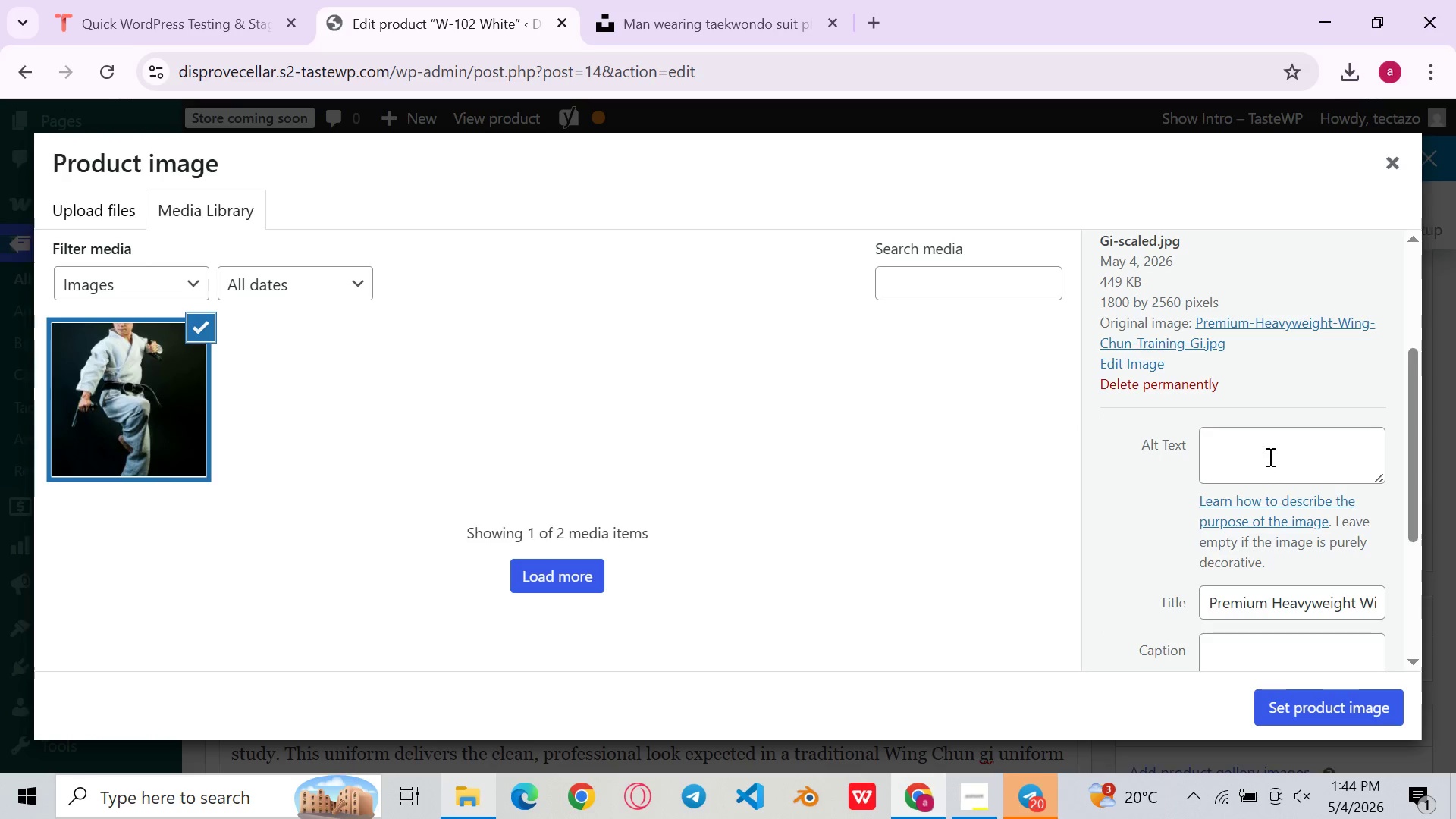 
left_click([1269, 456])
 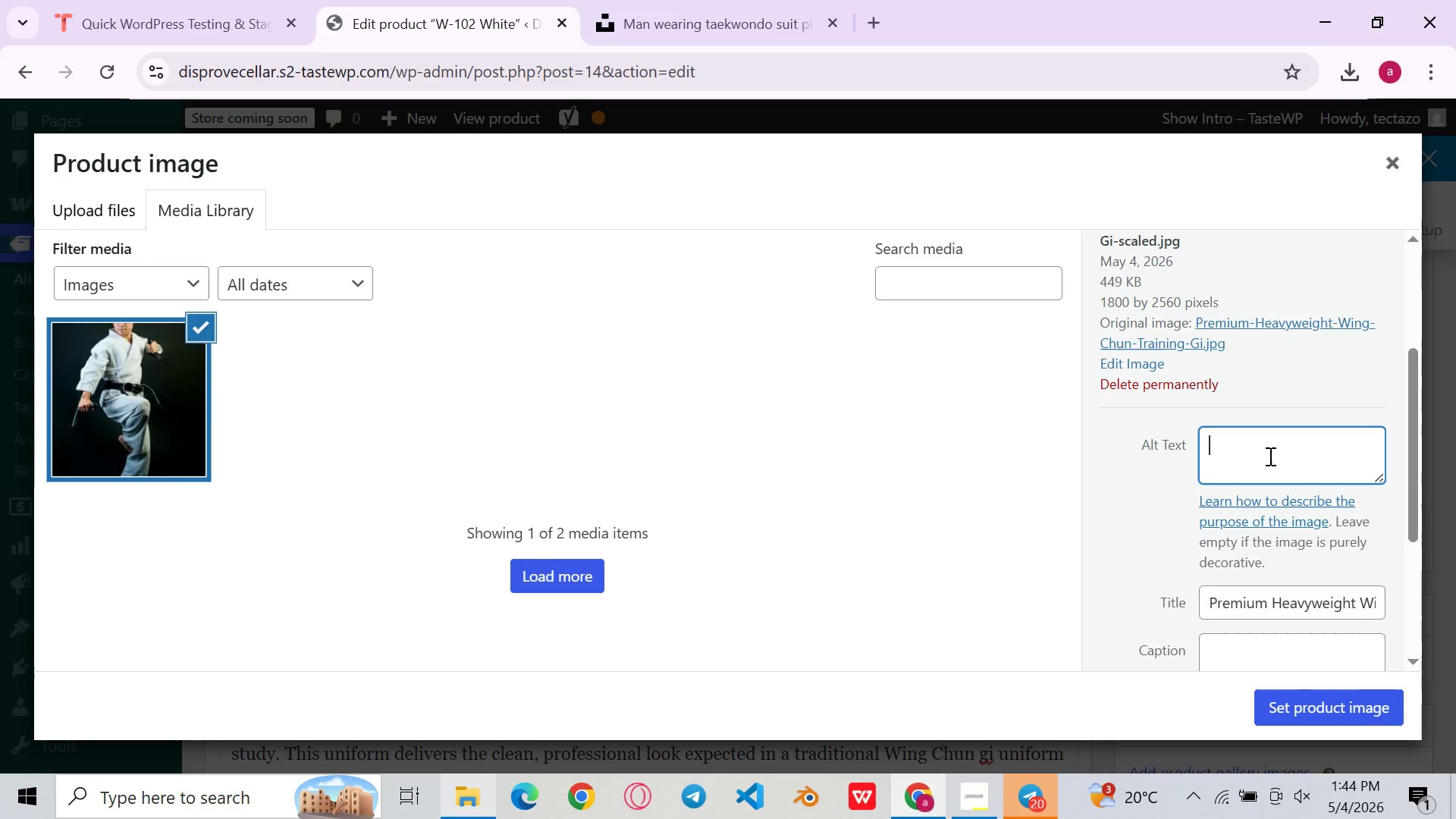 
key(Control+V)
 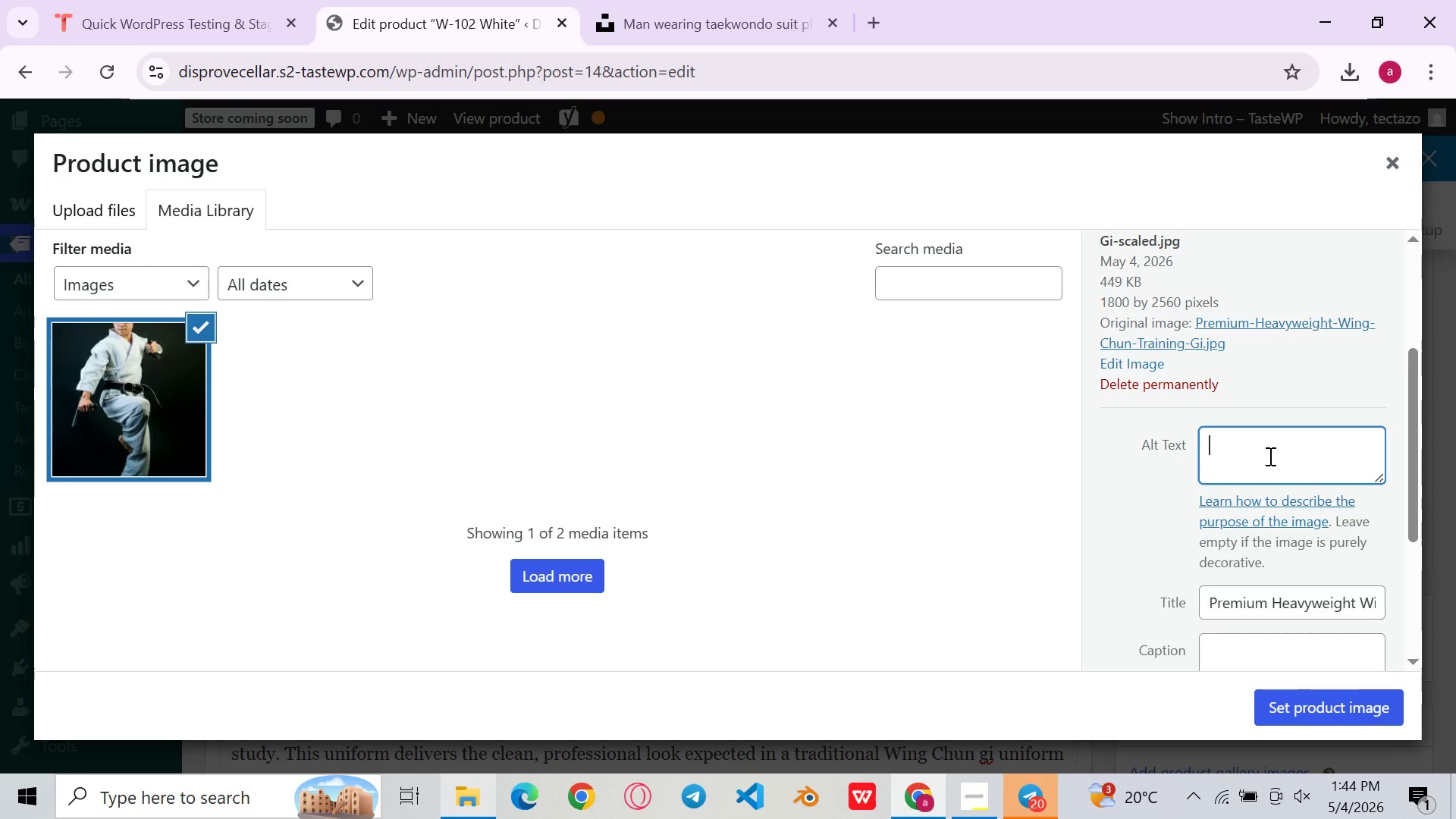 
key(Control+V)
 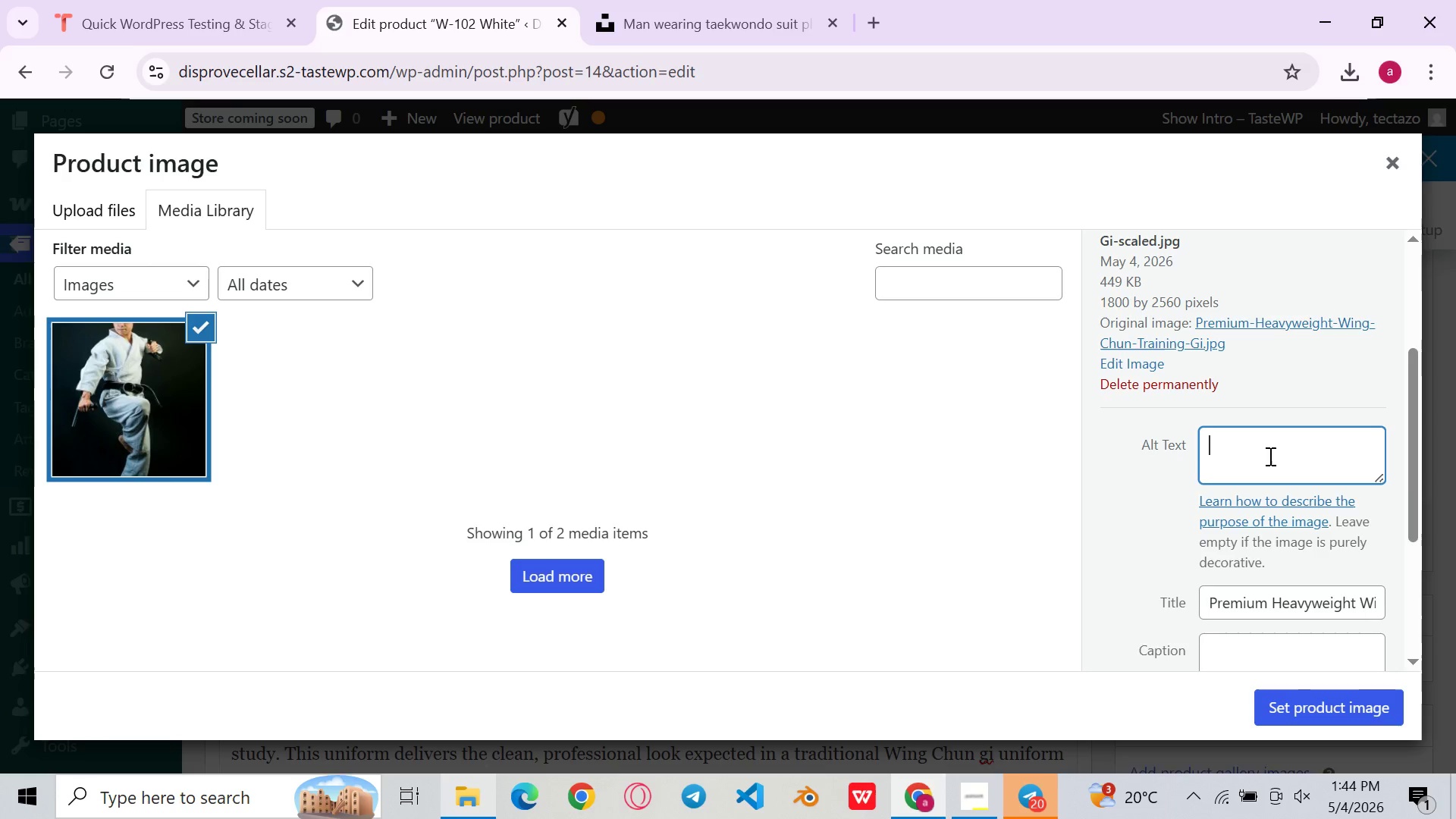 
type(Premium hae)
key(Backspace)
key(Backspace)
type(eavy )
key(Backspace)
type(weight )
 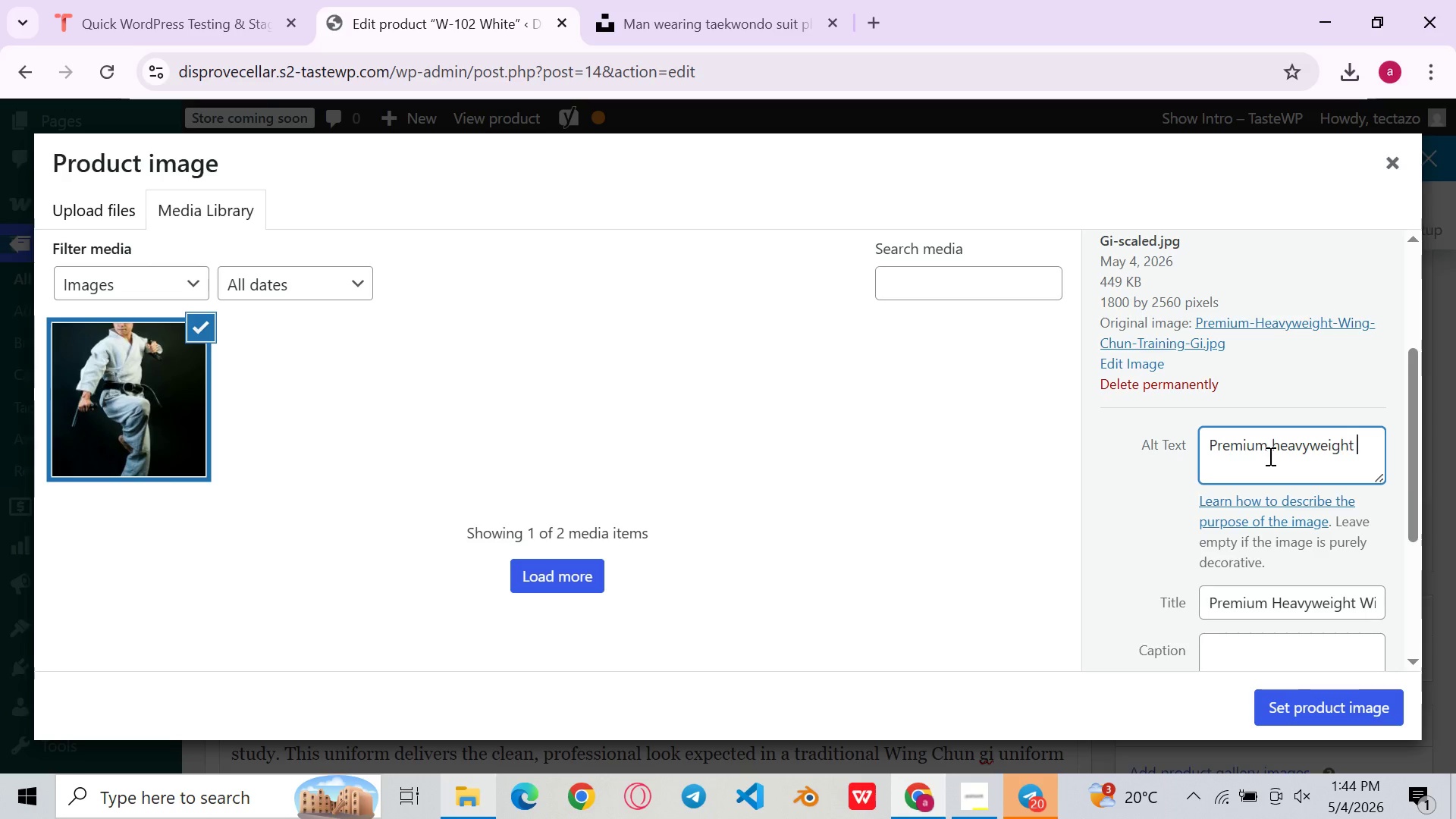 
type(Wing Chun Gi in bleached white cotton - built for chi sao, forms and daily)
 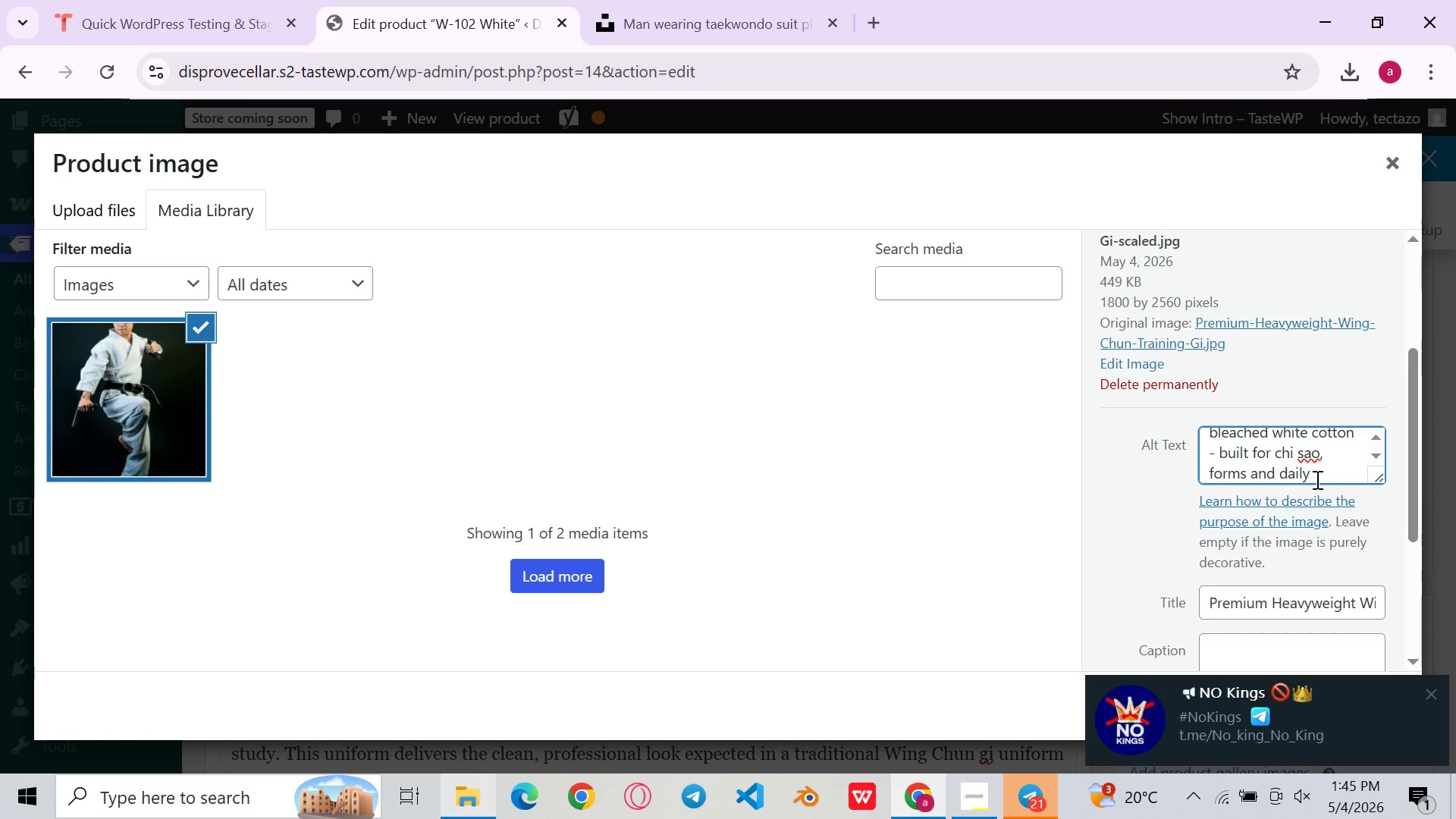 
left_click([1425, 694])
 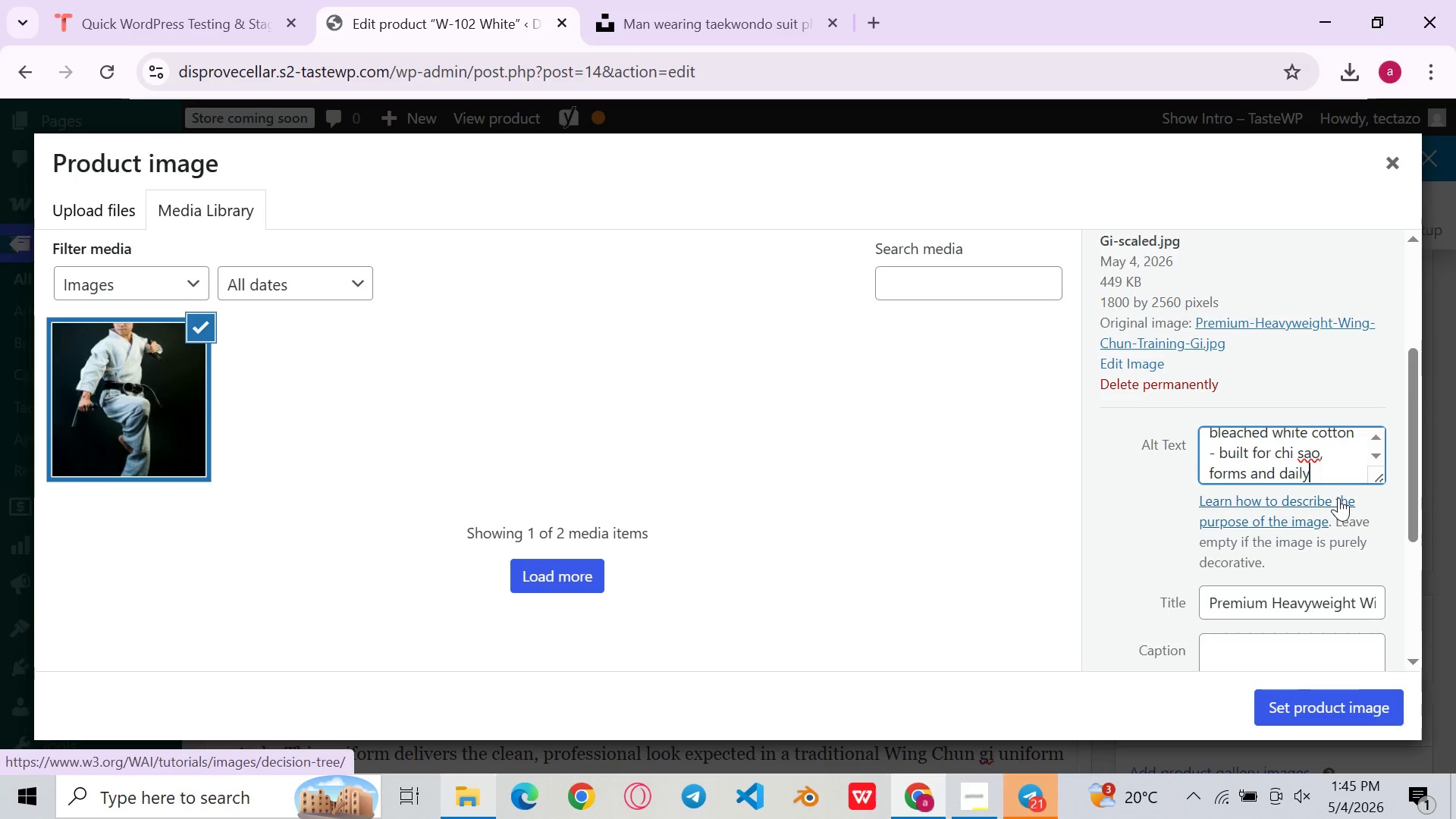 
type( training. Traditionalfit and reinforced see)
key(Backspace)
type(ams)
 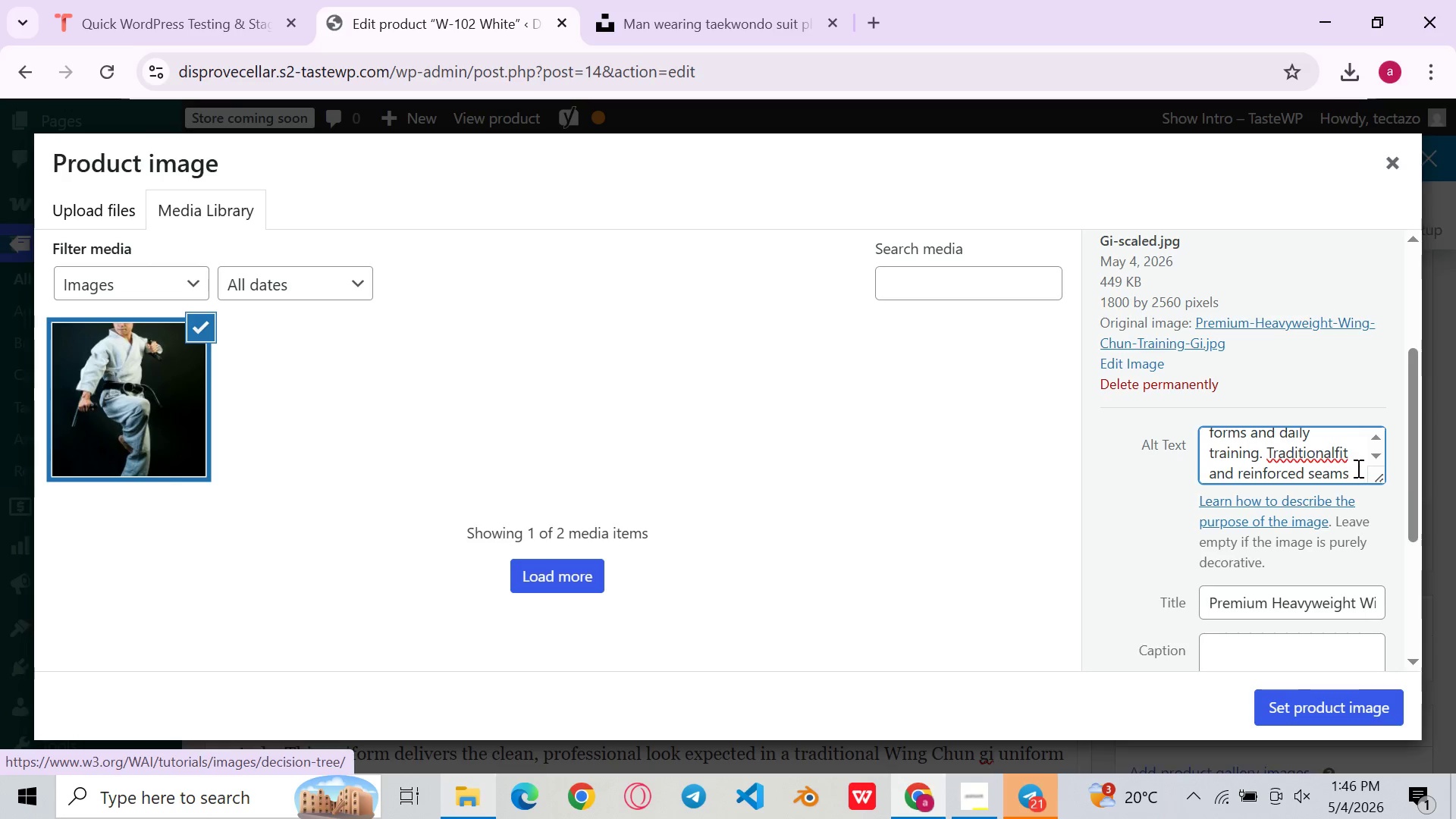 
left_click([1333, 463])
 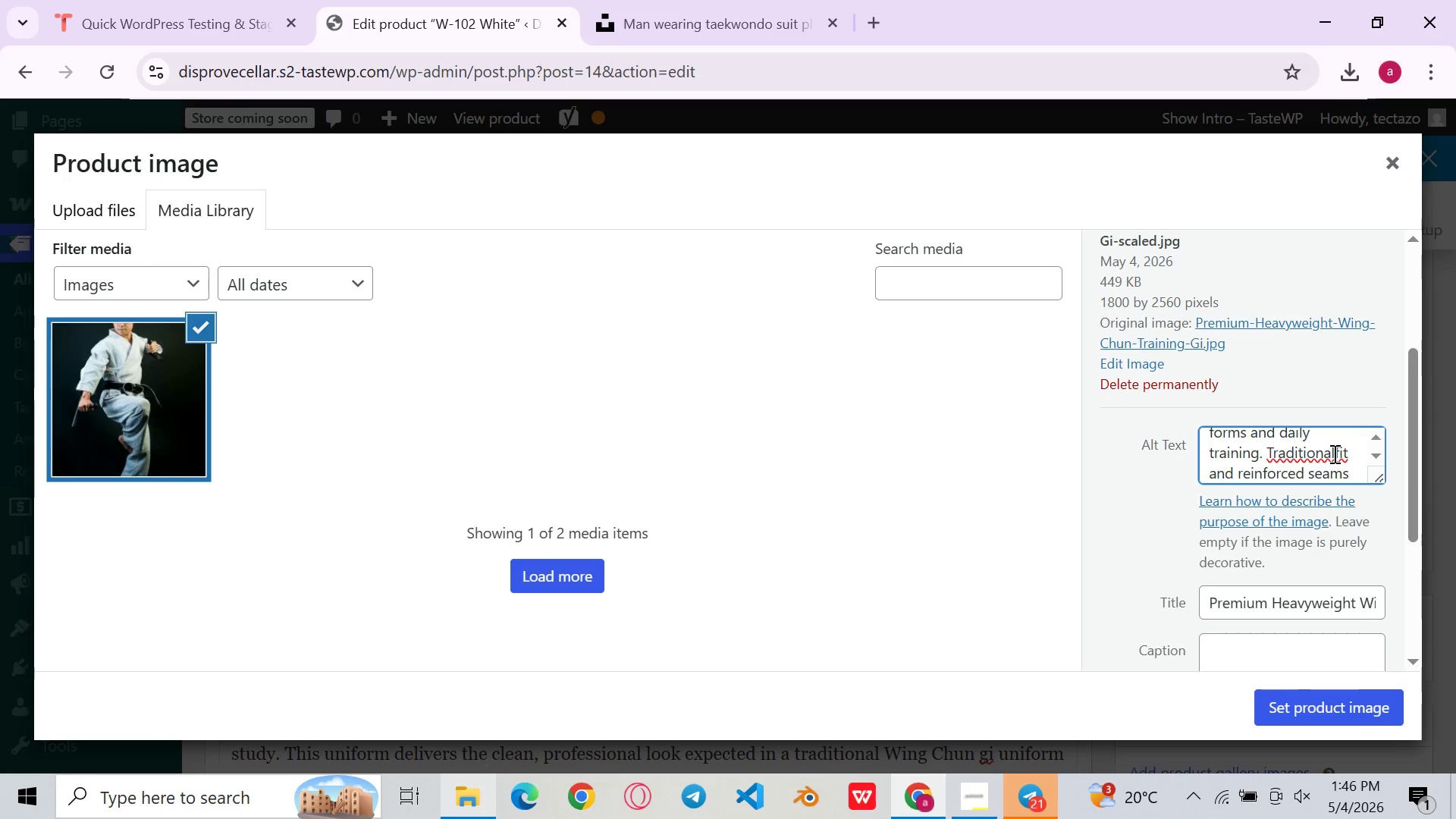 
left_click([1333, 453])
 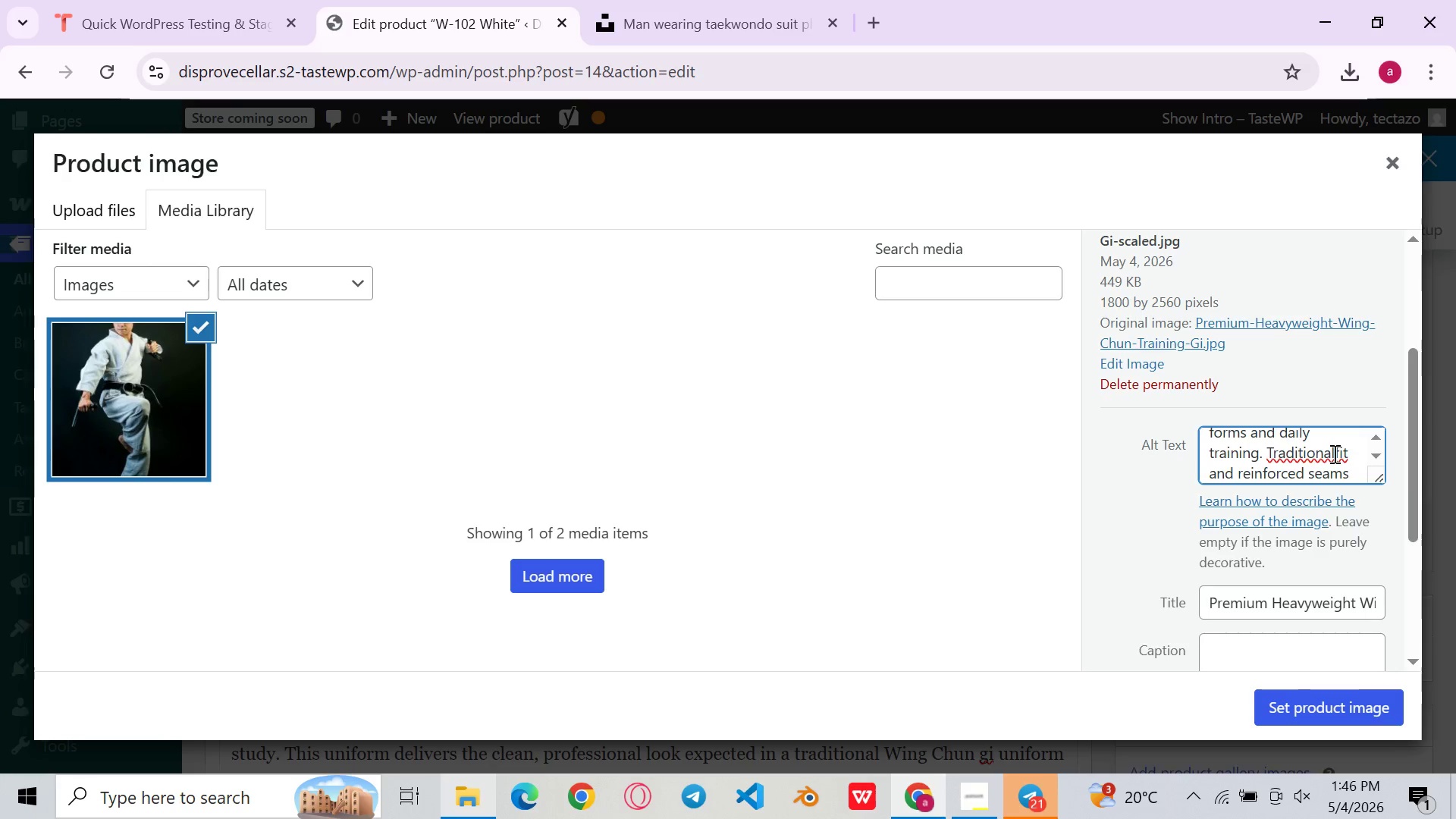 
key(Space)
 